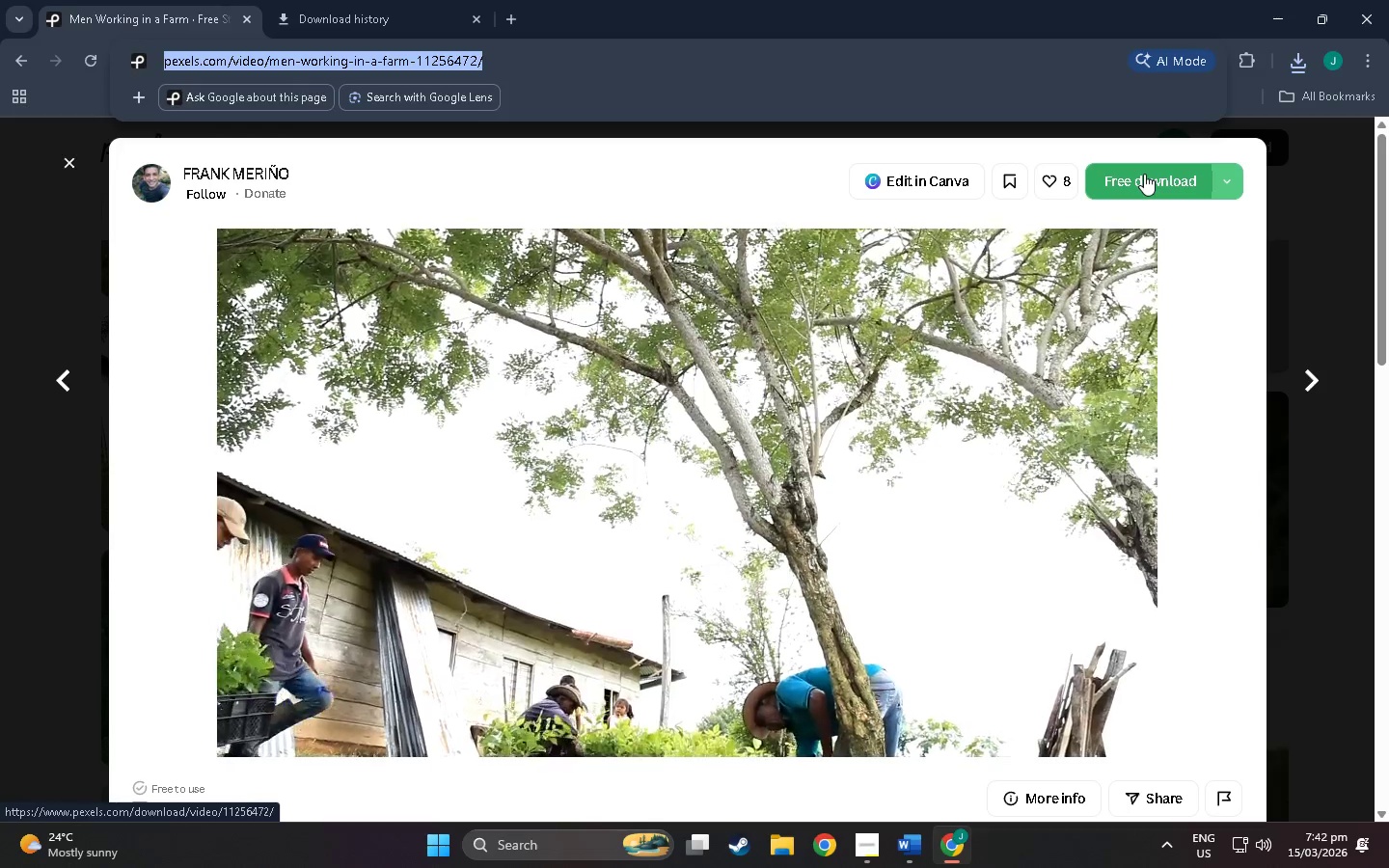 
left_click([1144, 174])
 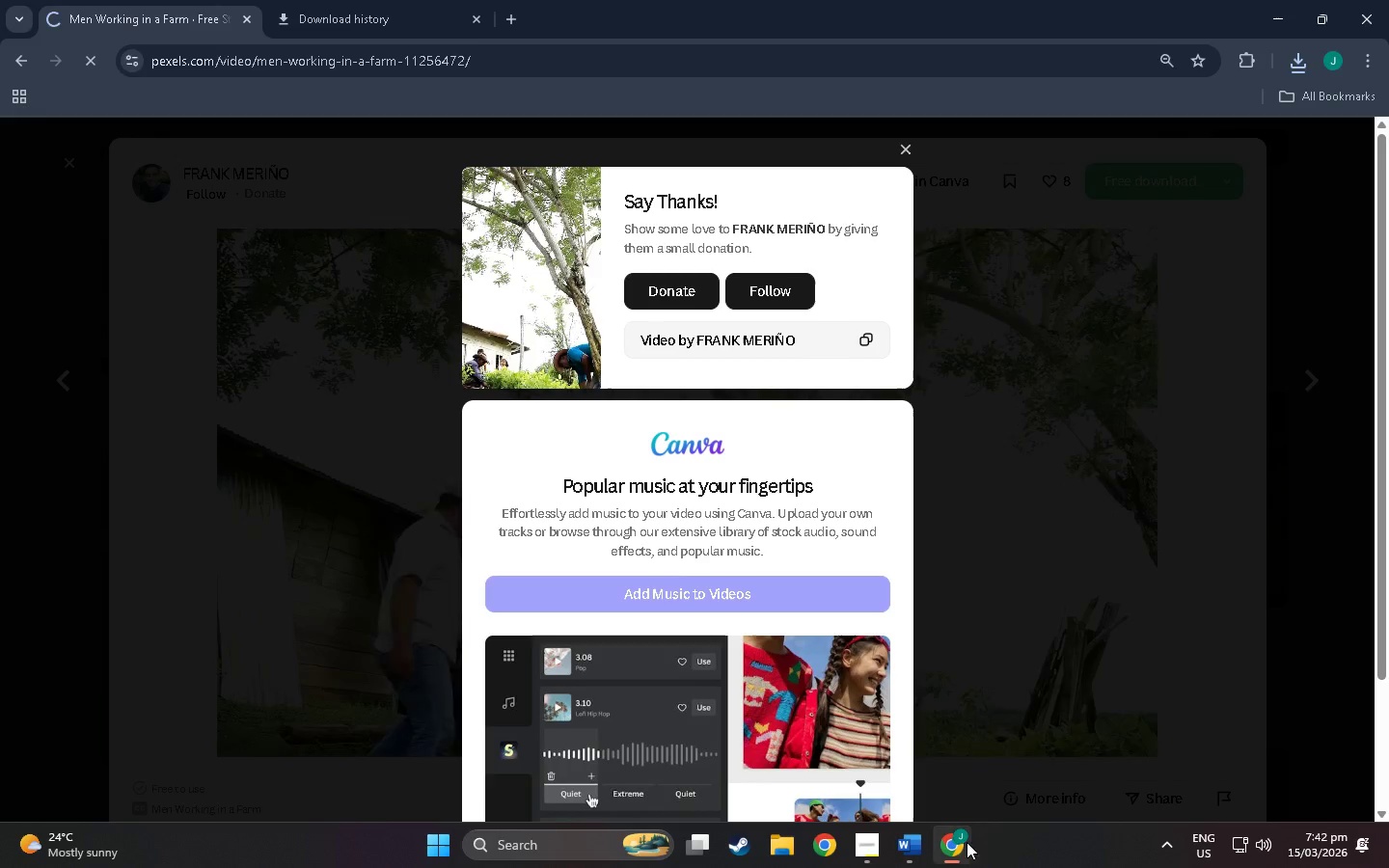 
left_click([902, 838])
 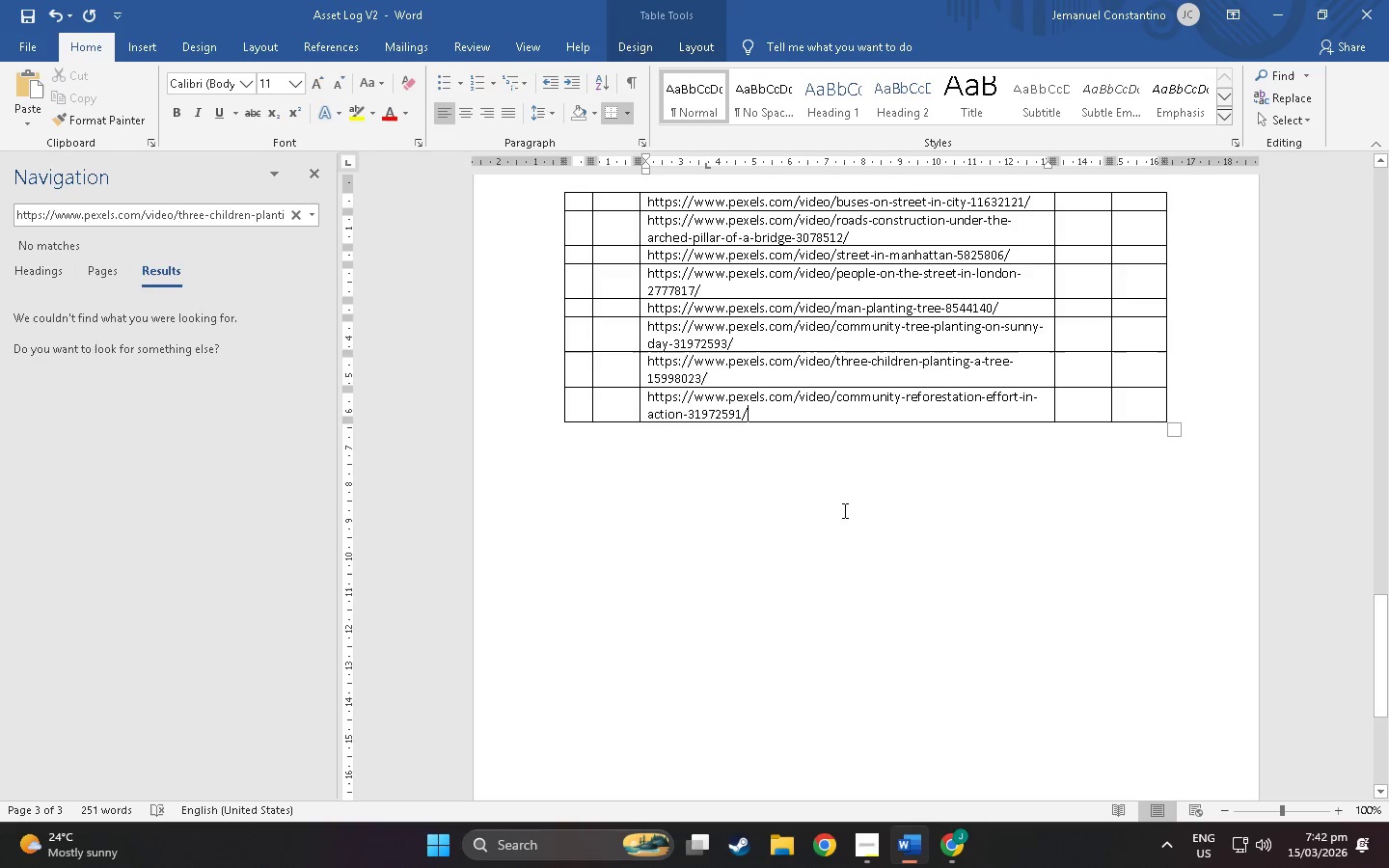 
left_click([845, 423])
 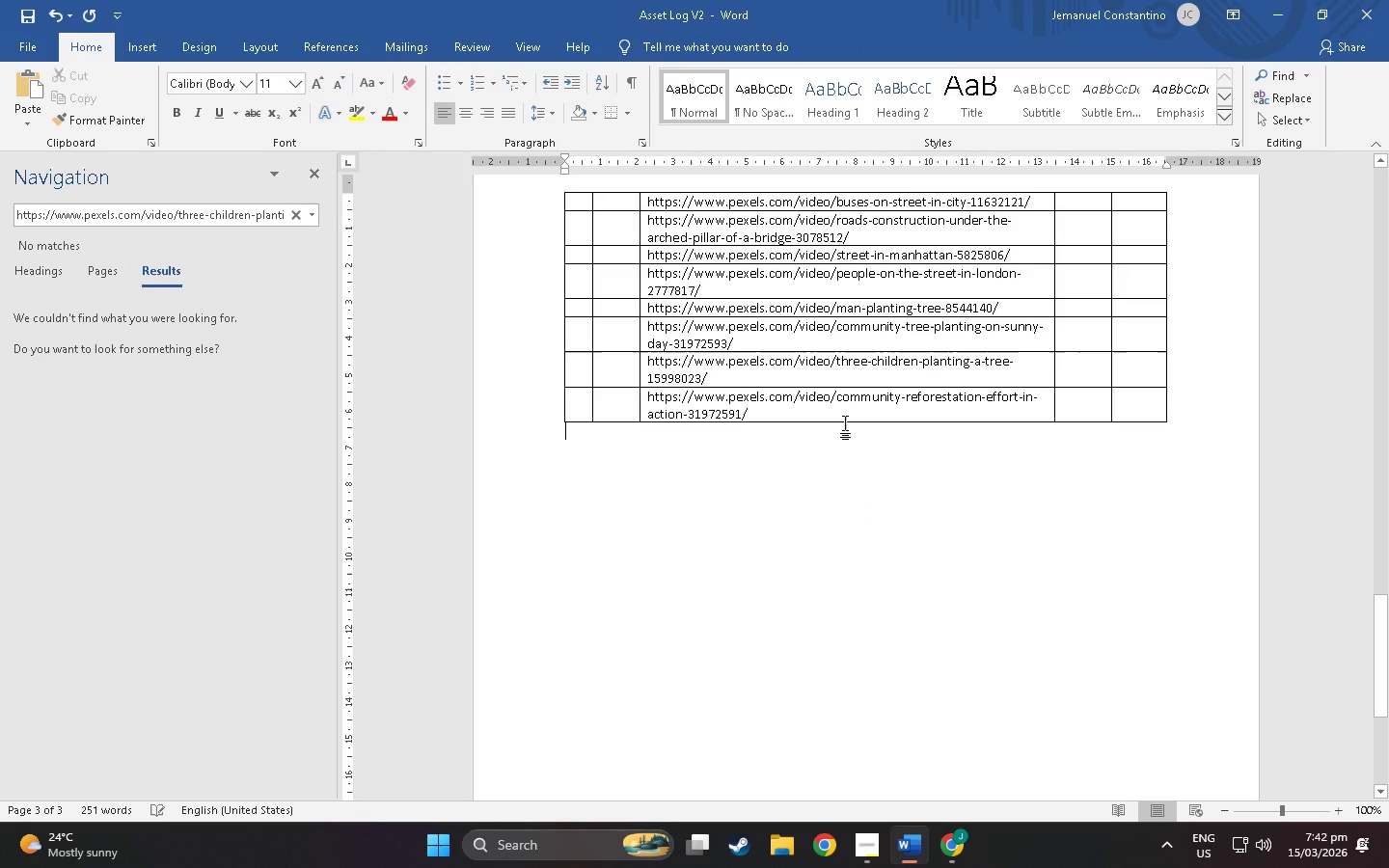 
right_click([845, 423])
 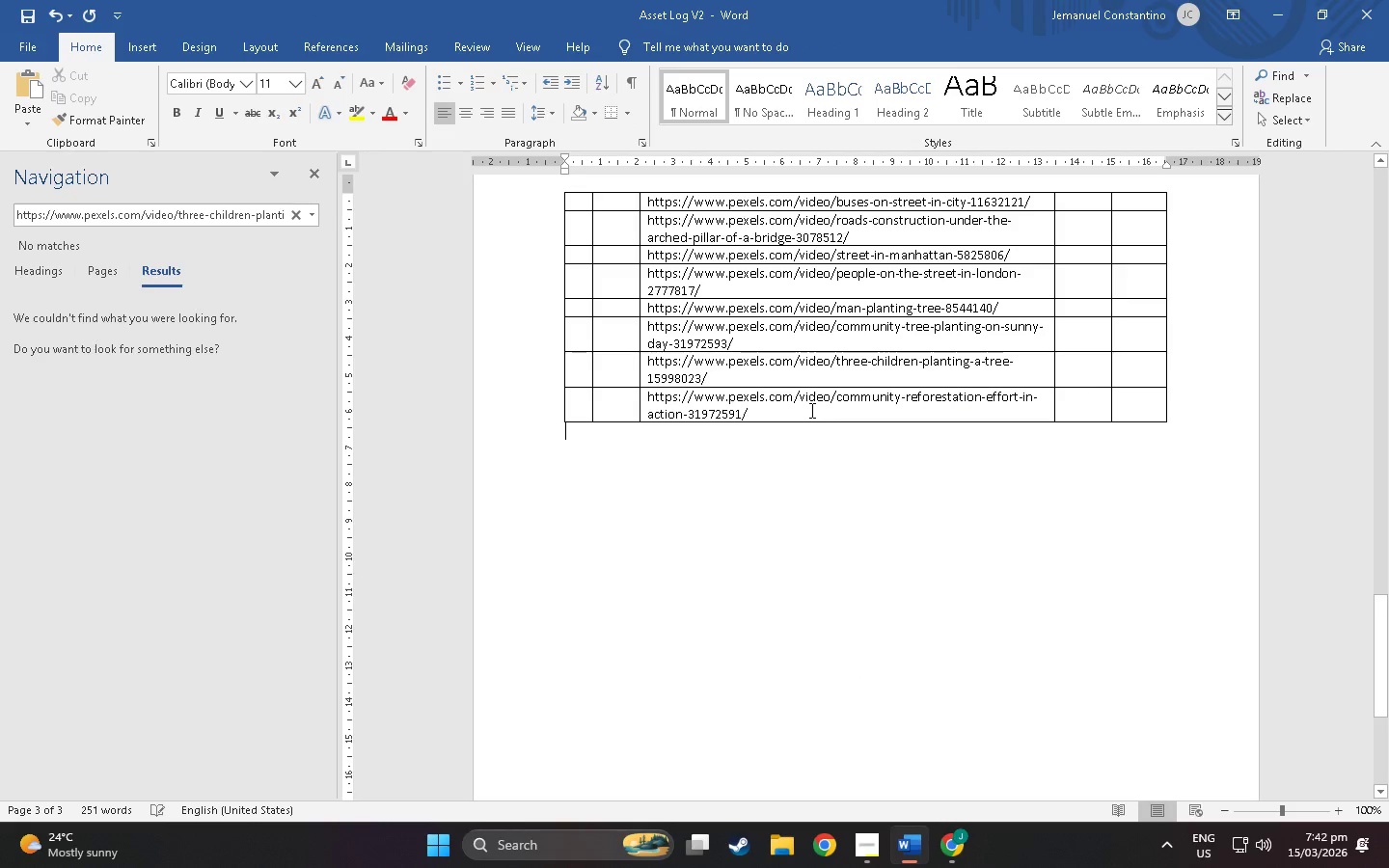 
double_click([810, 410])
 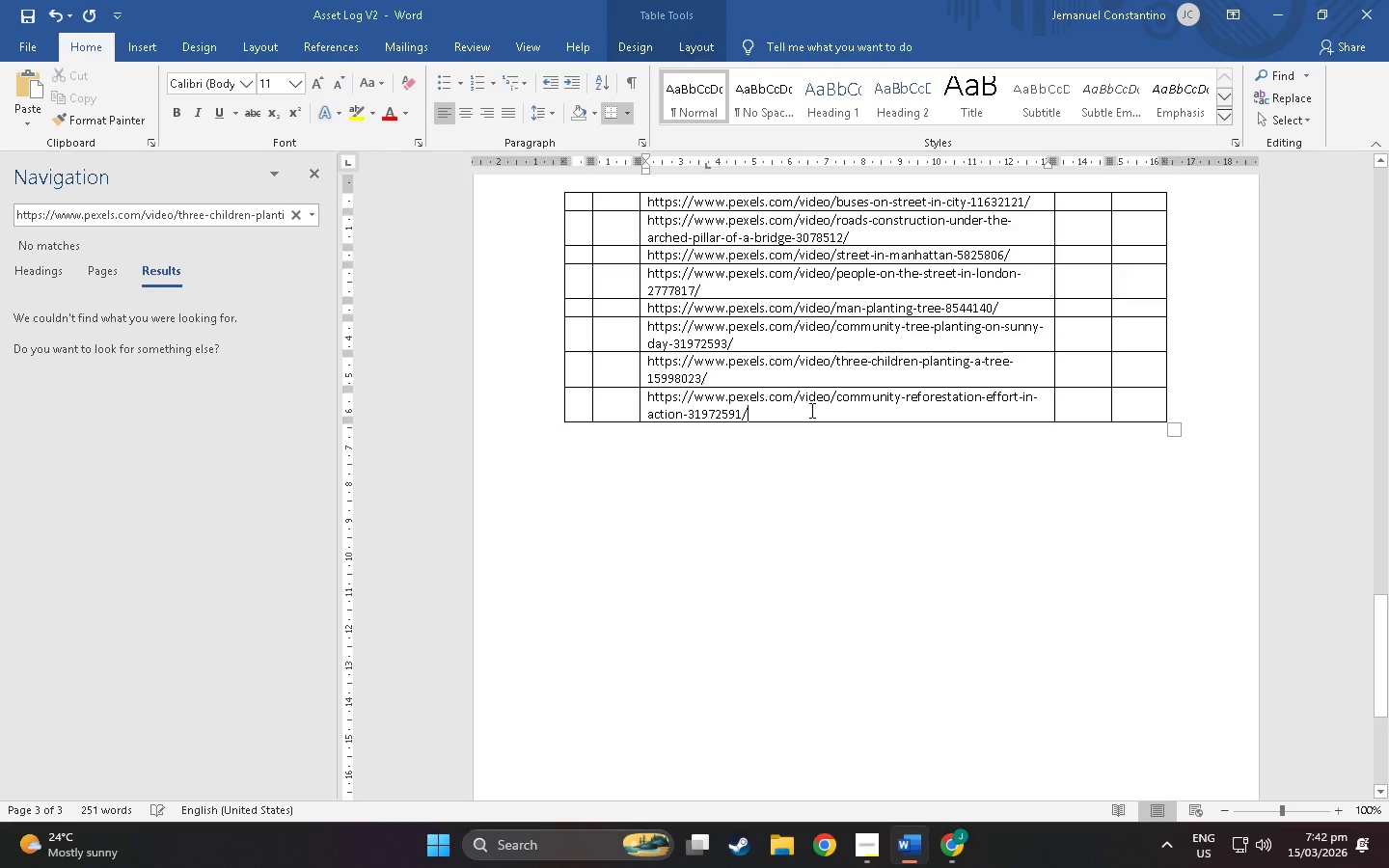 
right_click([810, 410])
 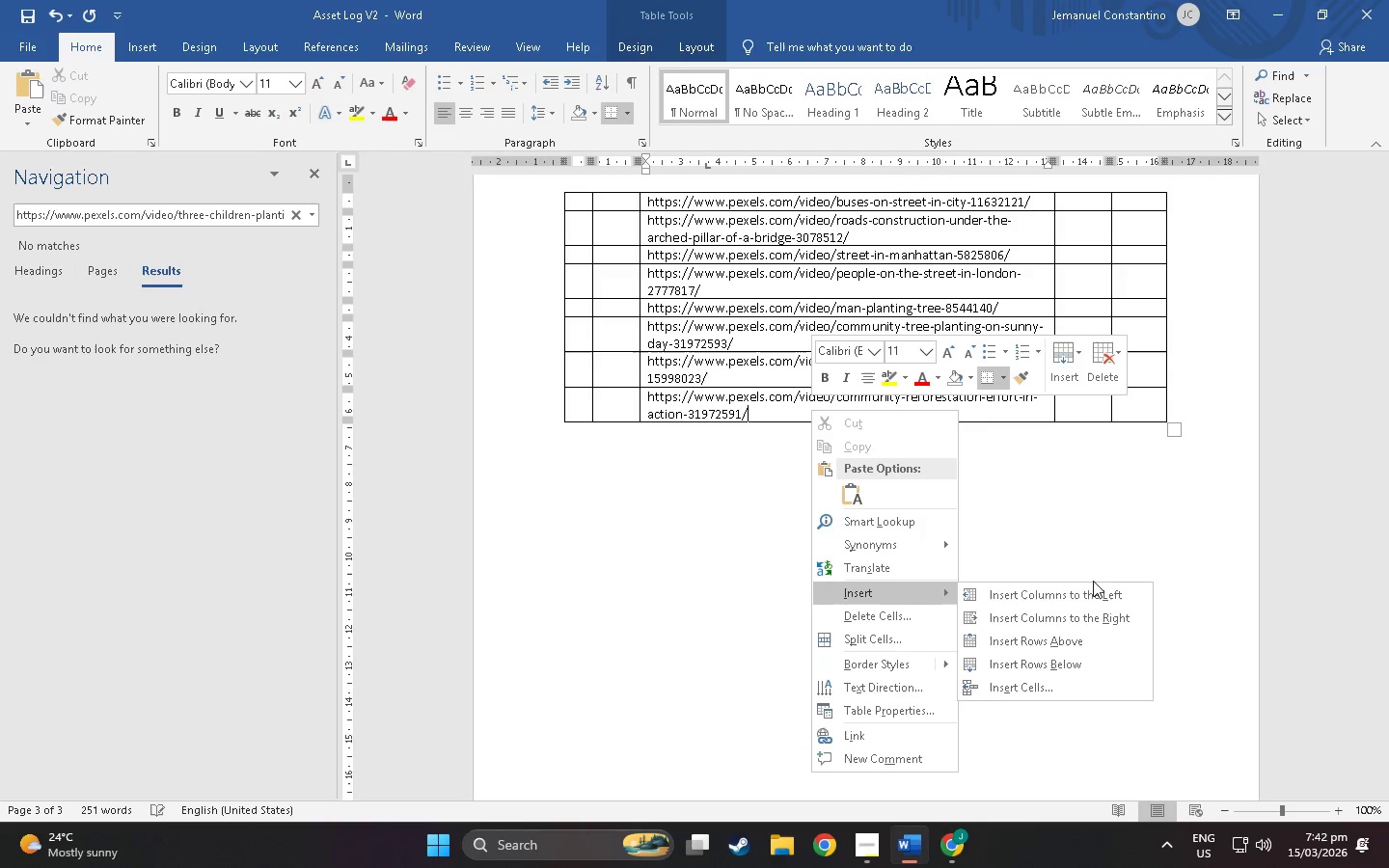 
left_click([1076, 664])
 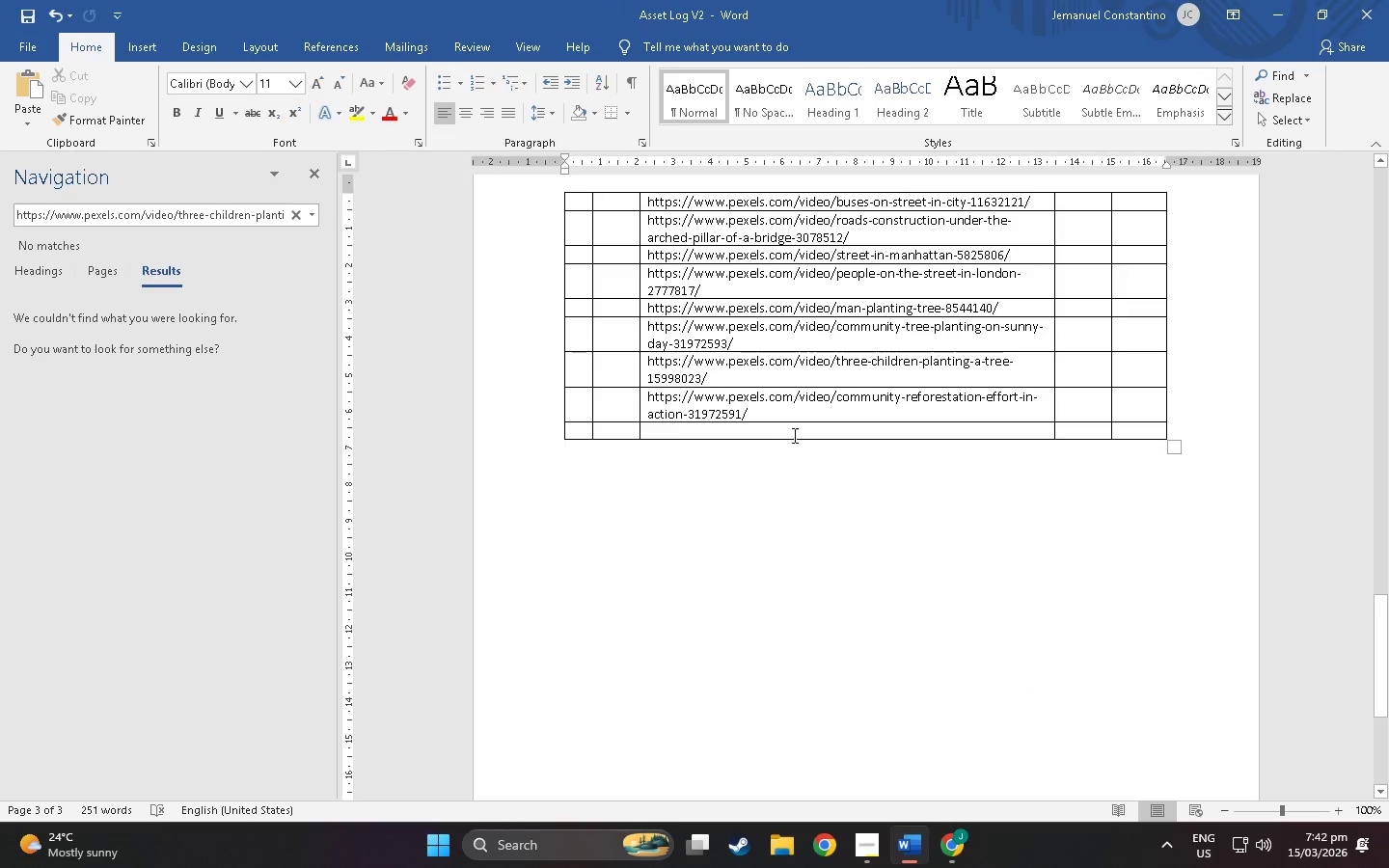 
double_click([793, 434])
 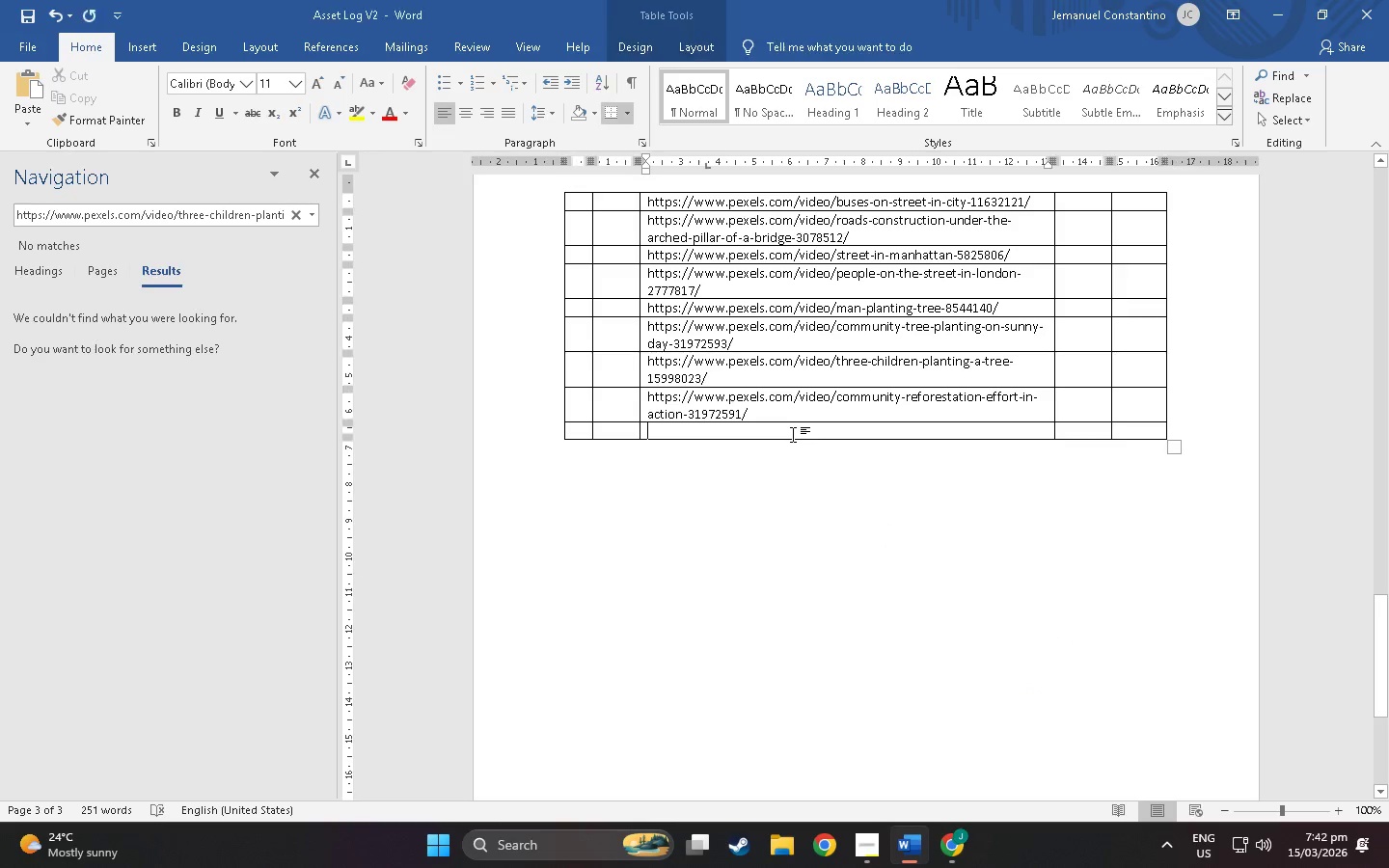 
key(Control+V)
 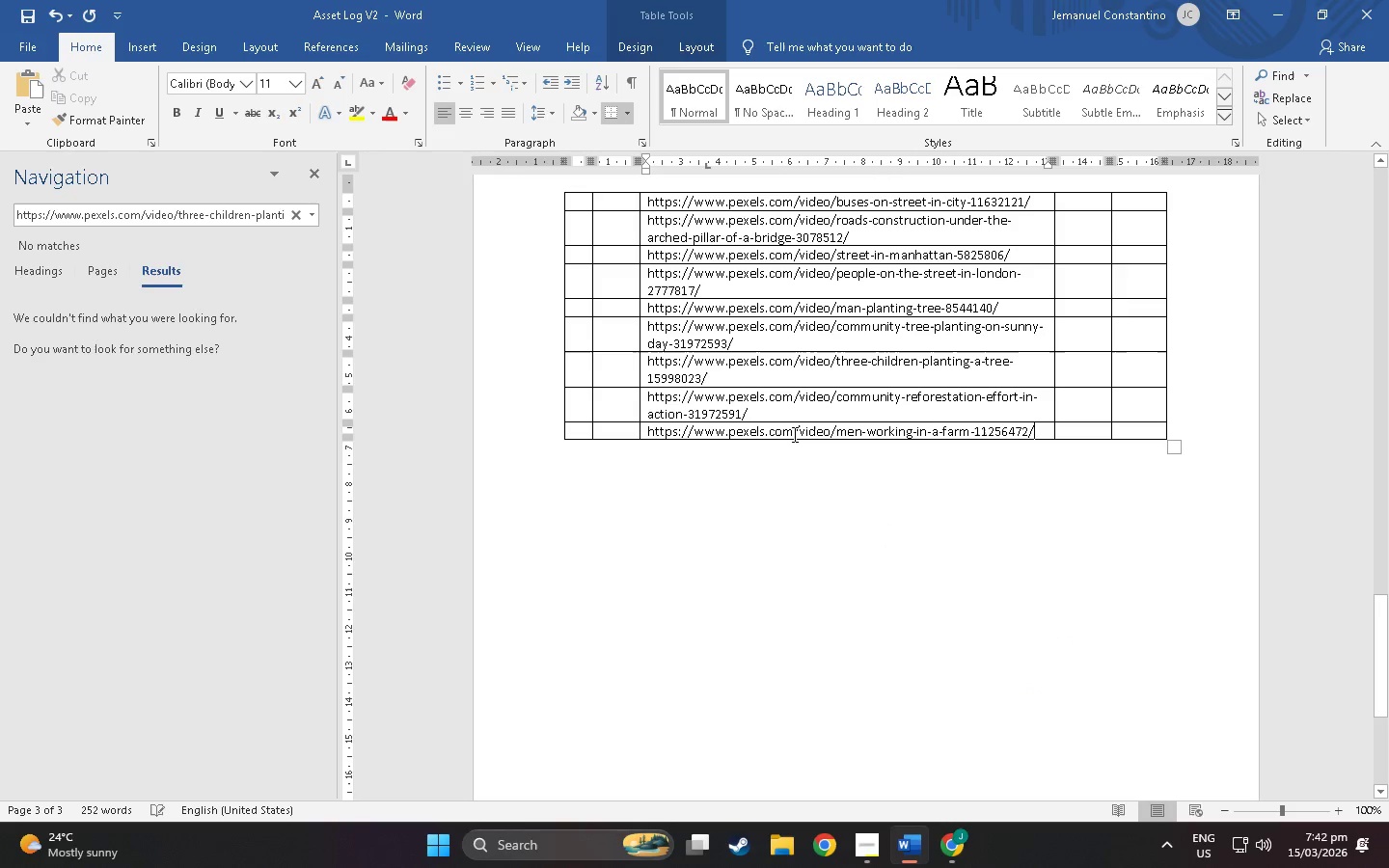 
key(Alt+AltLeft)
 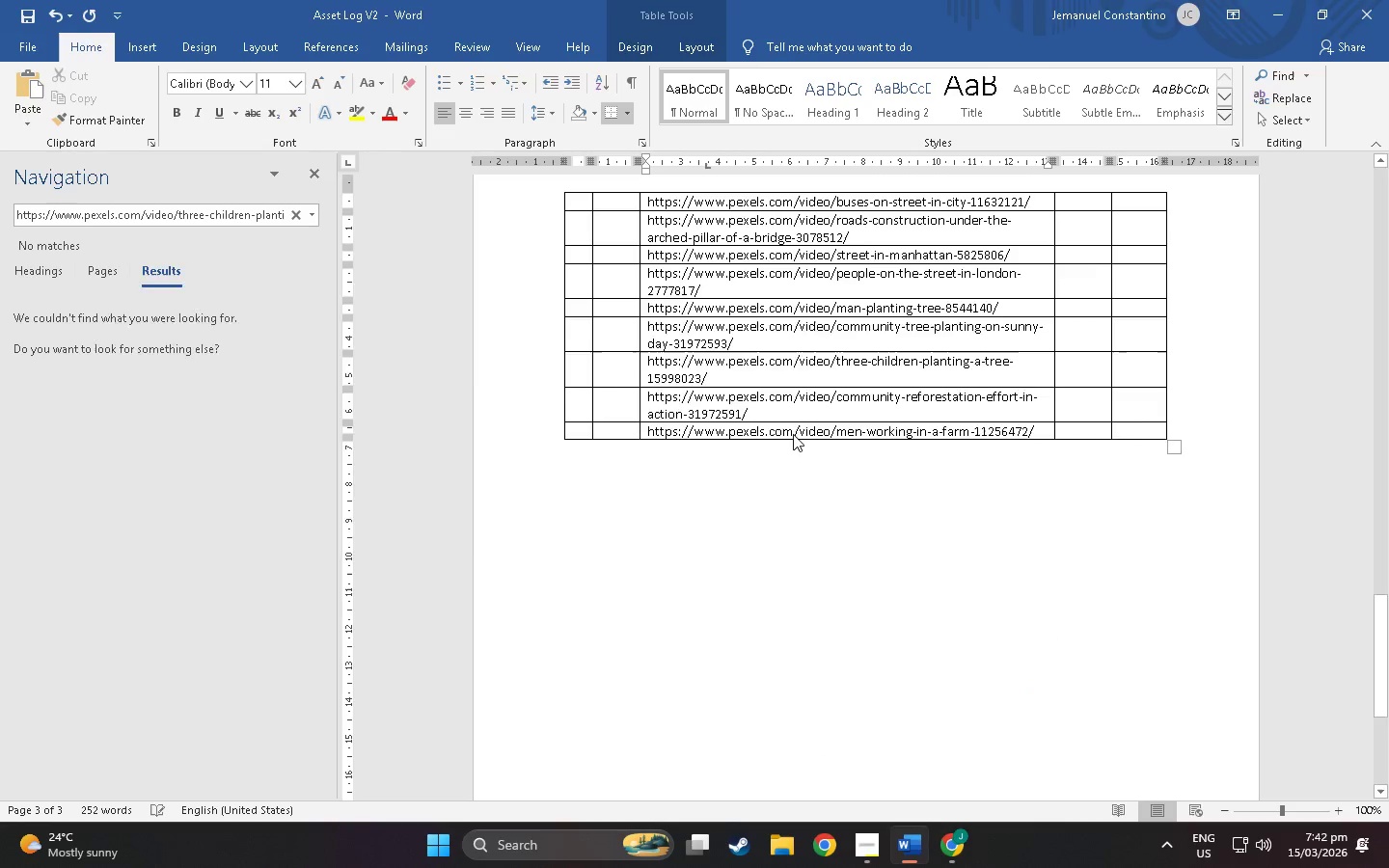 
key(Alt+Tab)
 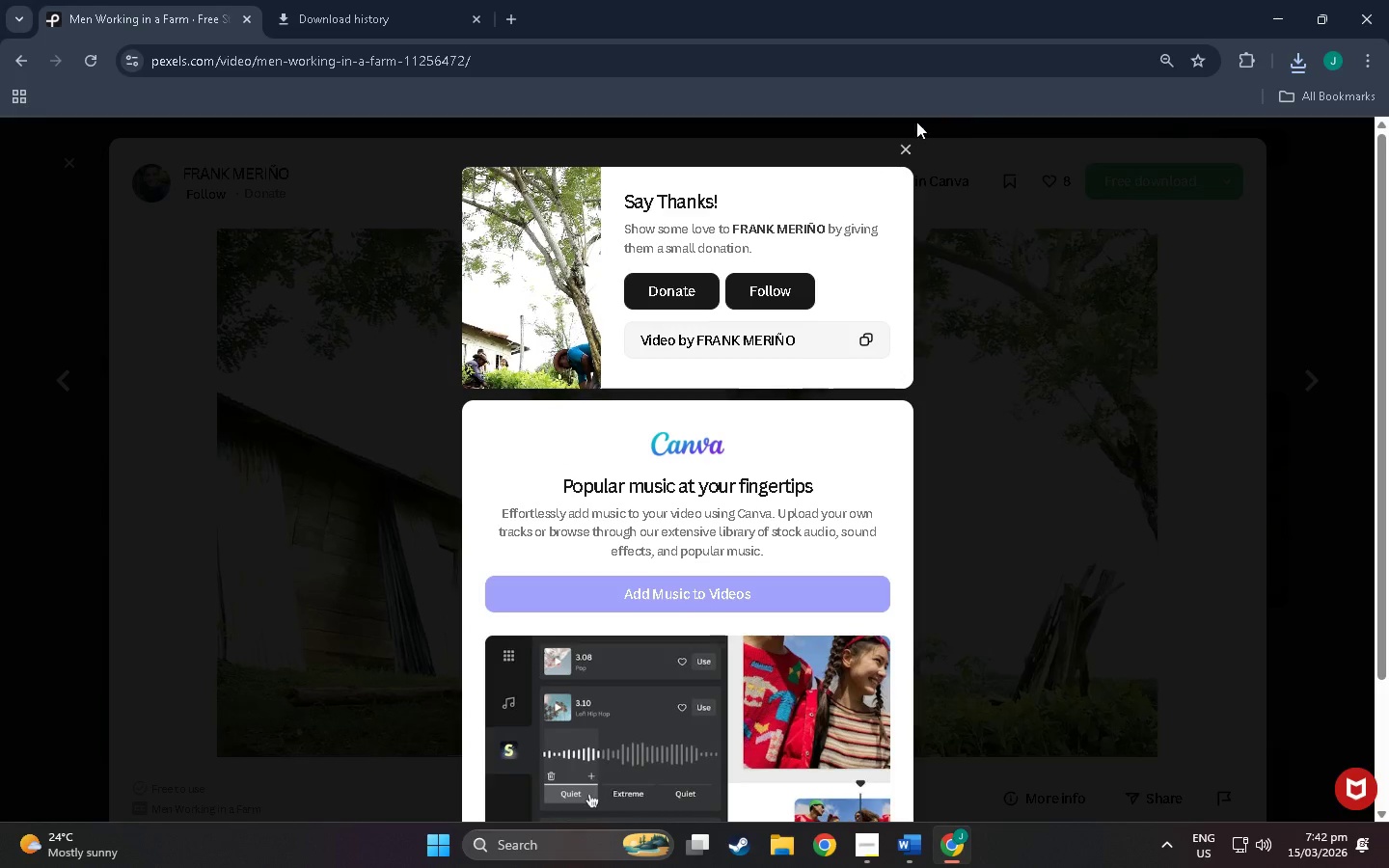 
left_click([904, 147])
 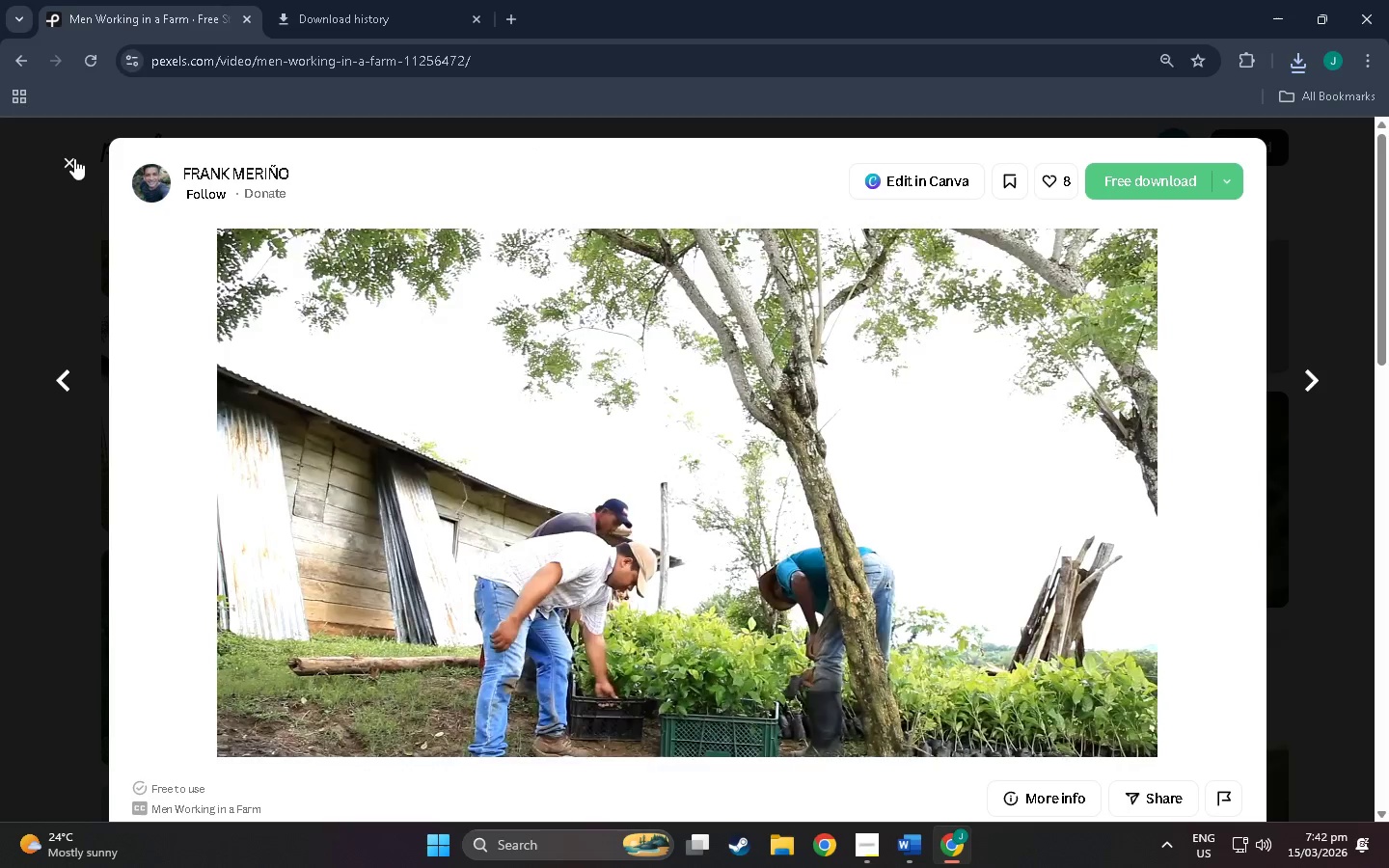 
left_click([58, 158])
 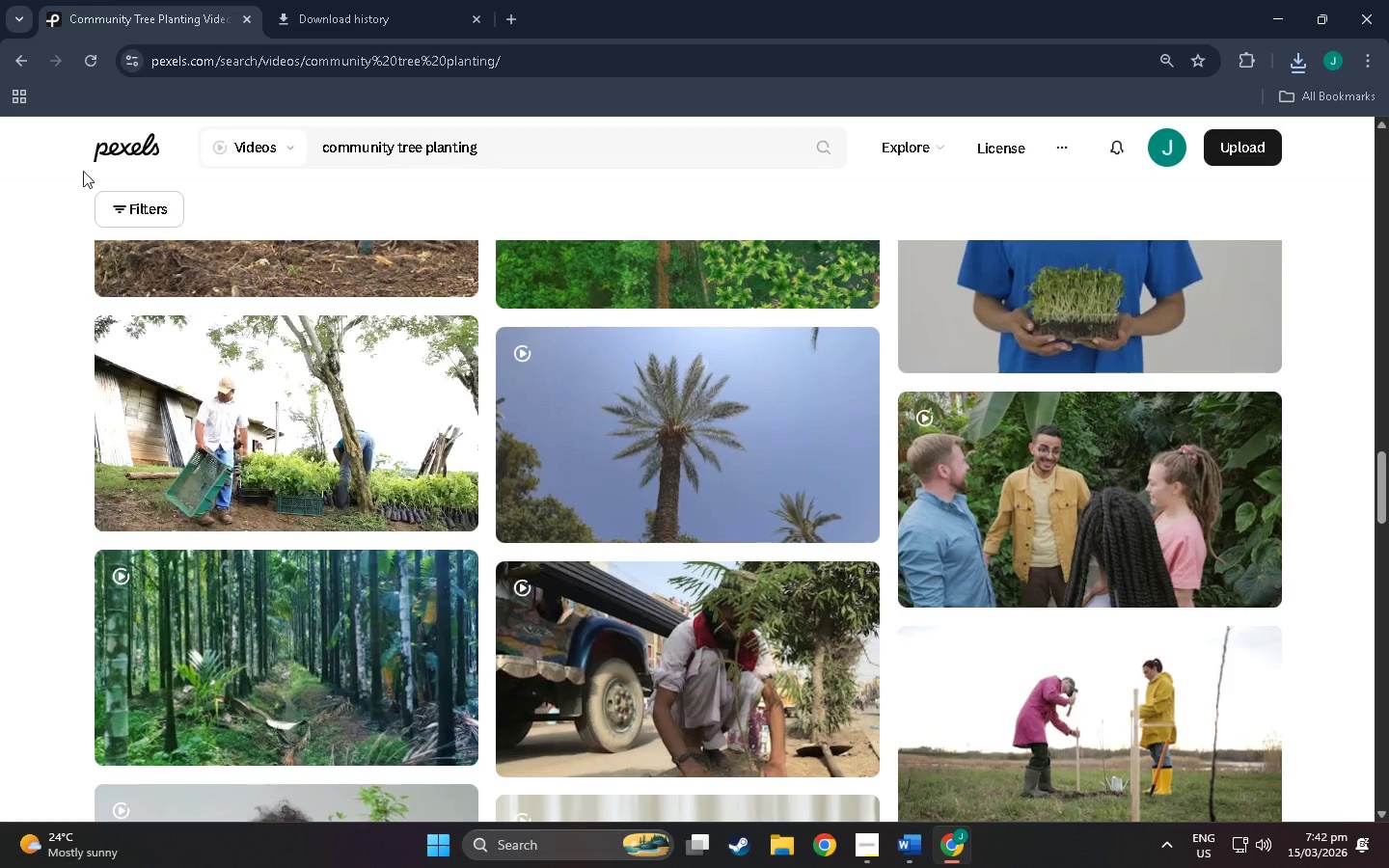 
scroll: coordinate [557, 489], scroll_direction: down, amount: 67.0
 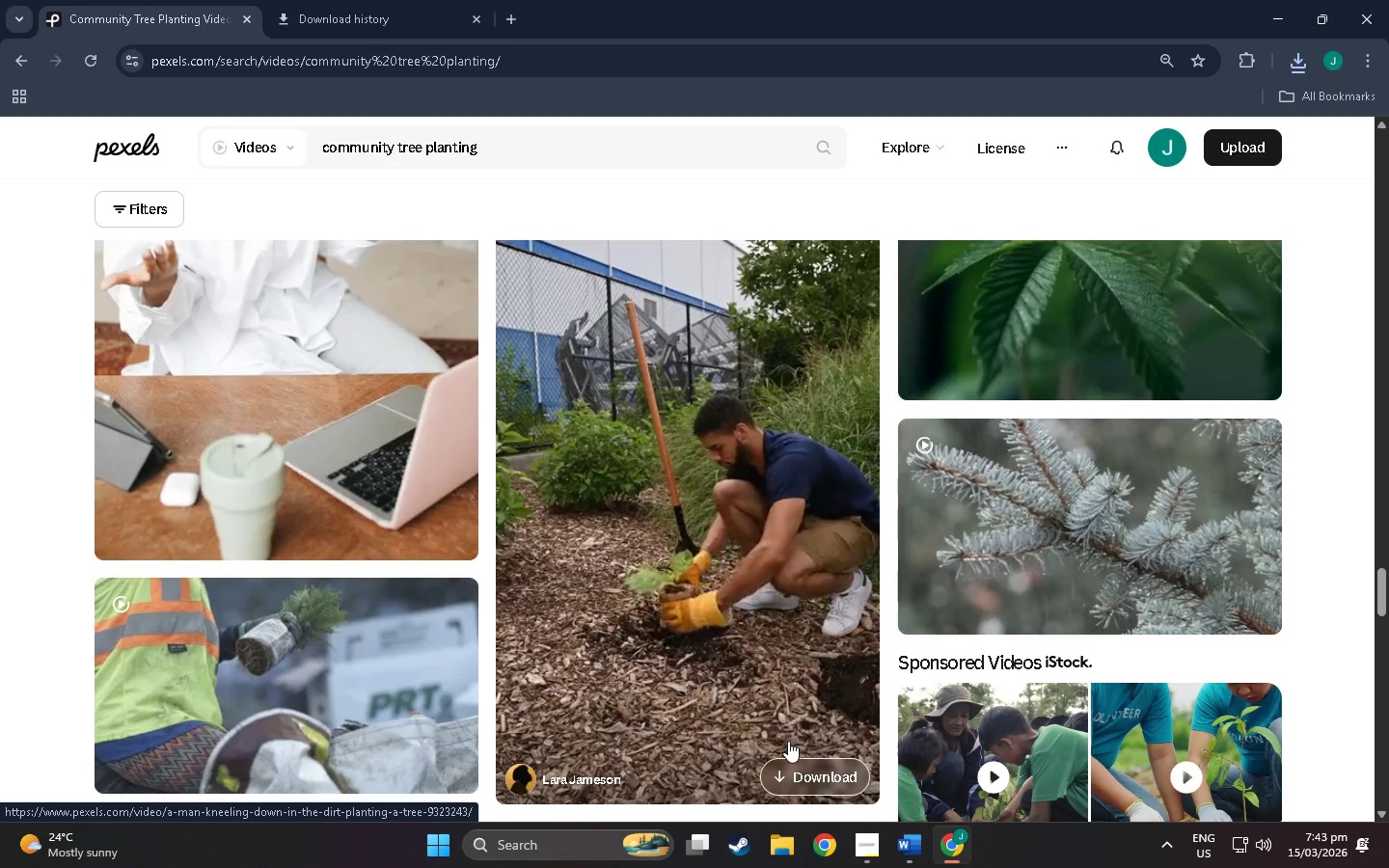 
left_click([731, 625])
 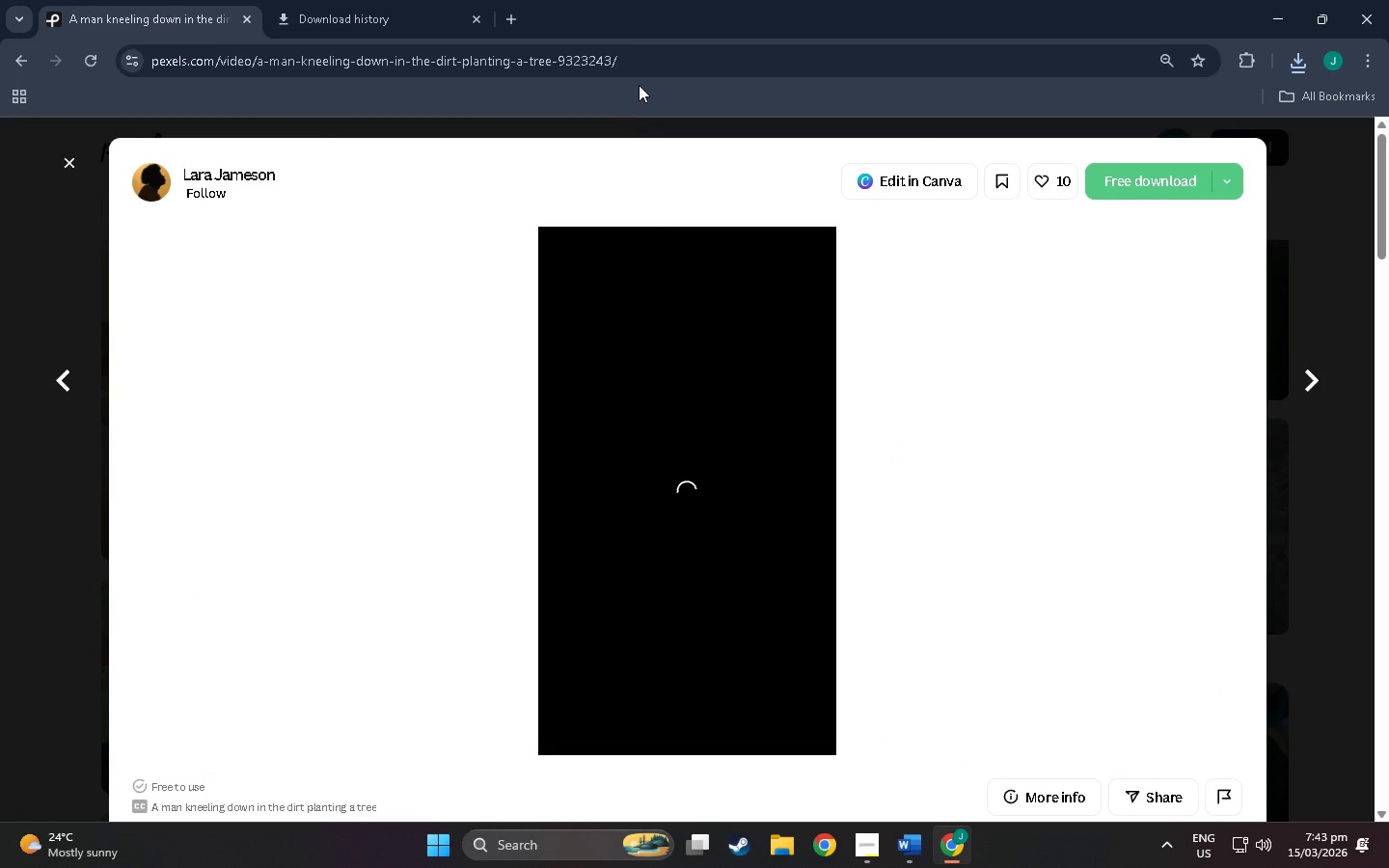 
left_click([654, 61])
 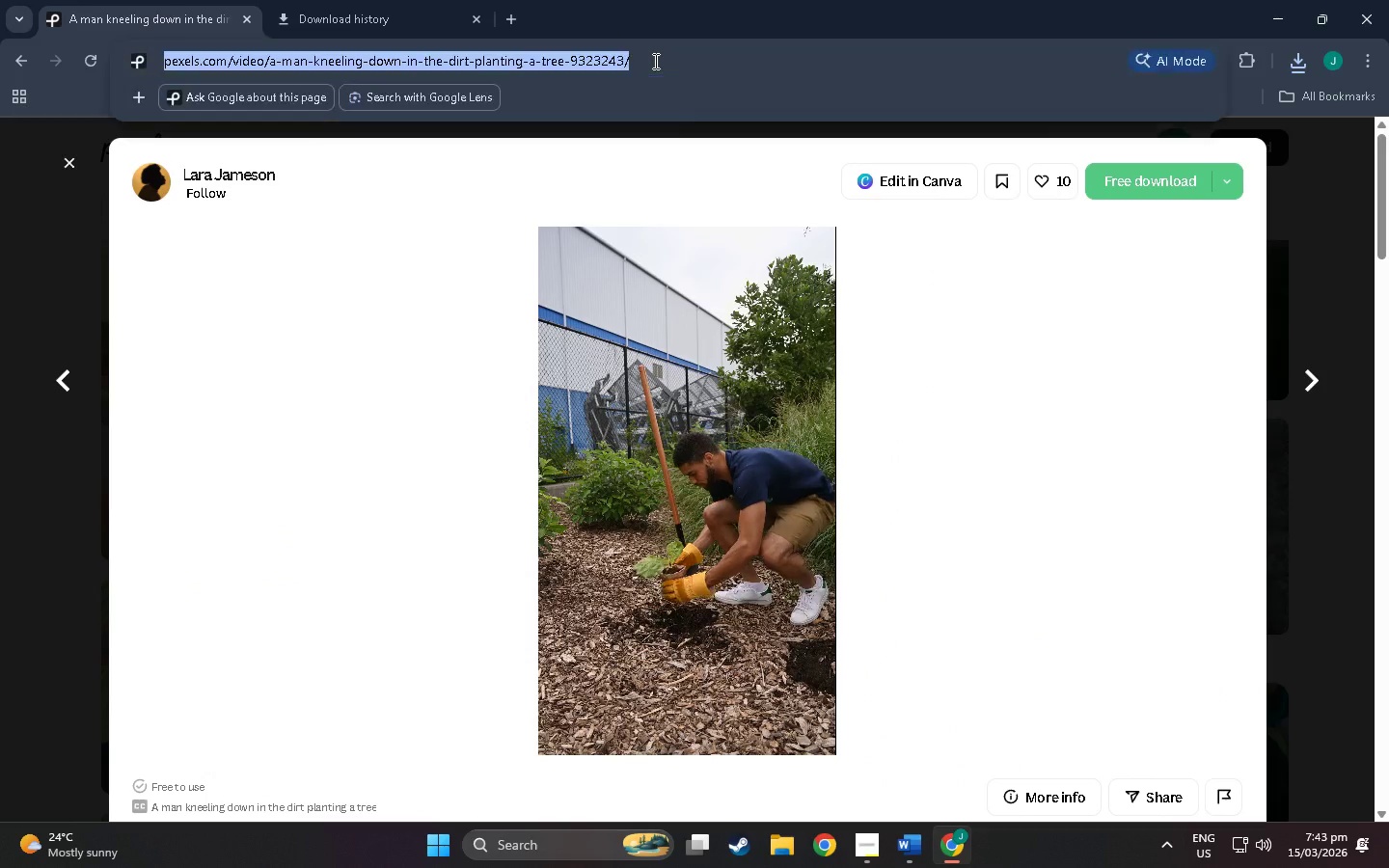 
key(Control+C)
 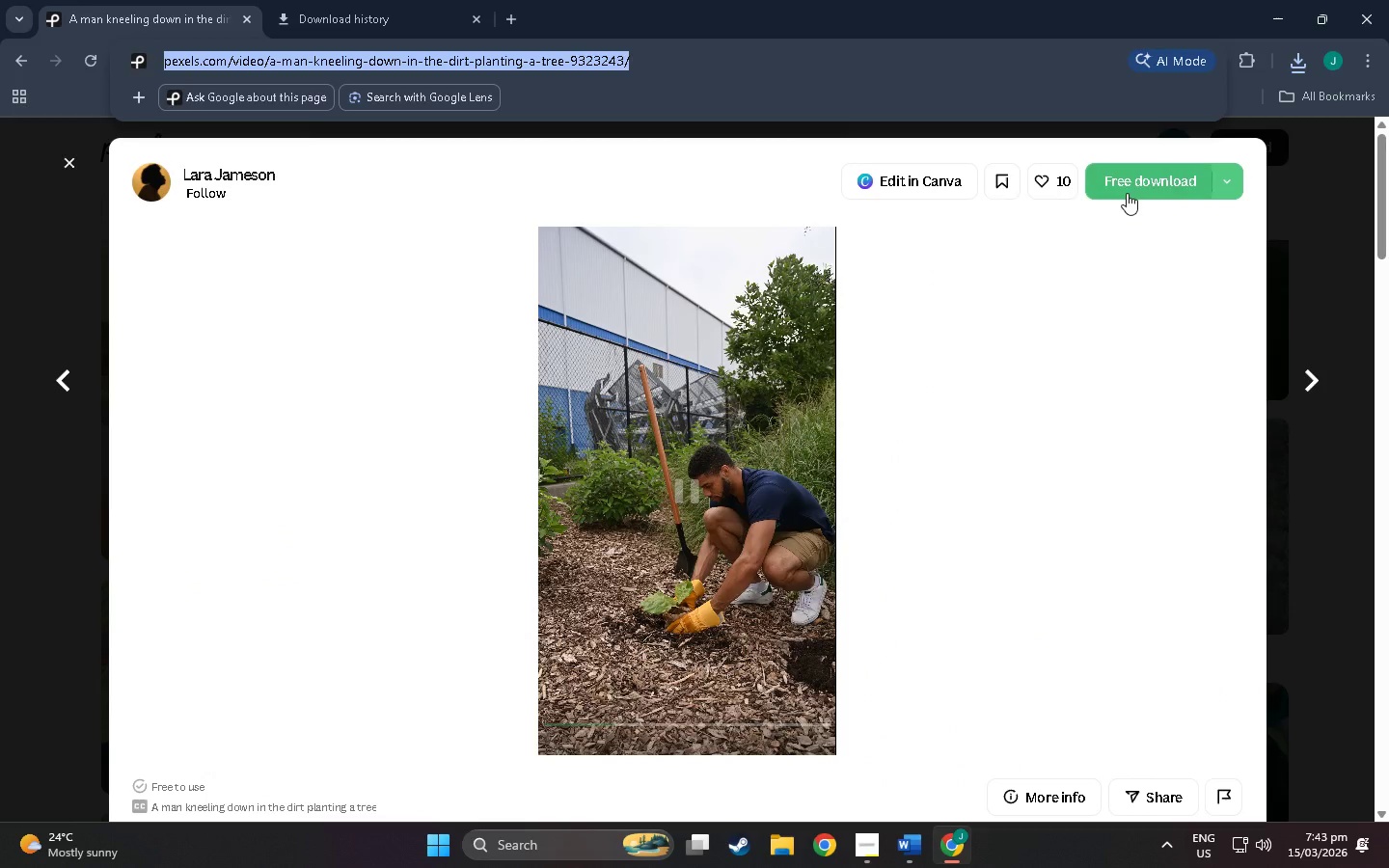 
left_click([1130, 191])
 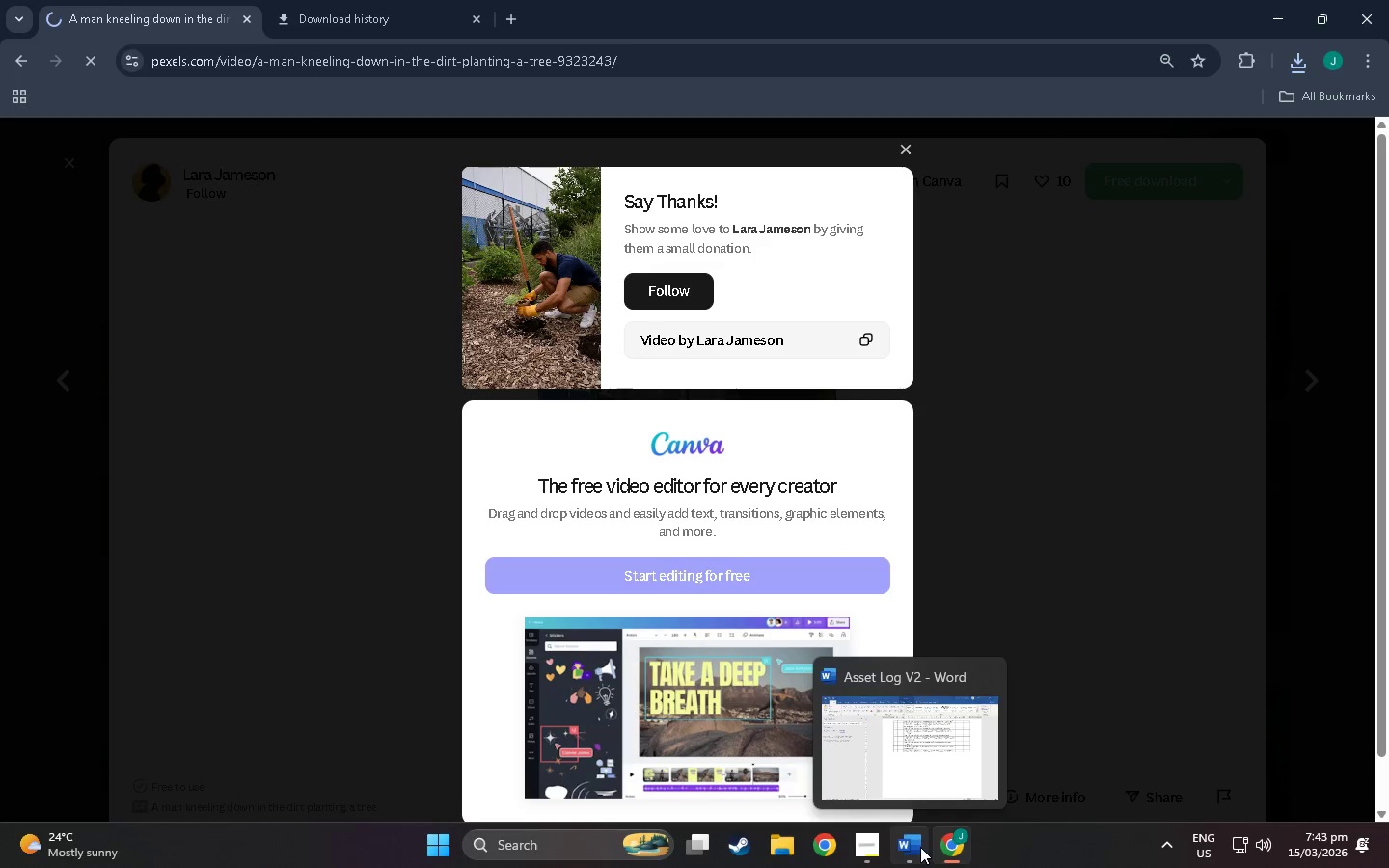 
left_click([920, 847])
 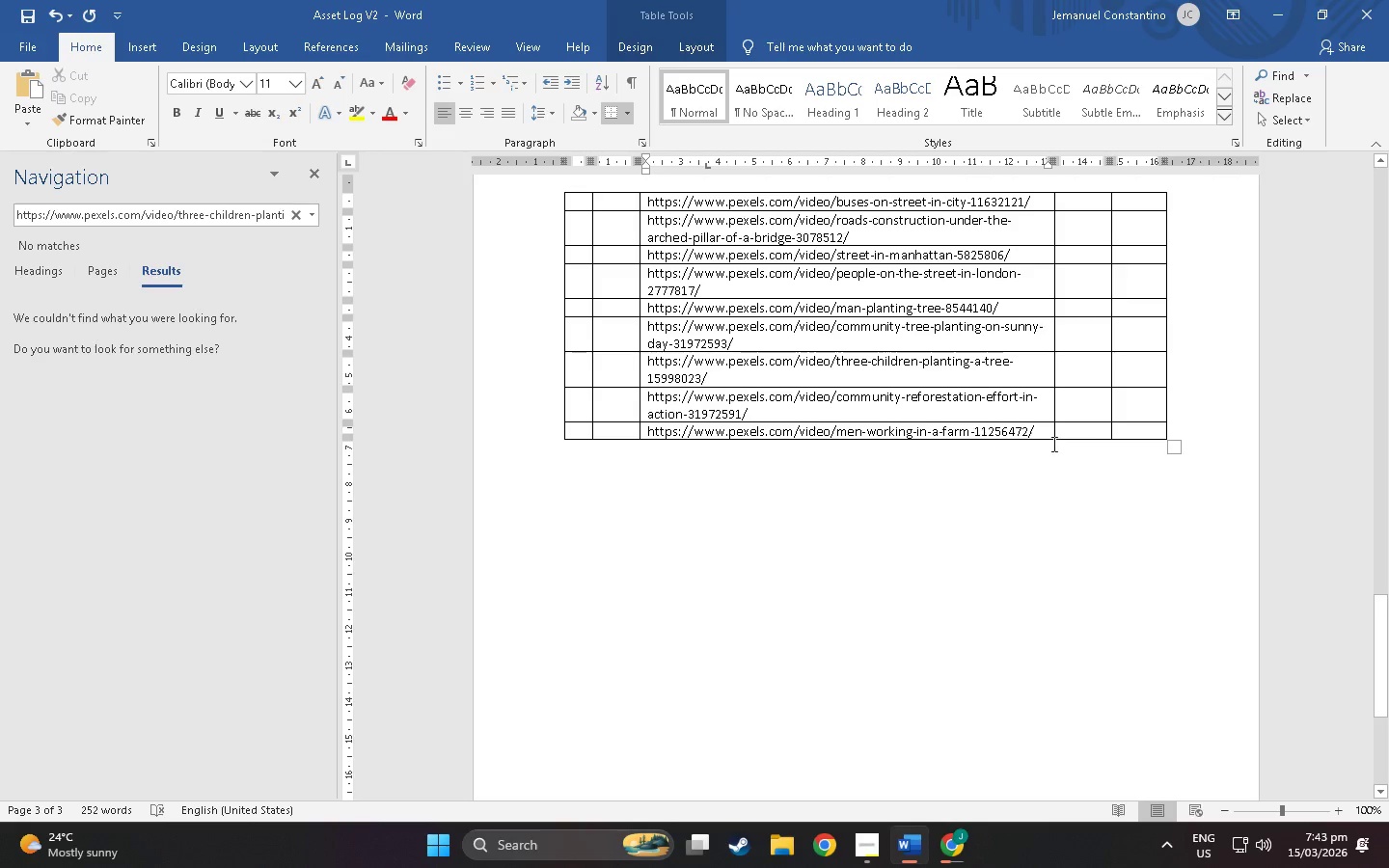 
left_click([1048, 432])
 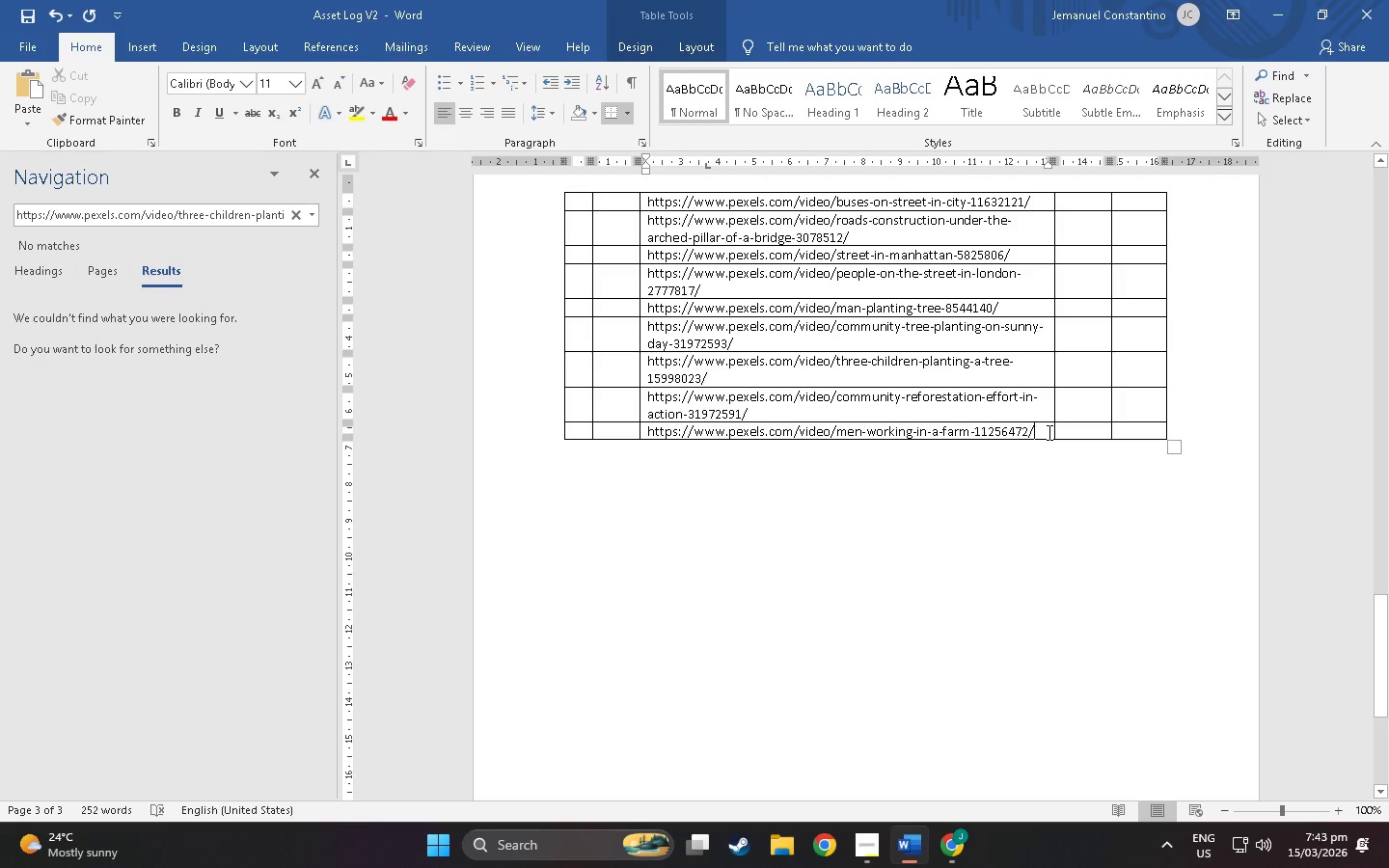 
right_click([1048, 432])
 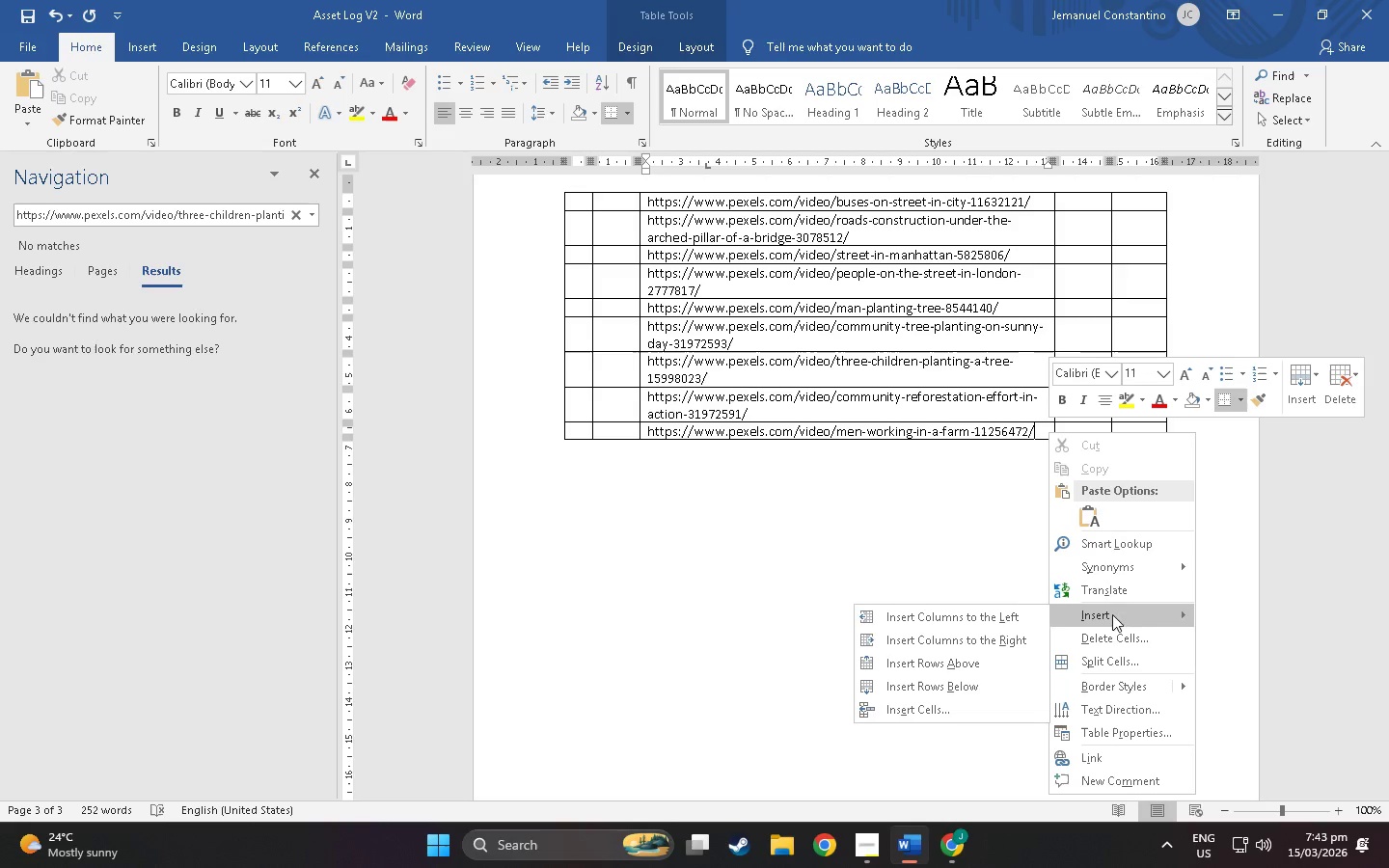 
left_click([952, 680])
 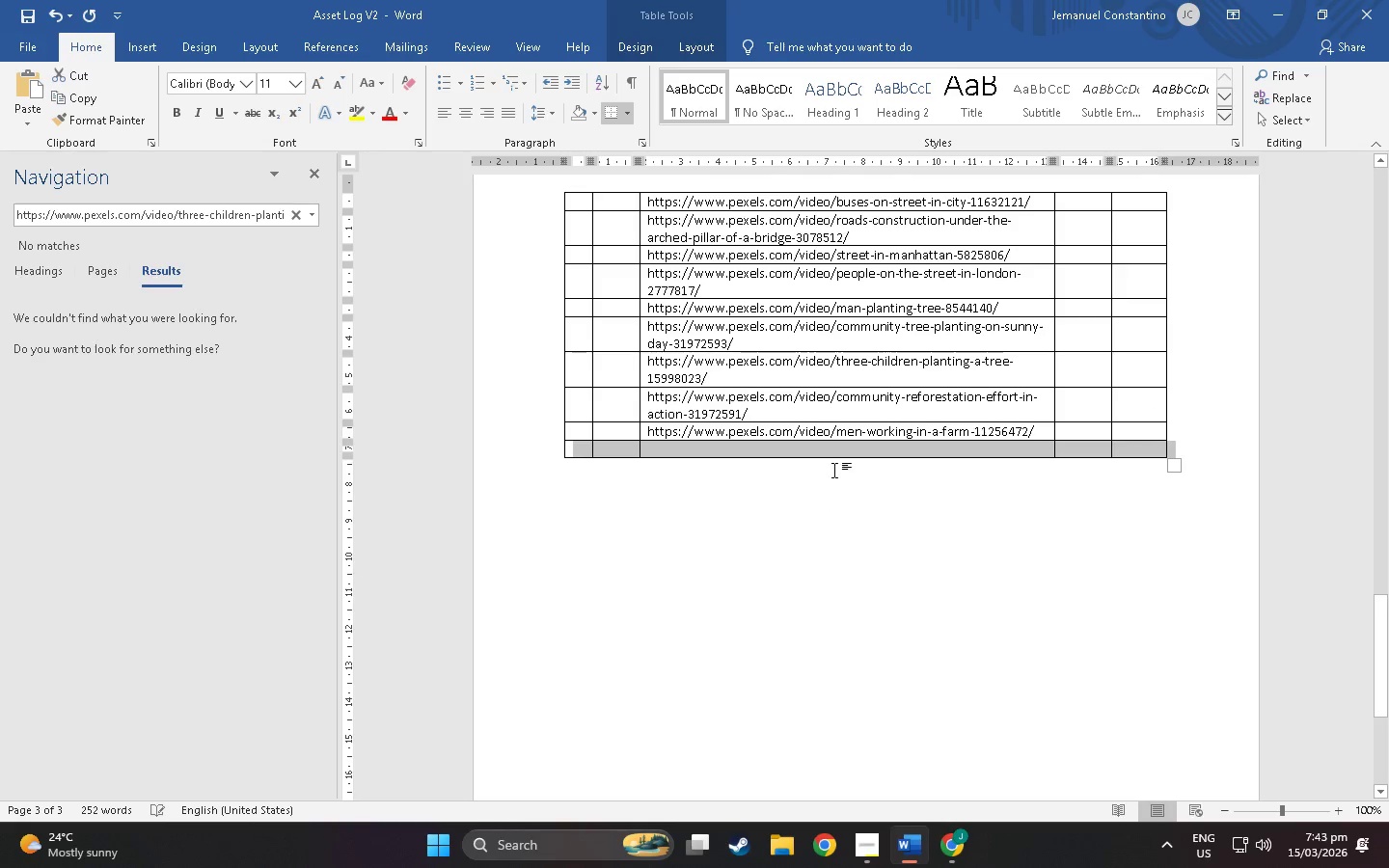 
left_click([839, 448])
 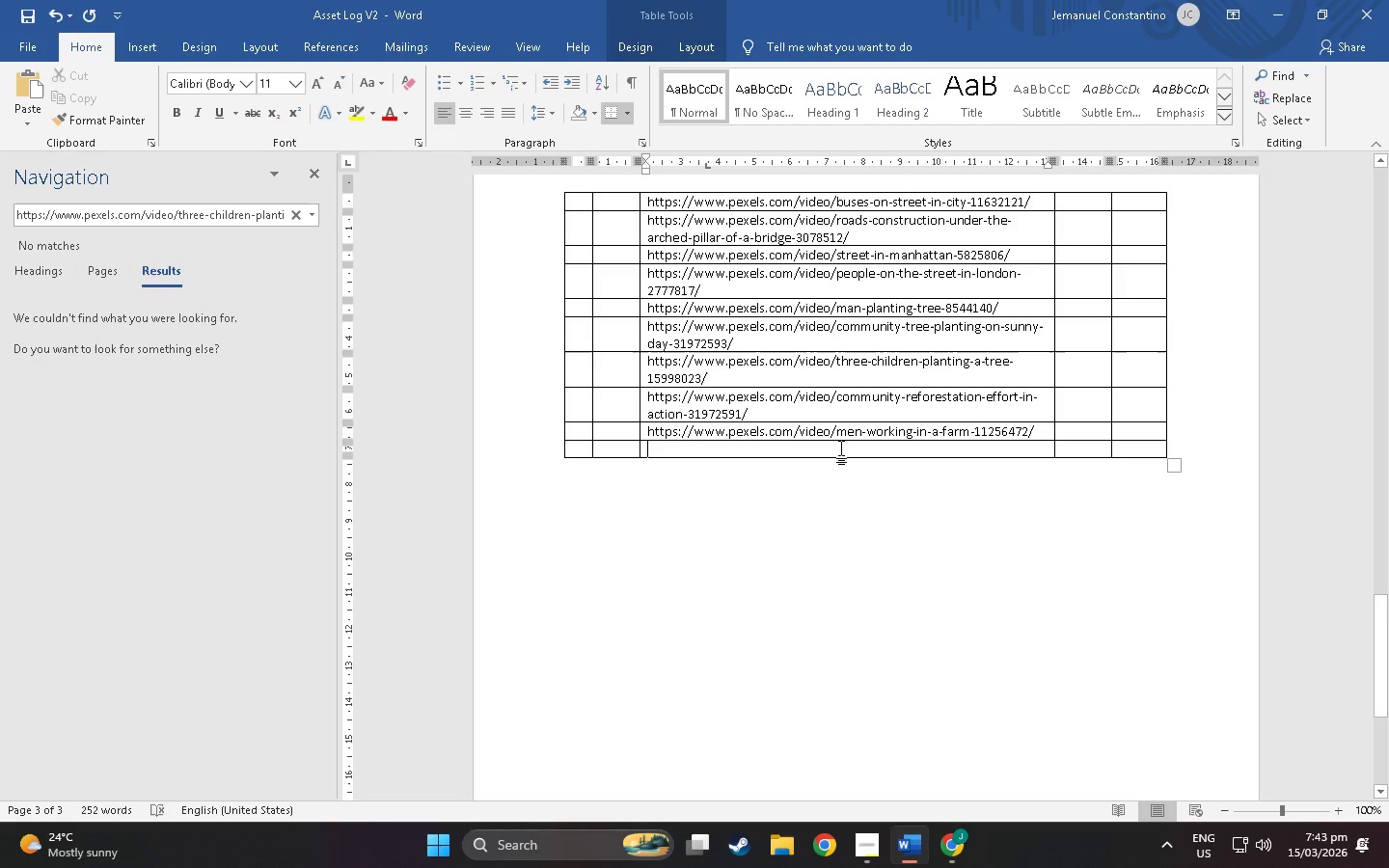 
key(Control+ControlLeft)
 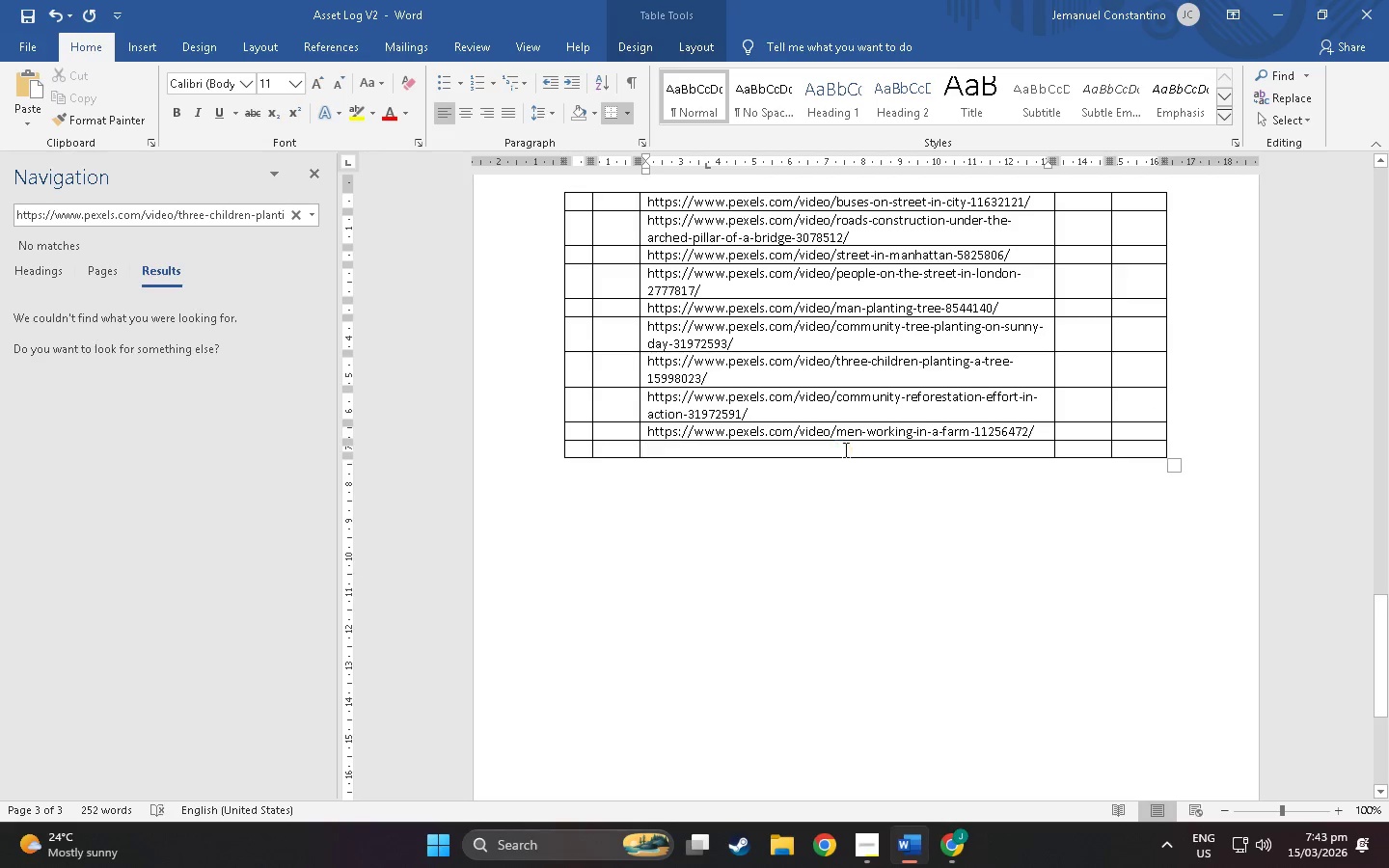 
key(Control+V)
 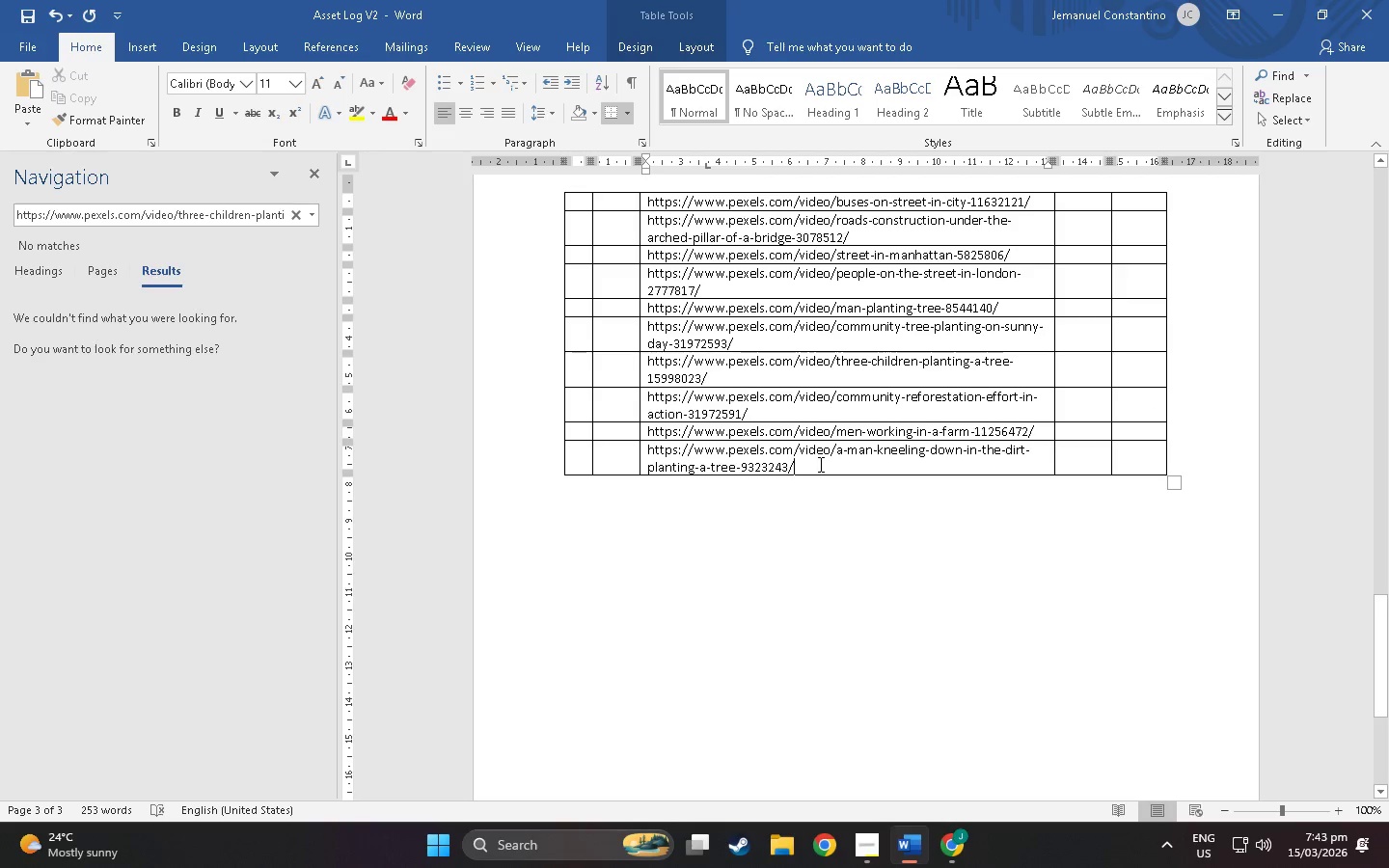 
left_click([819, 464])
 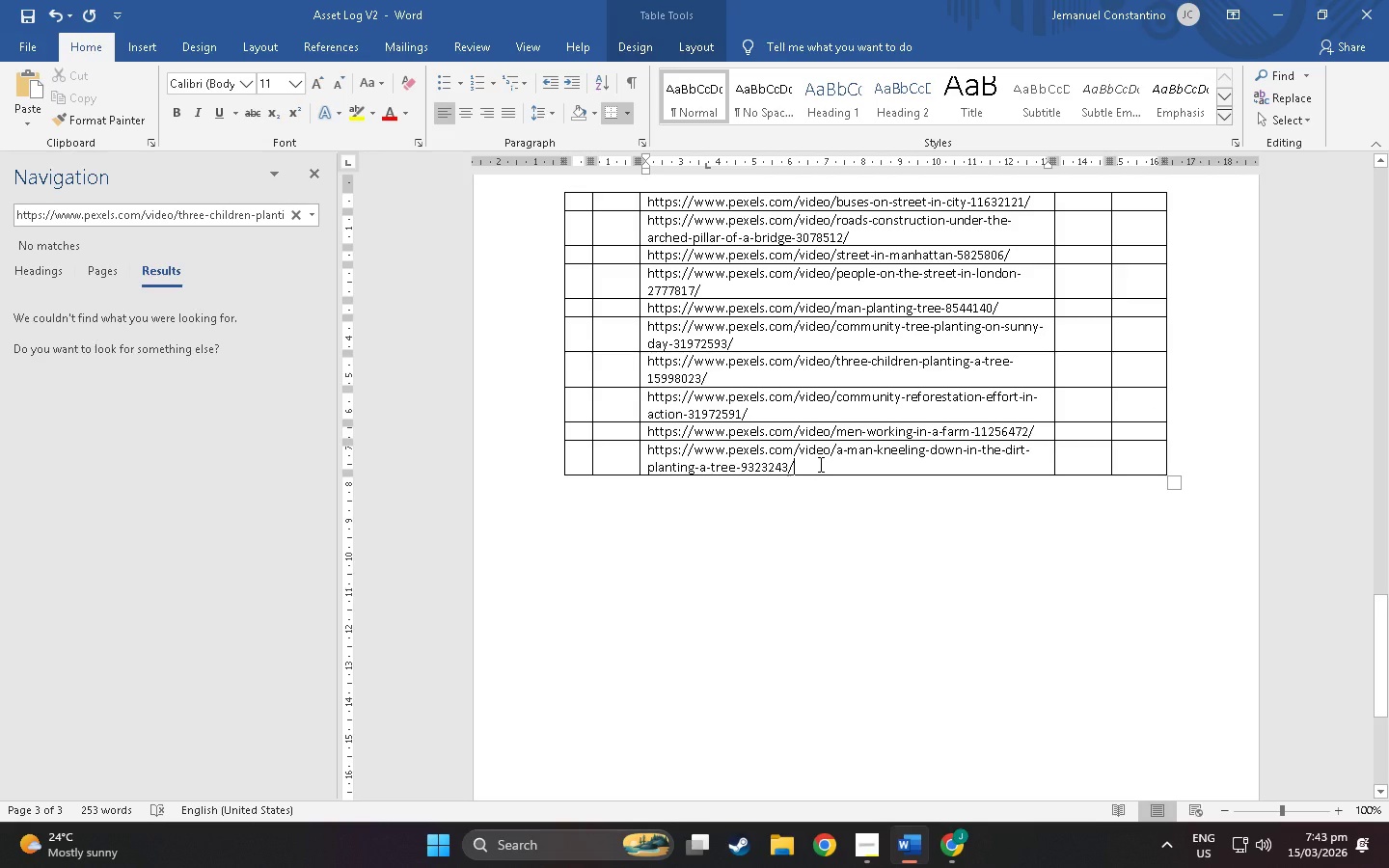 
right_click([819, 464])
 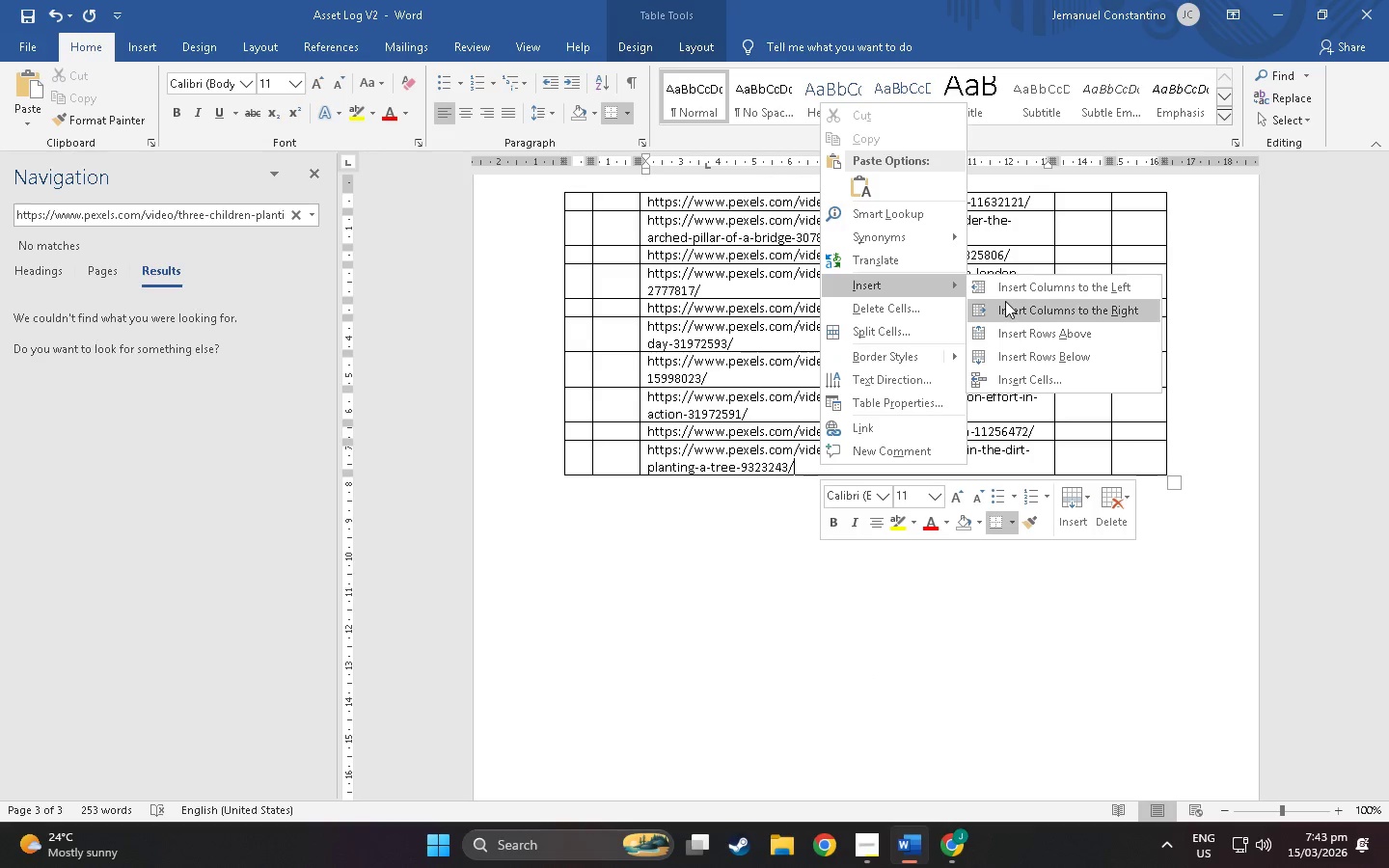 
left_click([1049, 360])
 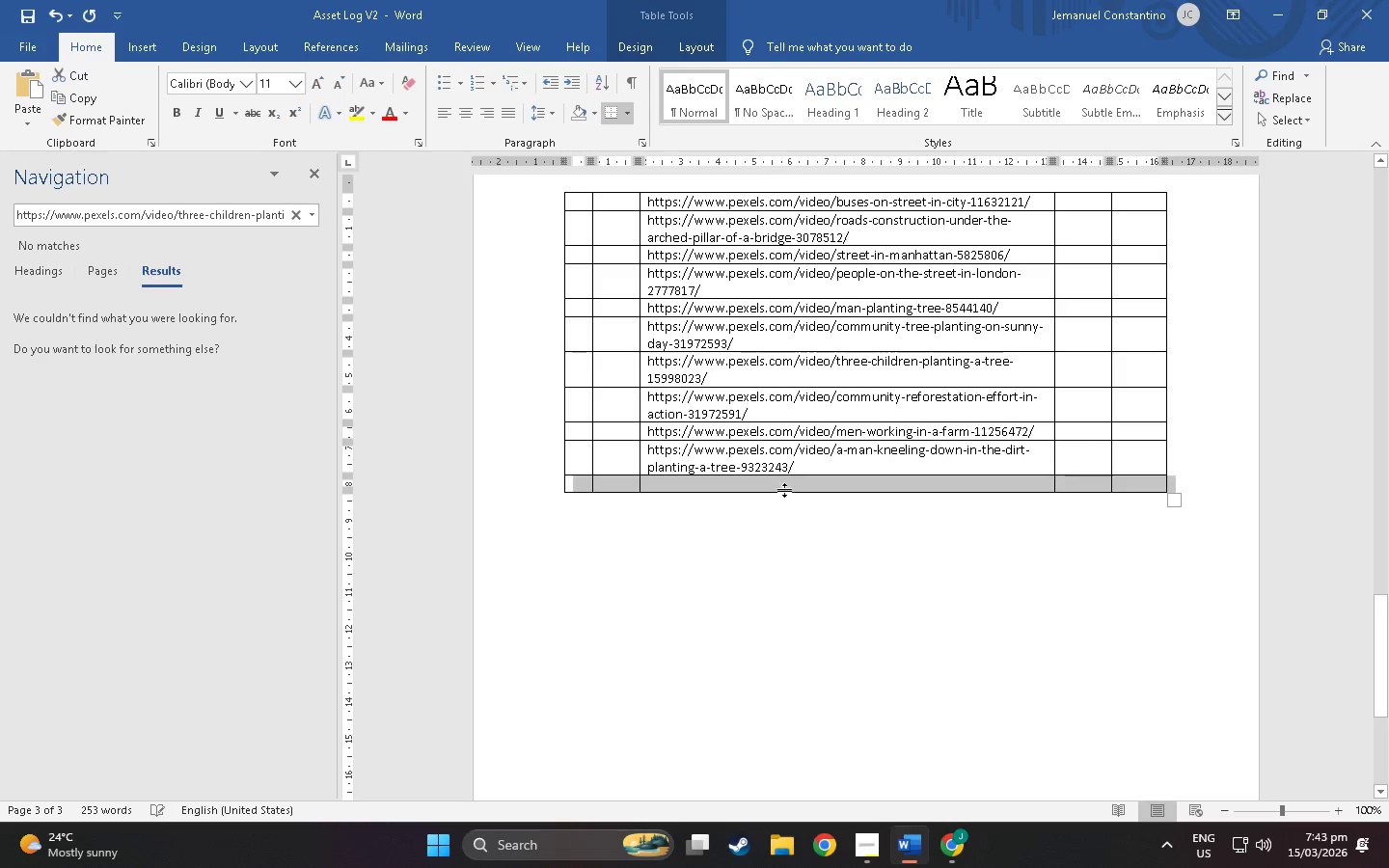 
key(Alt+AltLeft)
 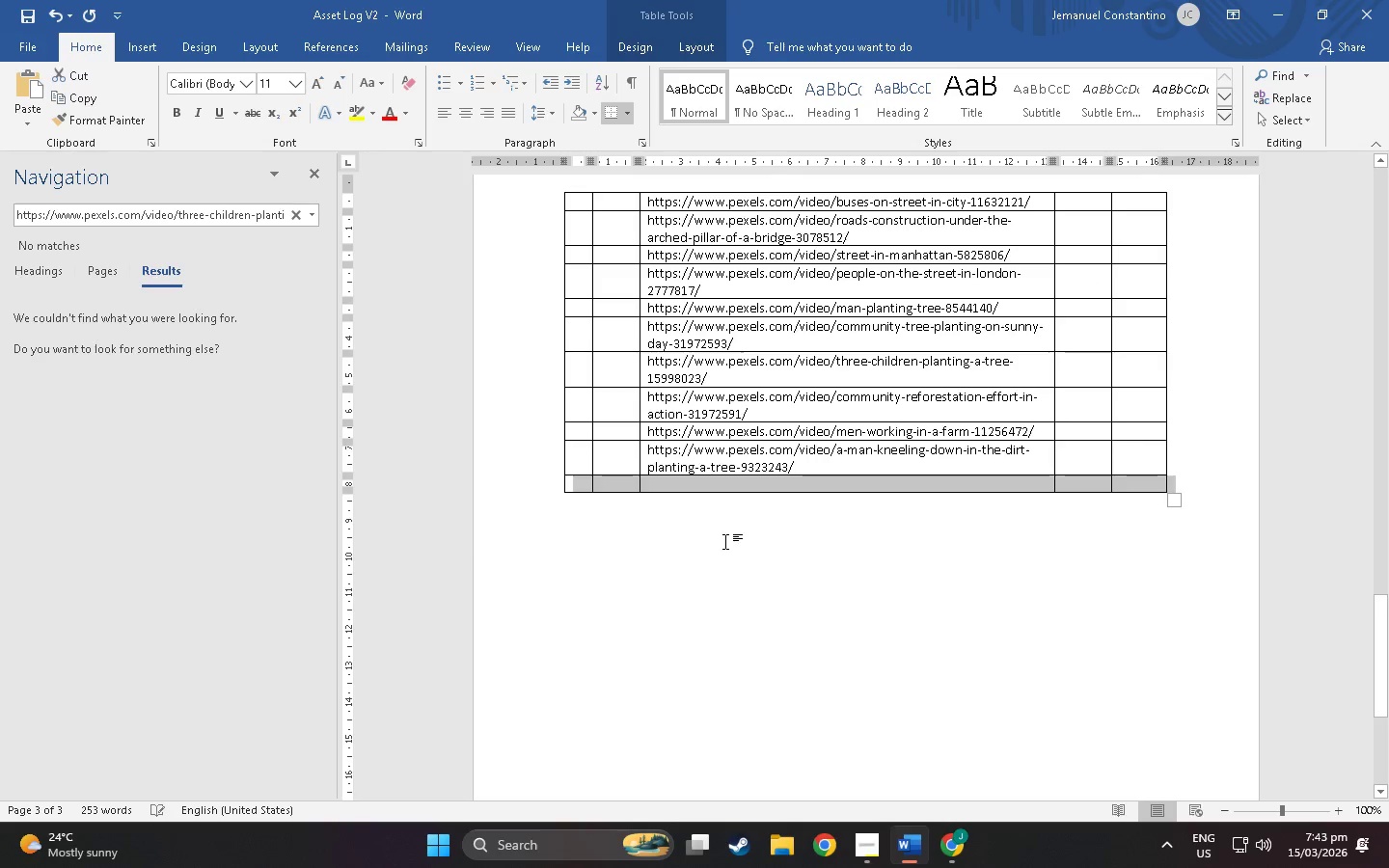 
key(Alt+Tab)
 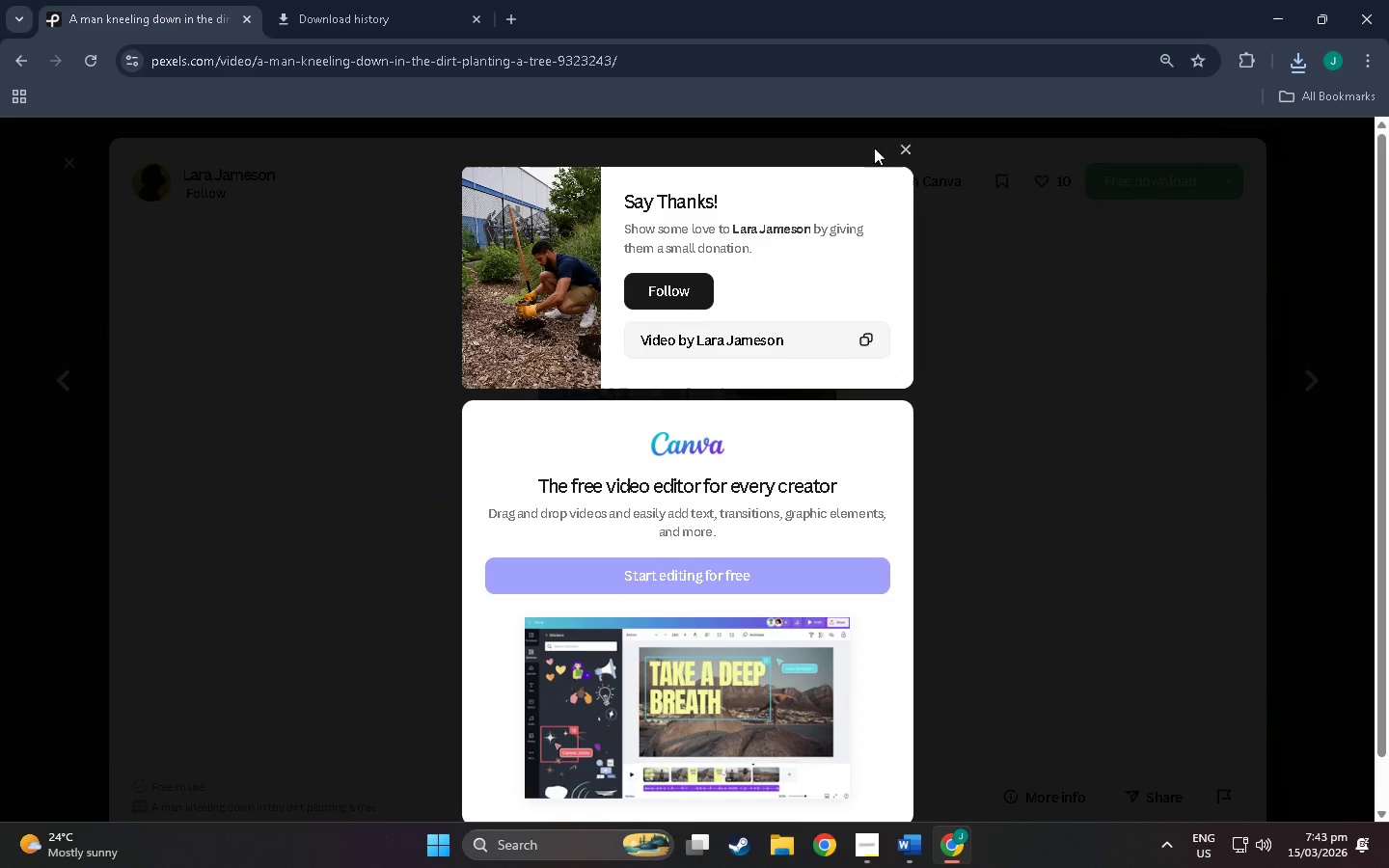 
left_click([906, 148])
 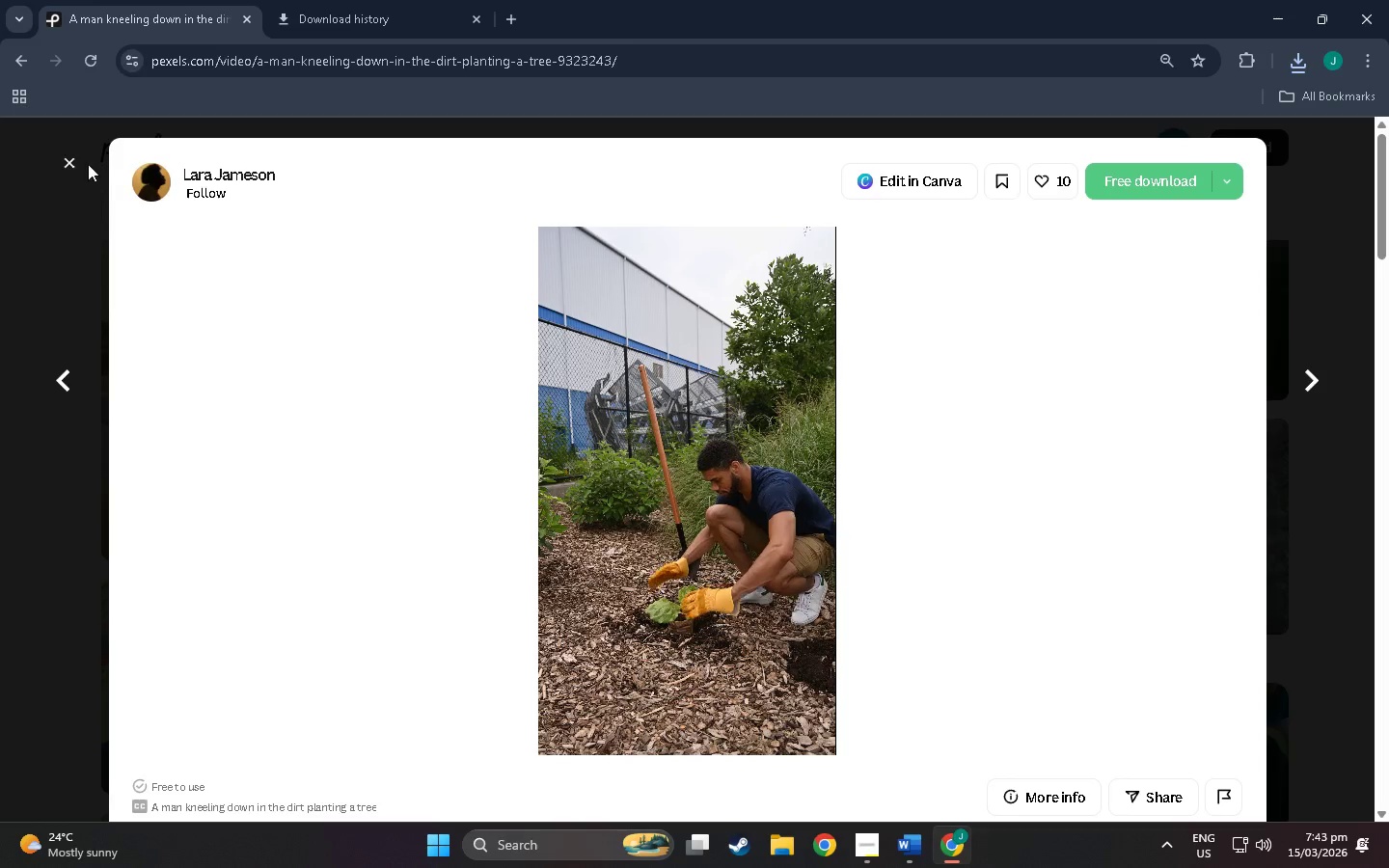 
left_click([74, 157])
 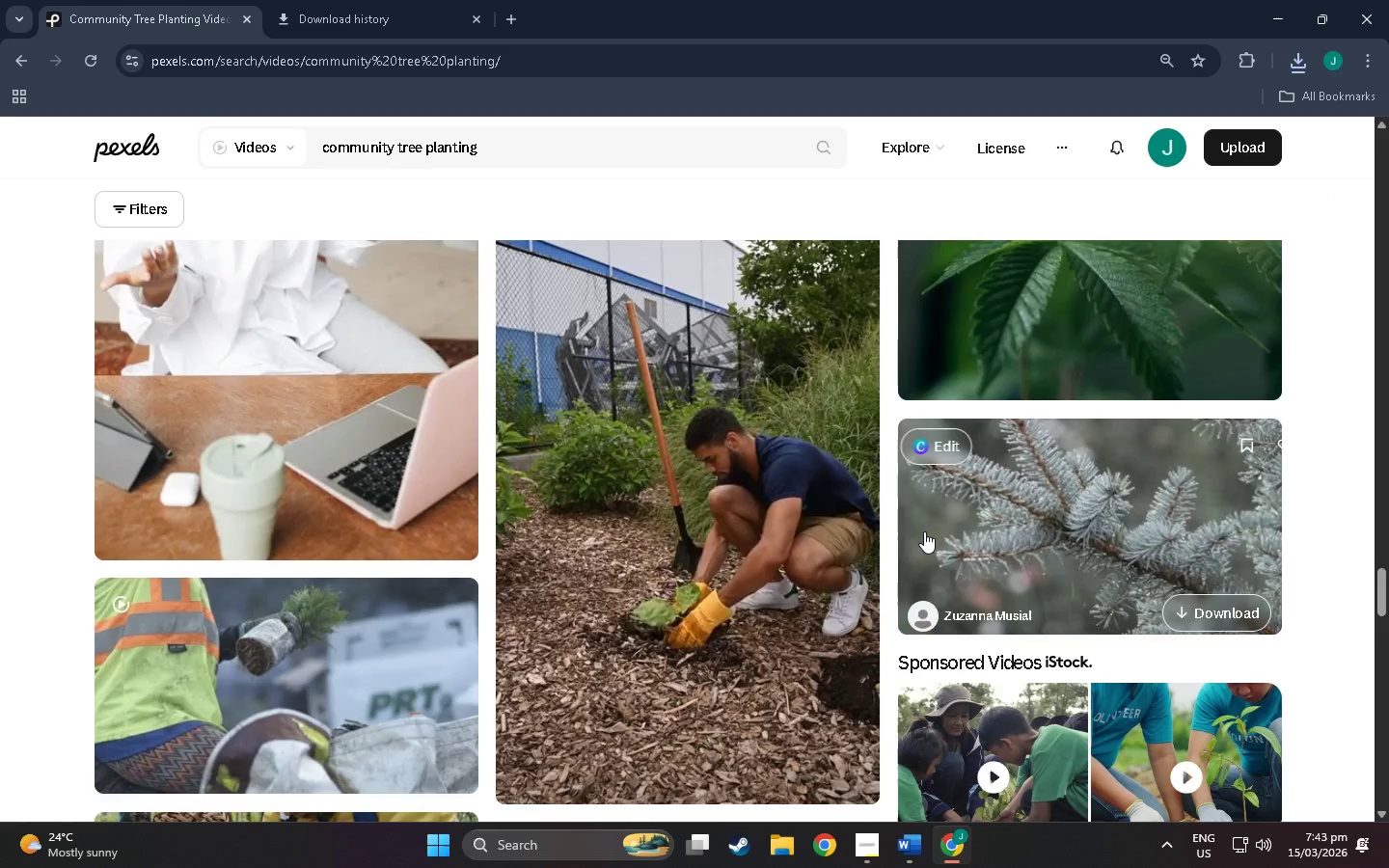 
scroll: coordinate [546, 542], scroll_direction: down, amount: 75.0
 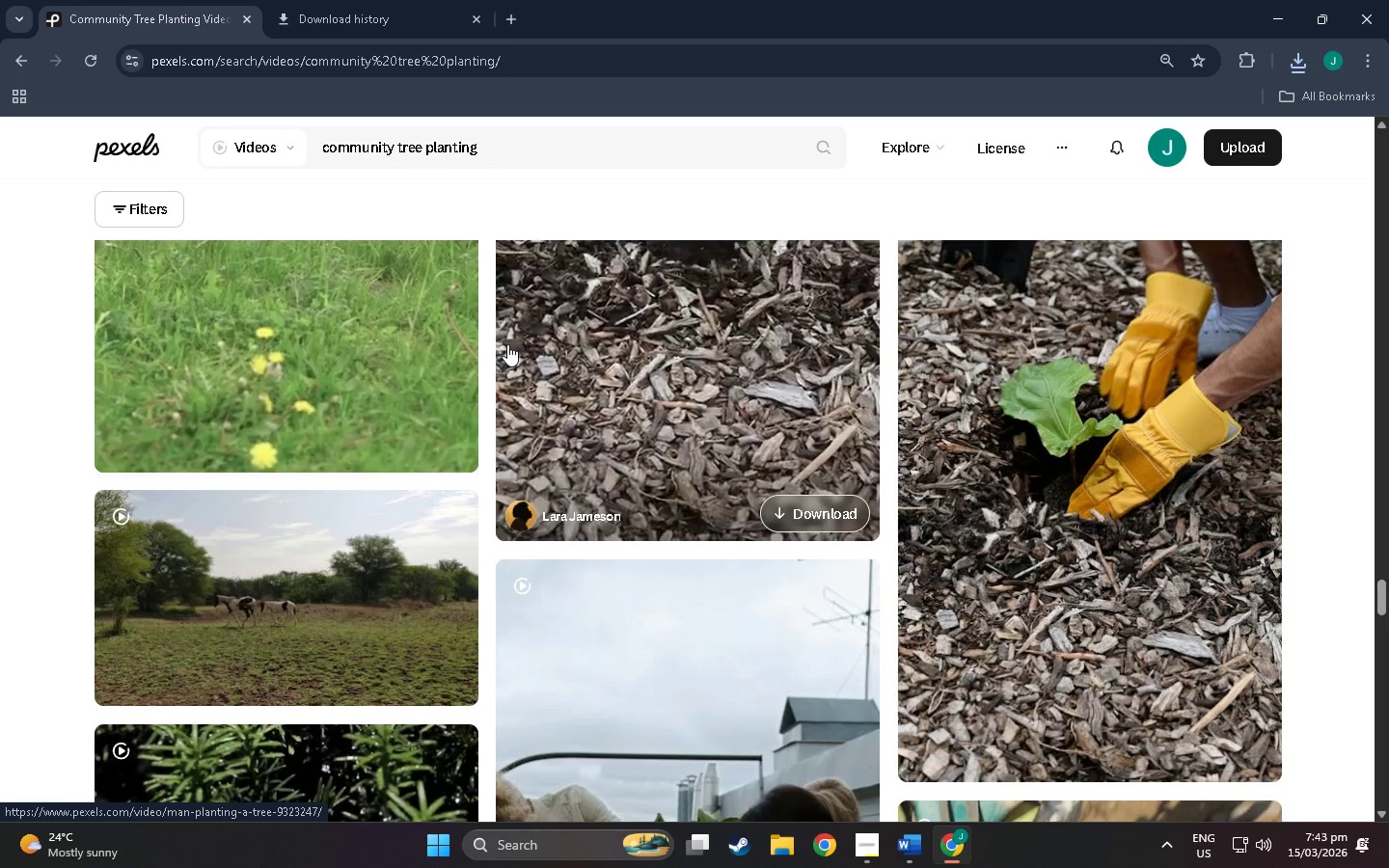 
wait(12.9)
 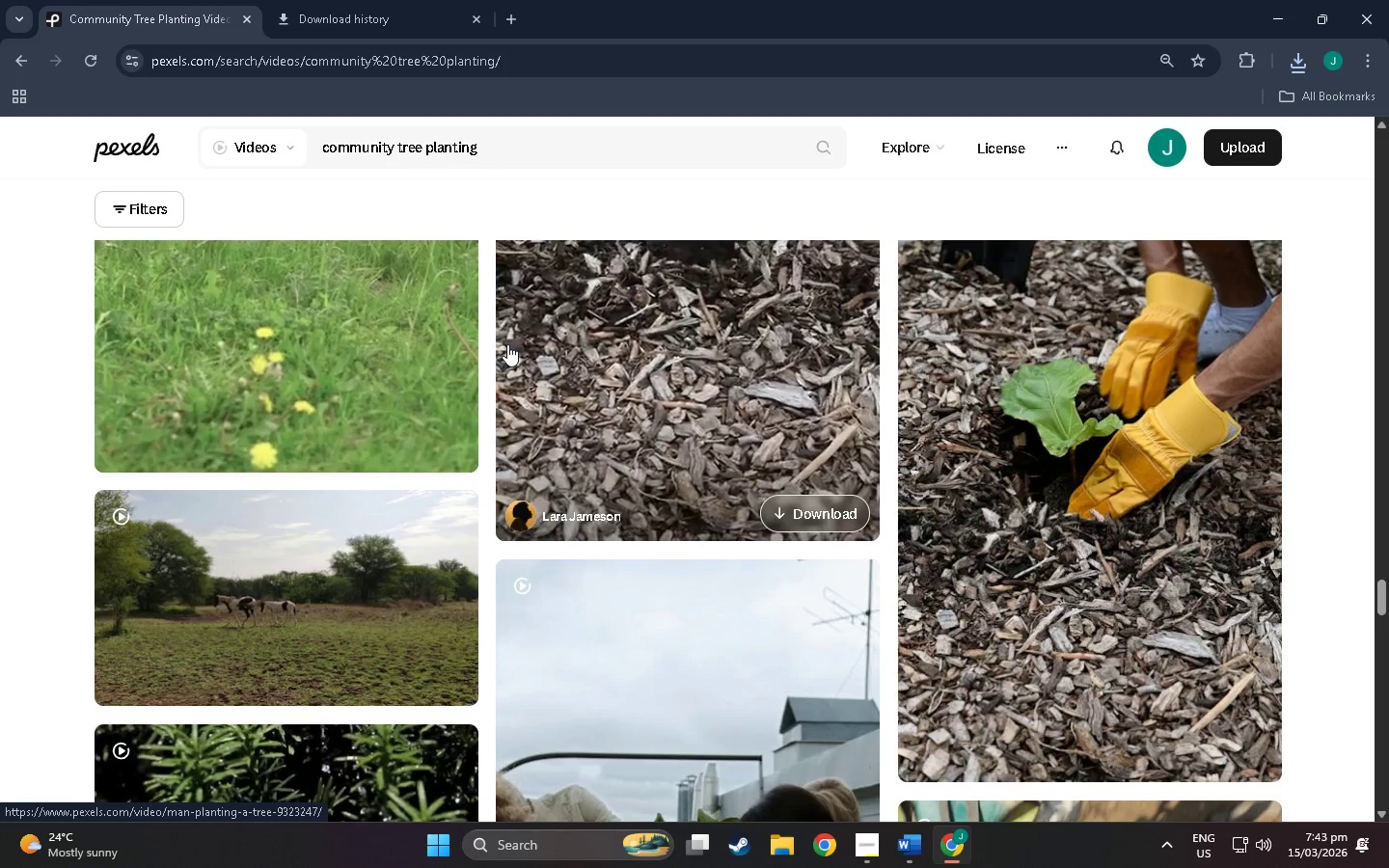 
scroll: coordinate [735, 522], scroll_direction: down, amount: 120.0
 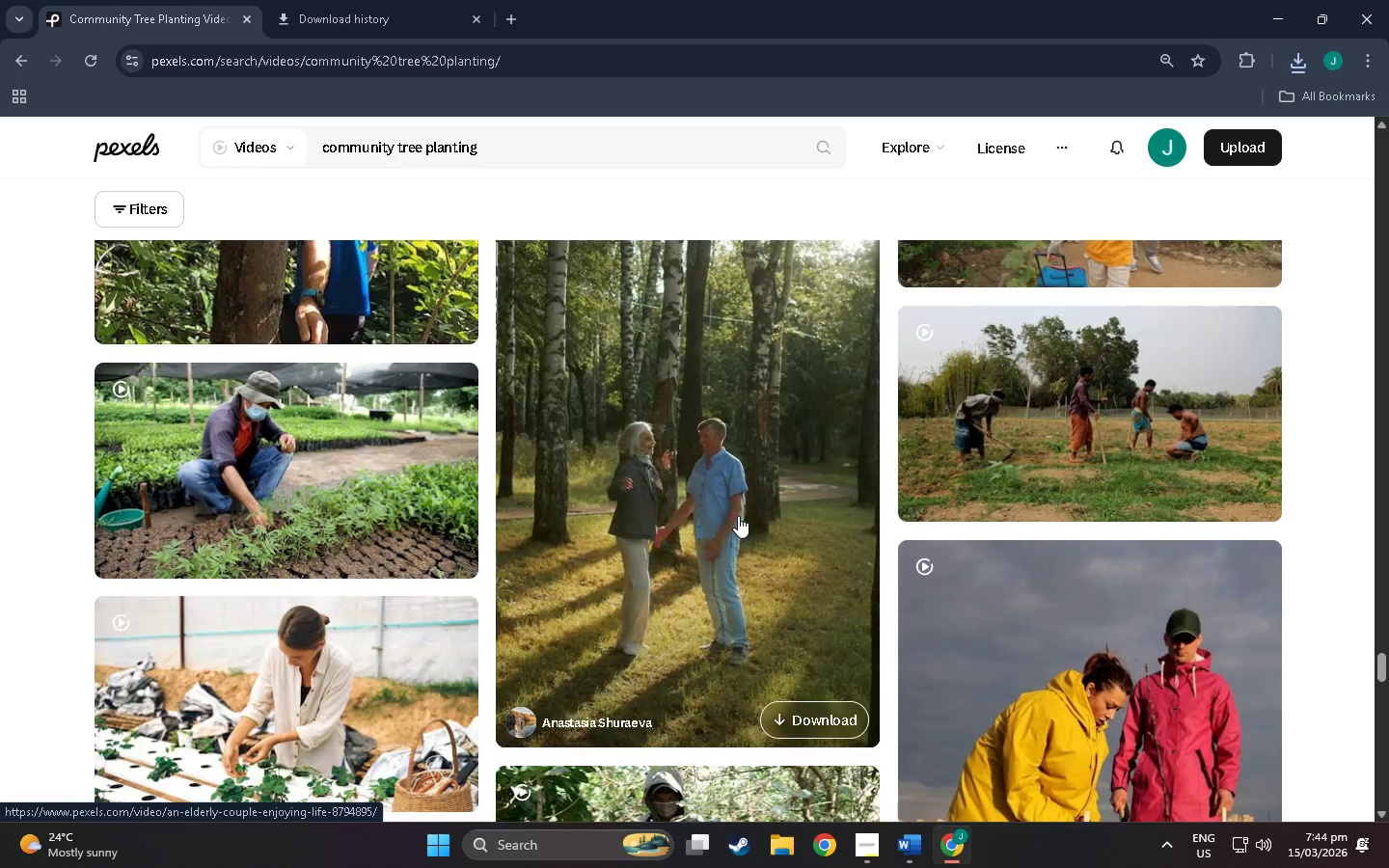 
scroll: coordinate [830, 504], scroll_direction: down, amount: 36.0
 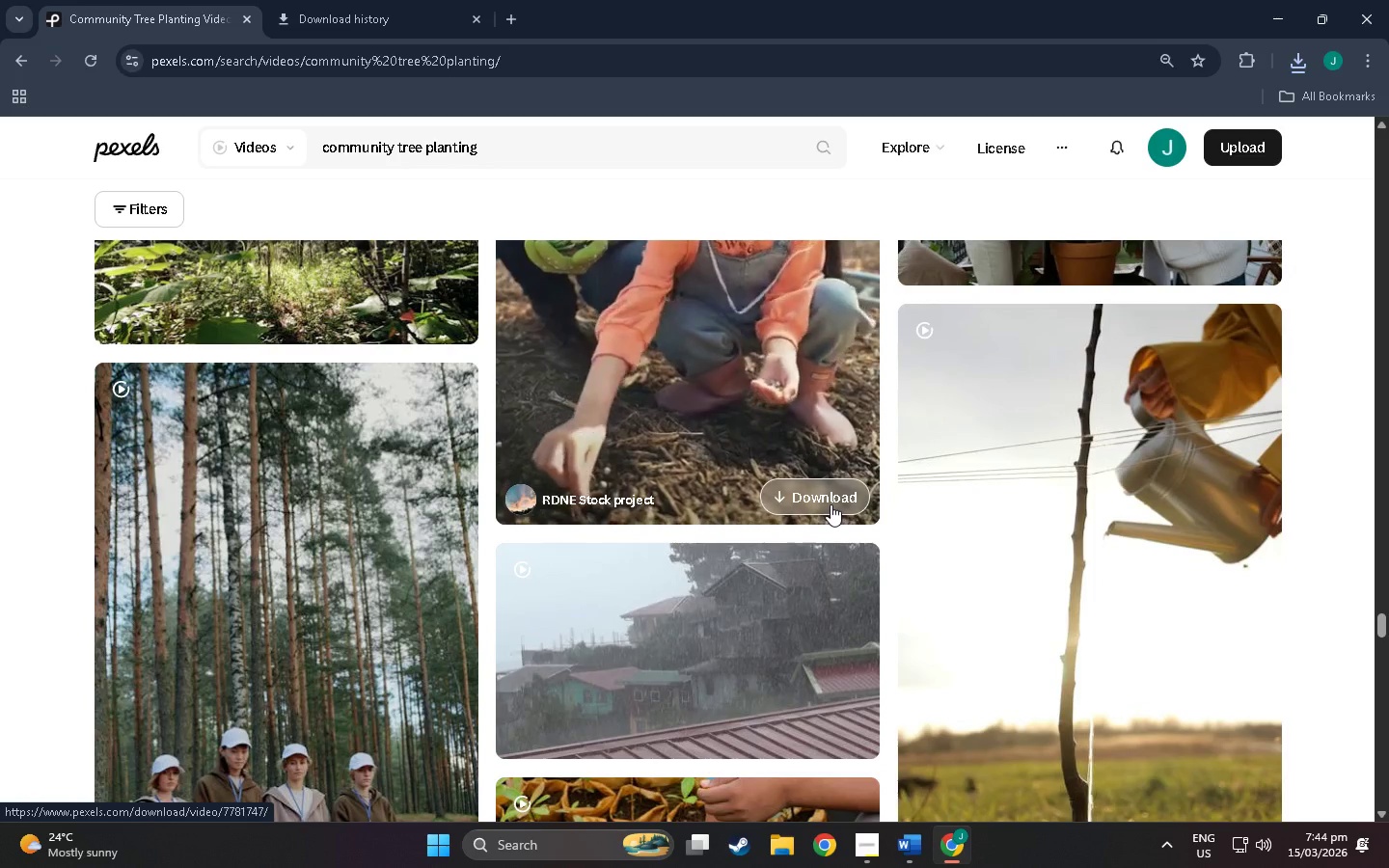 
scroll: coordinate [831, 496], scroll_direction: up, amount: 7.0
 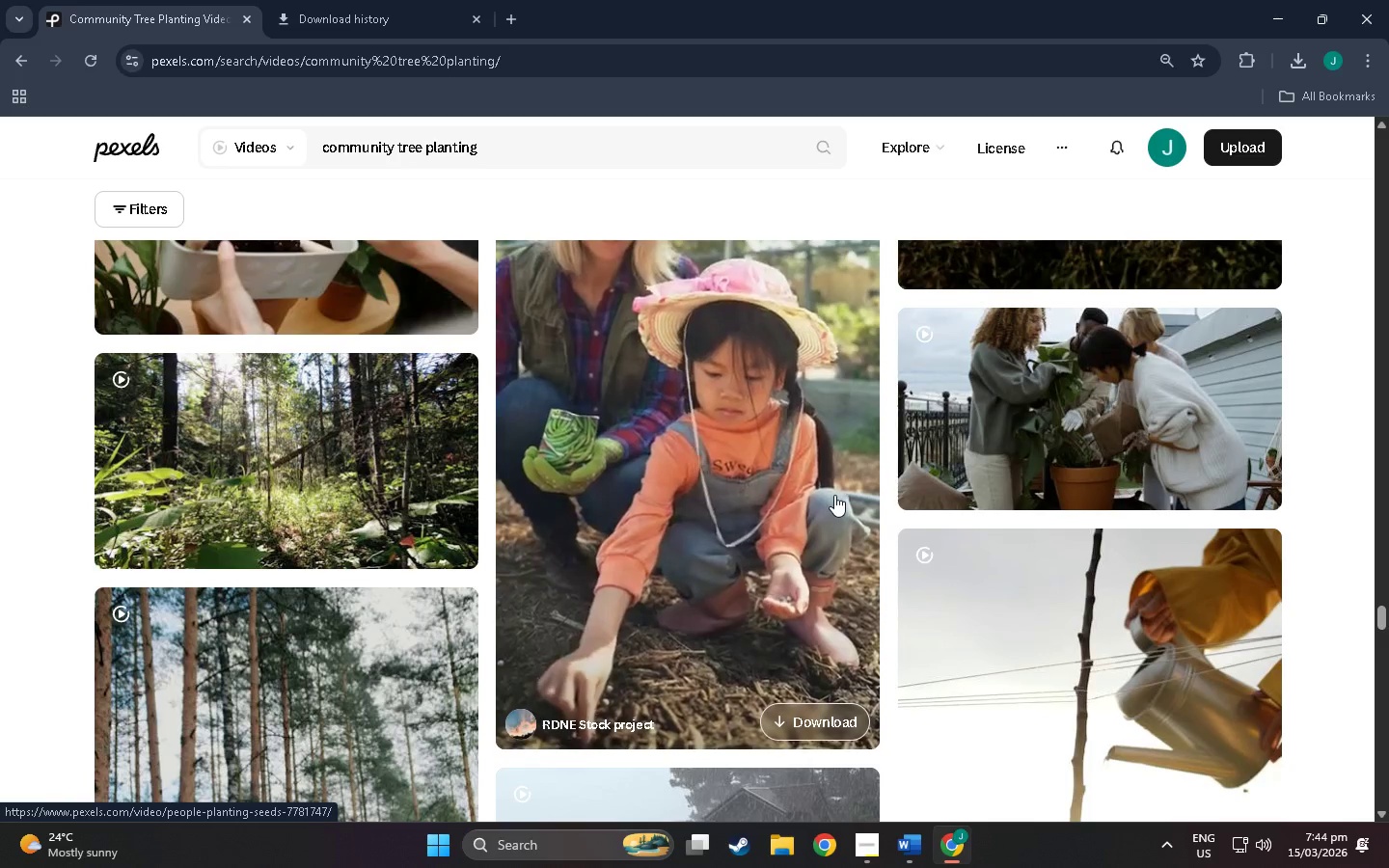 
scroll: coordinate [700, 463], scroll_direction: down, amount: 219.0
 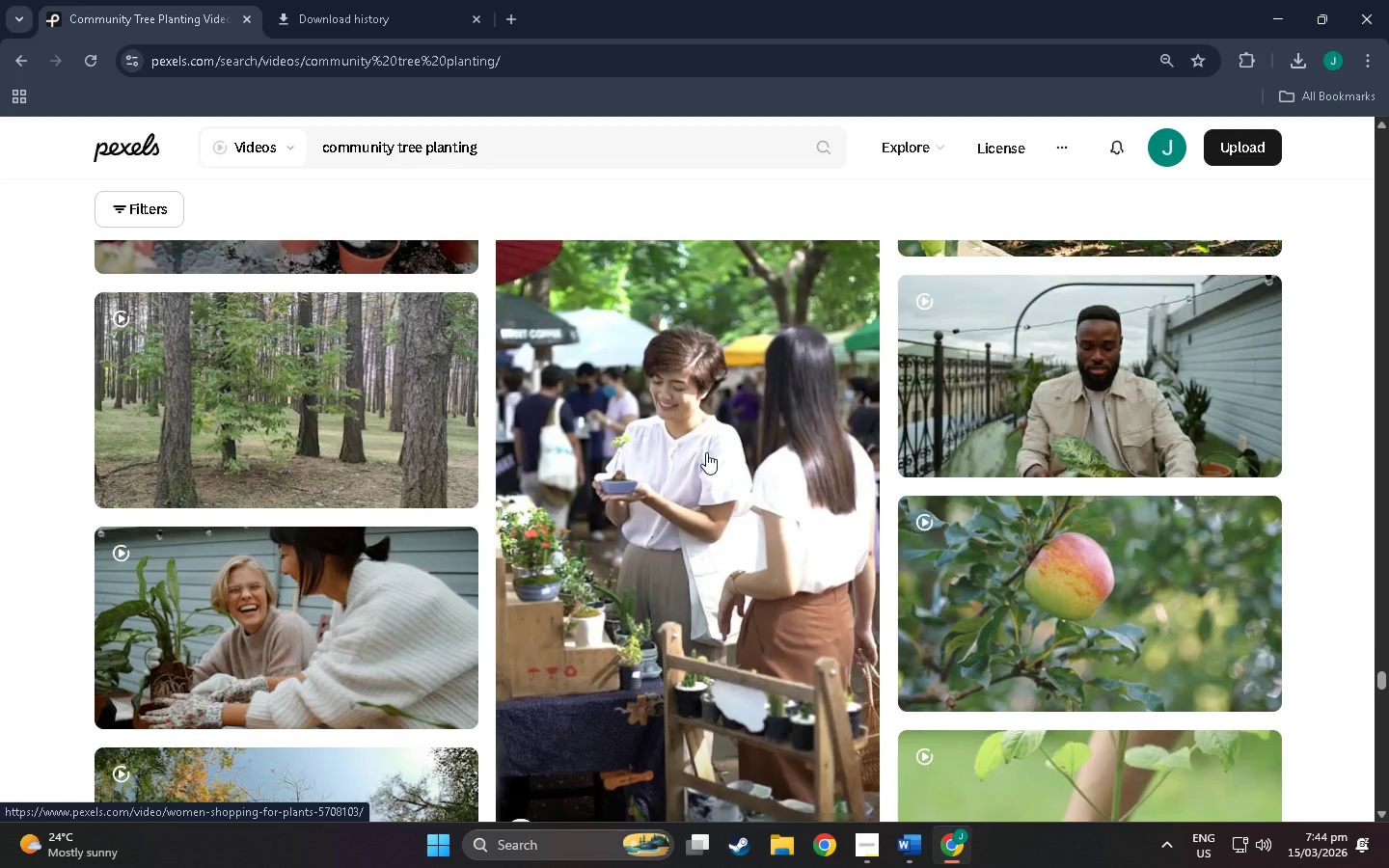 
scroll: coordinate [668, 532], scroll_direction: down, amount: 198.0
 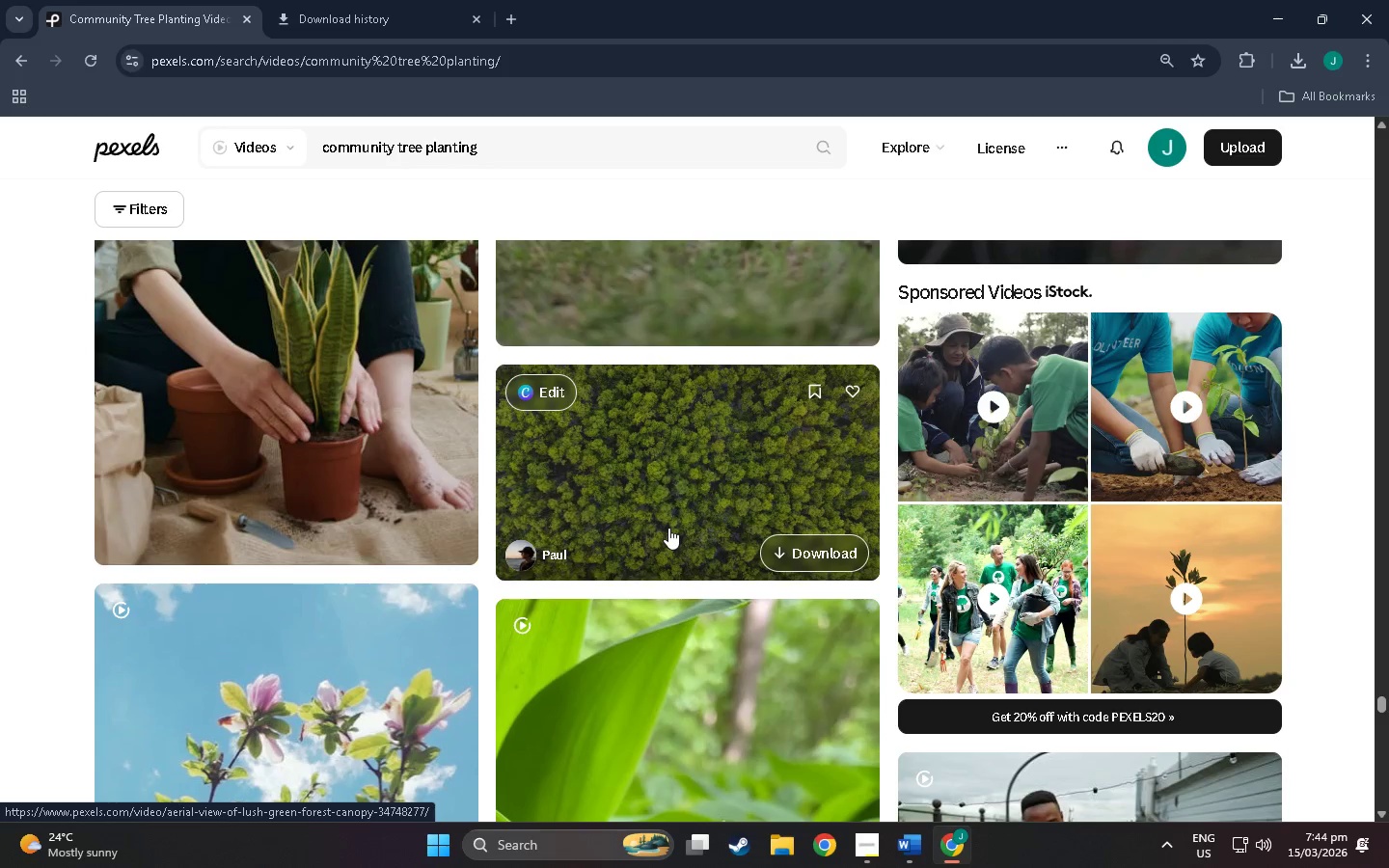 
wait(10.24)
 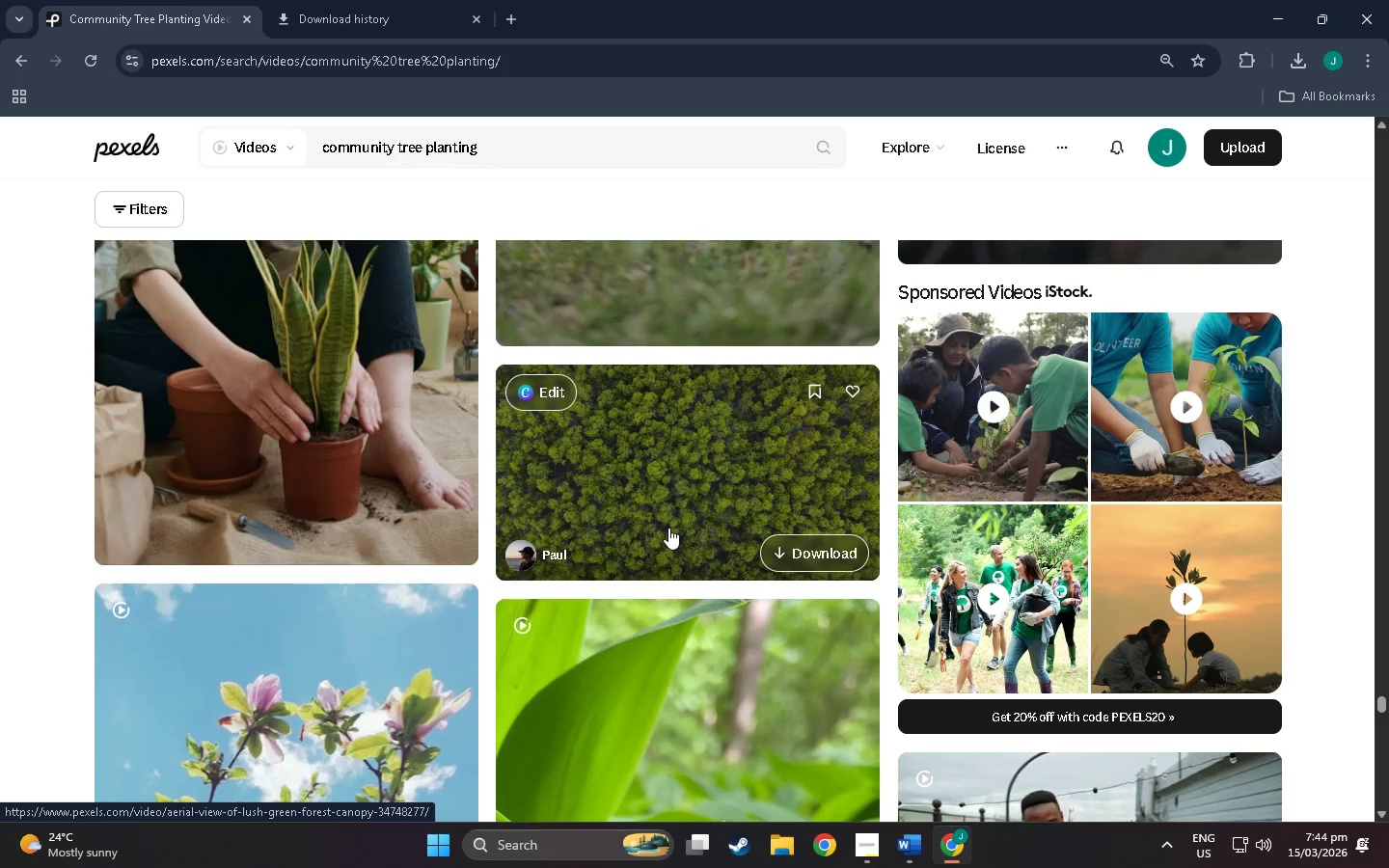 
scroll: coordinate [1125, 438], scroll_direction: down, amount: 14.0
 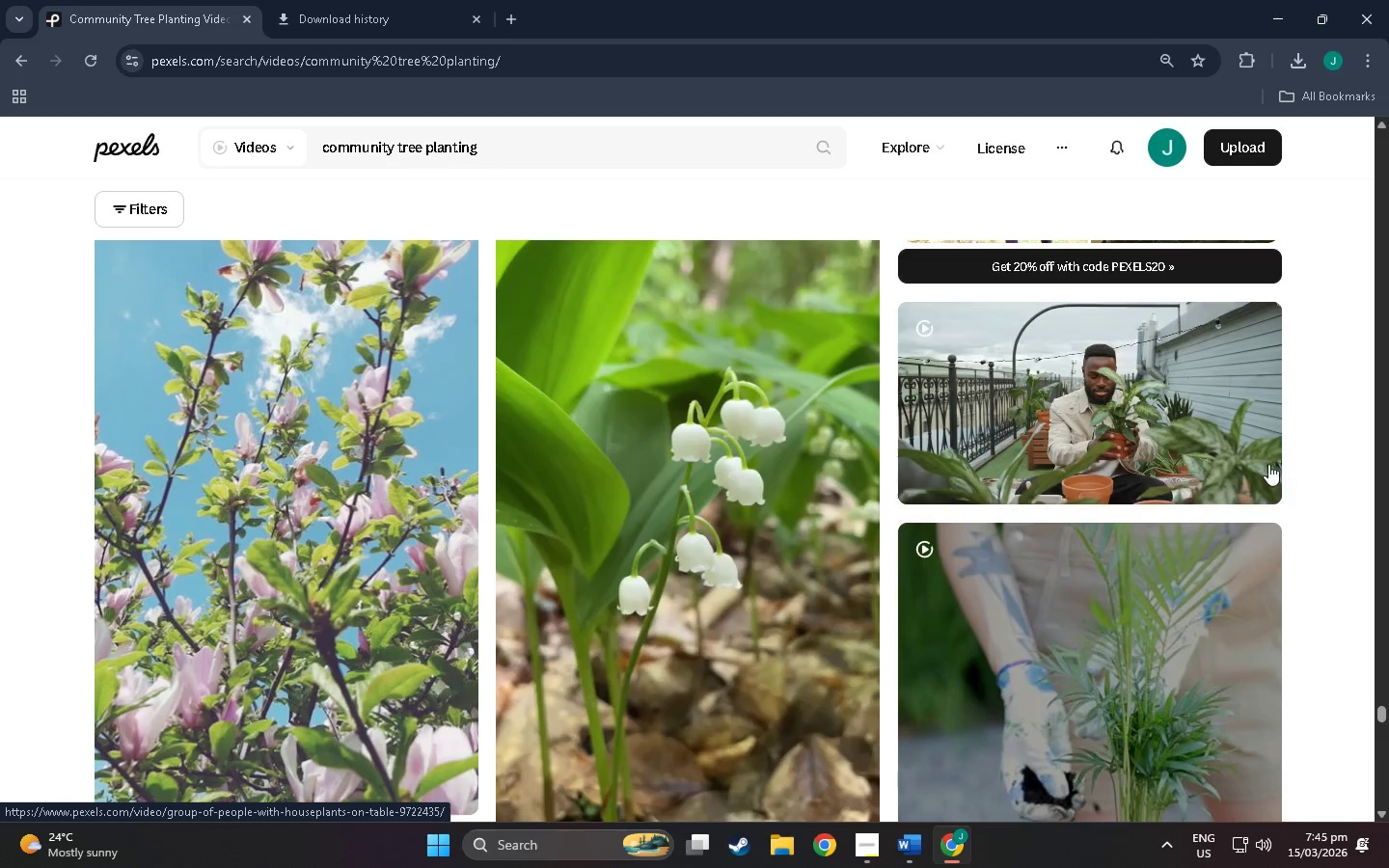 
left_click([1117, 413])
 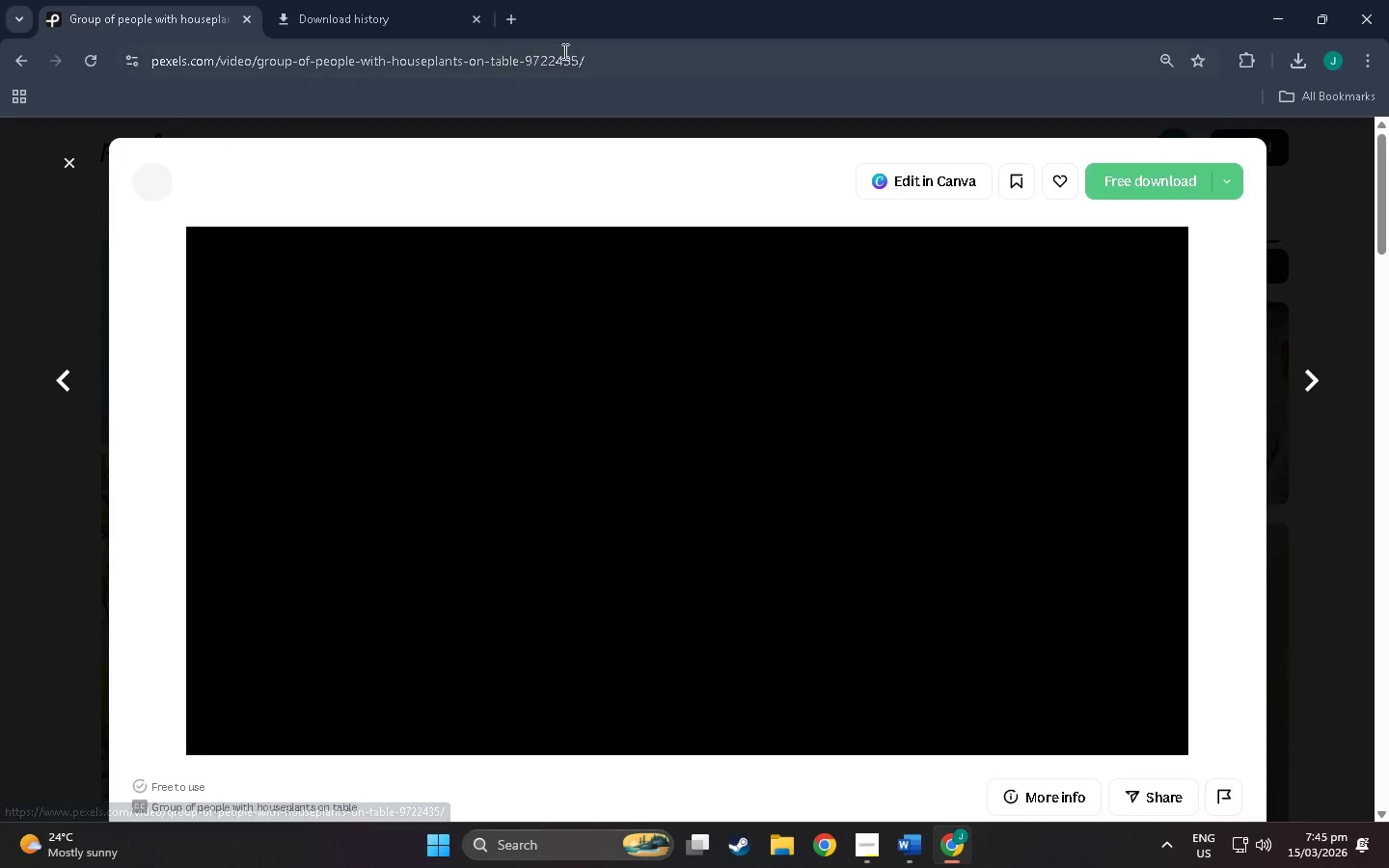 
left_click([624, 59])
 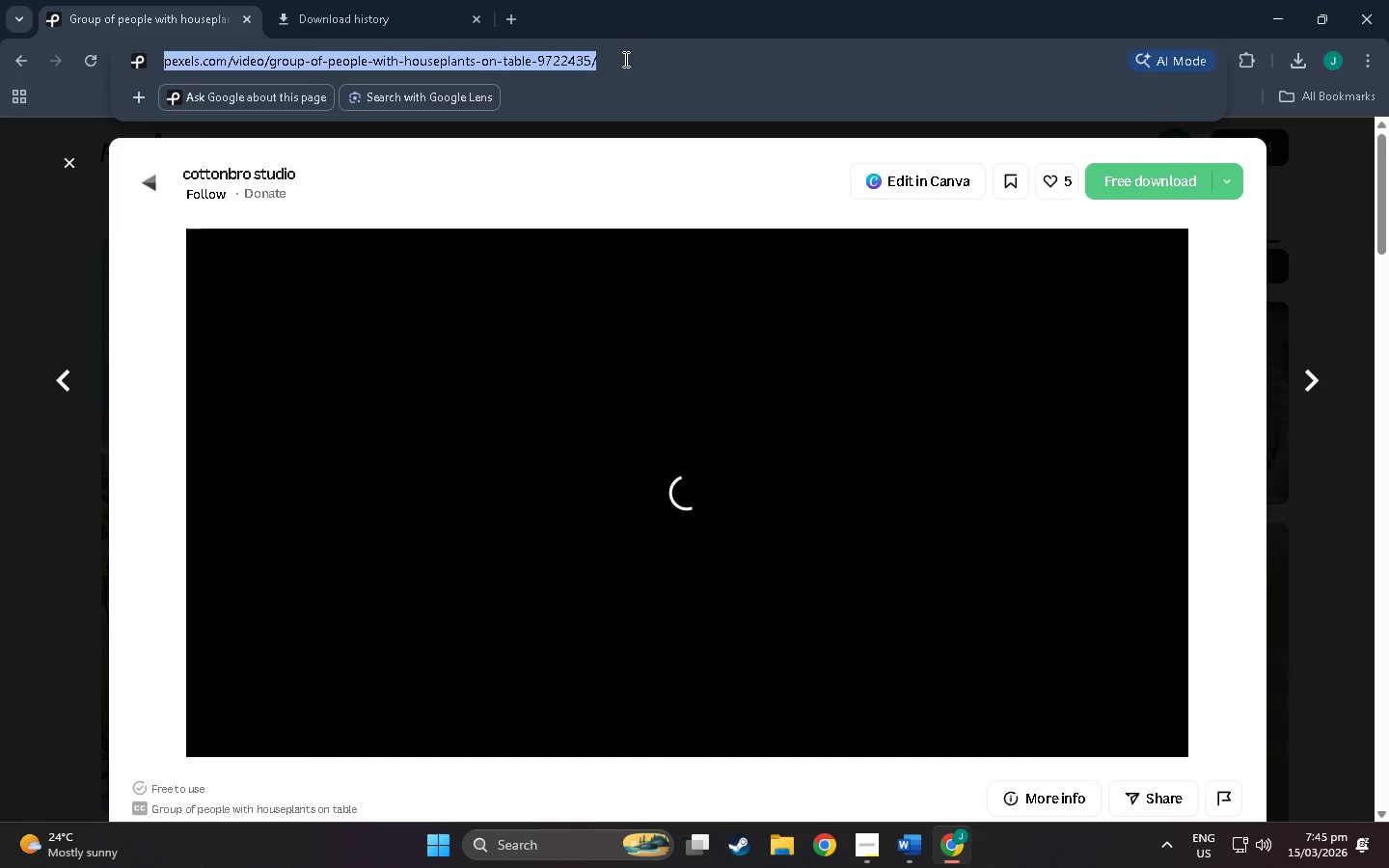 
key(Control+C)
 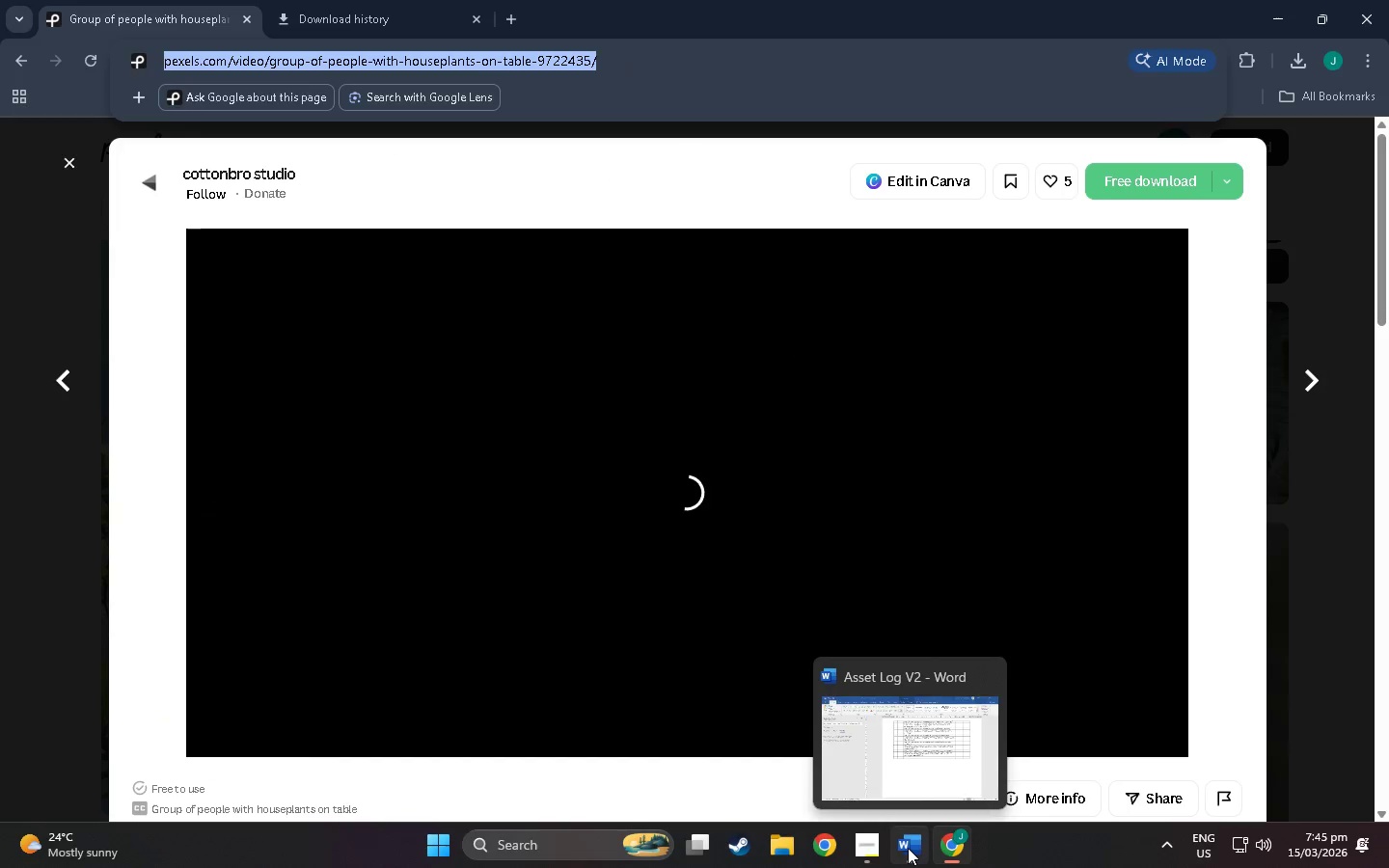 
left_click([908, 848])
 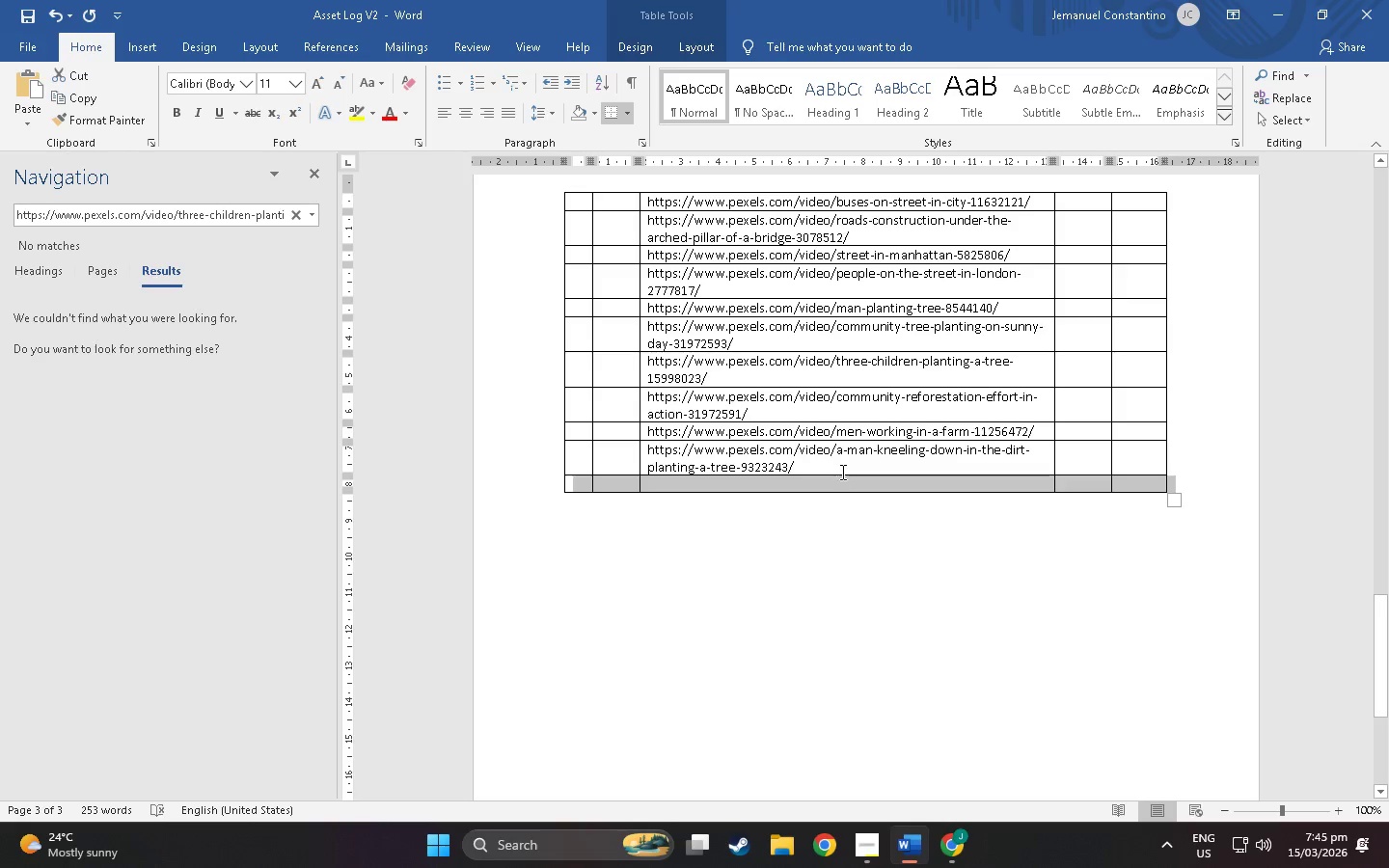 
left_click([841, 486])
 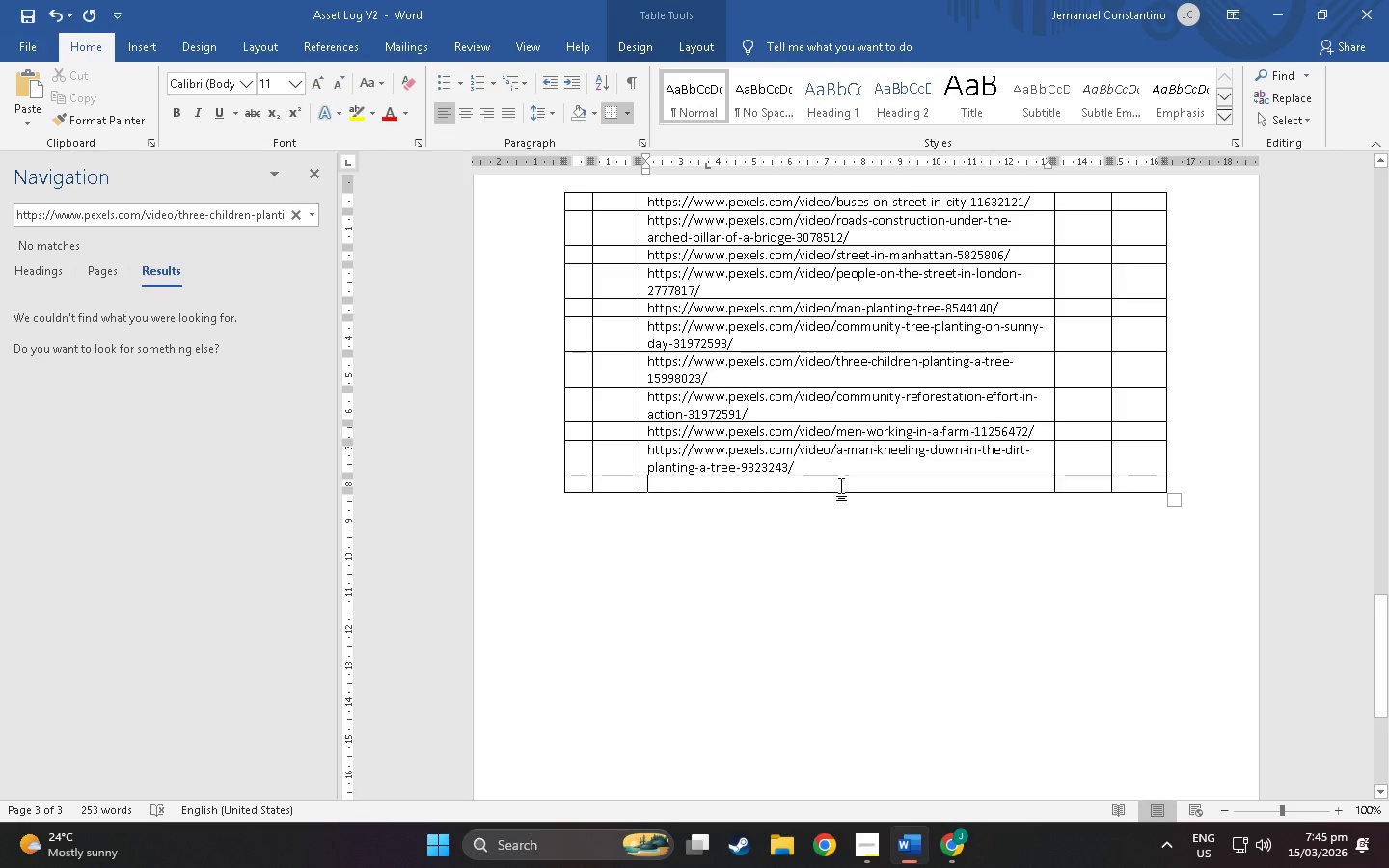 
key(Control+ControlLeft)
 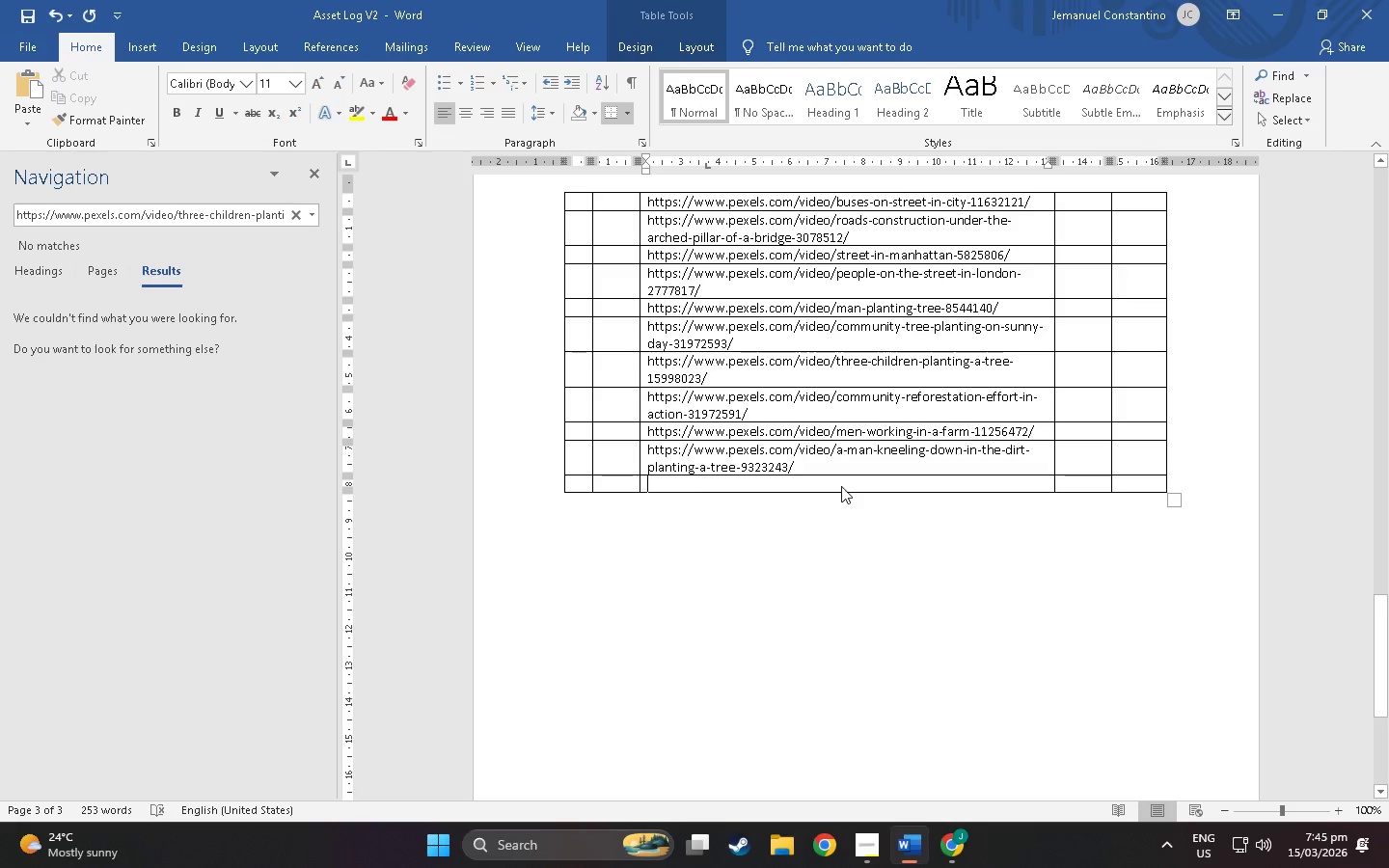 
key(Control+V)
 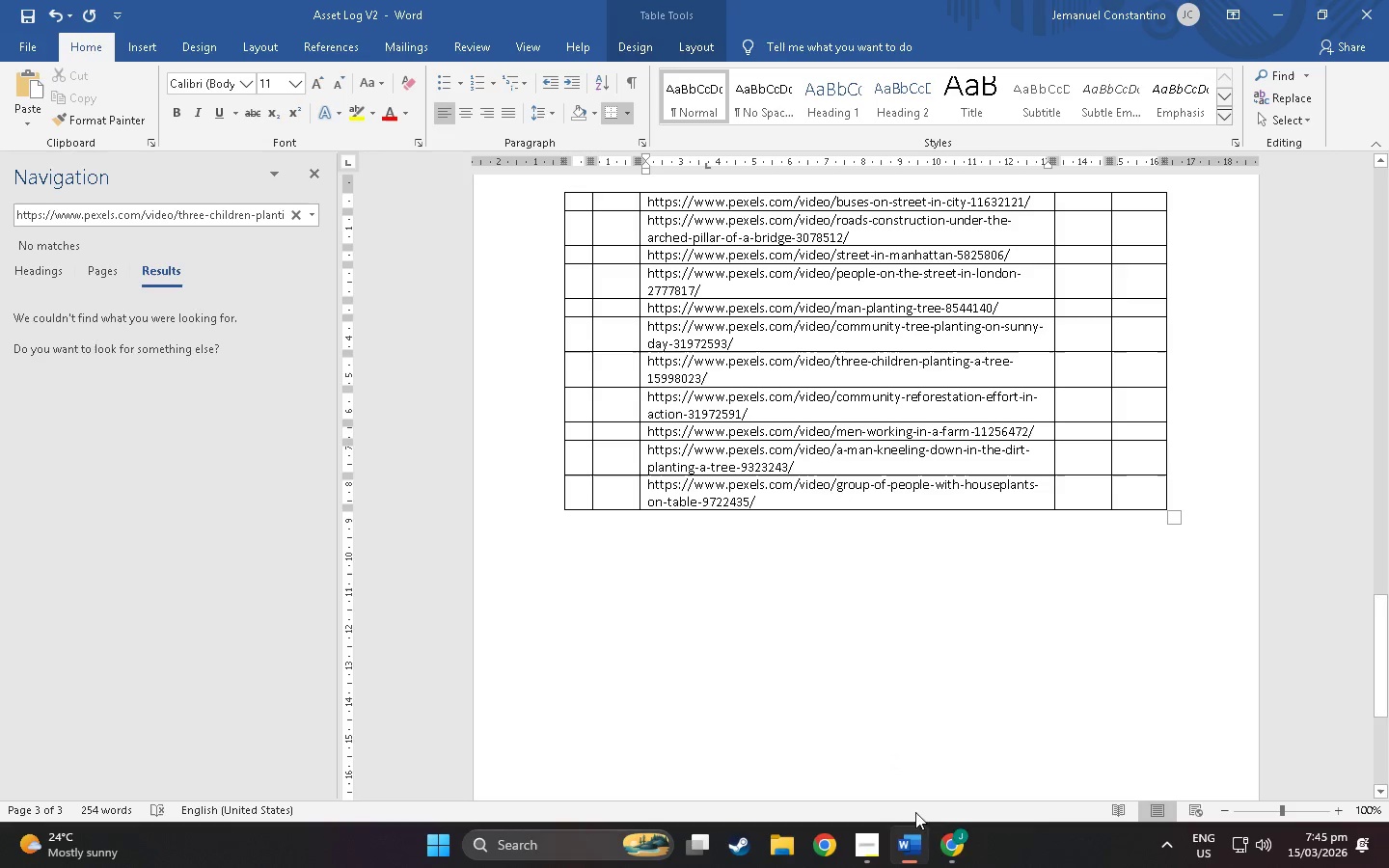 
left_click([956, 847])
 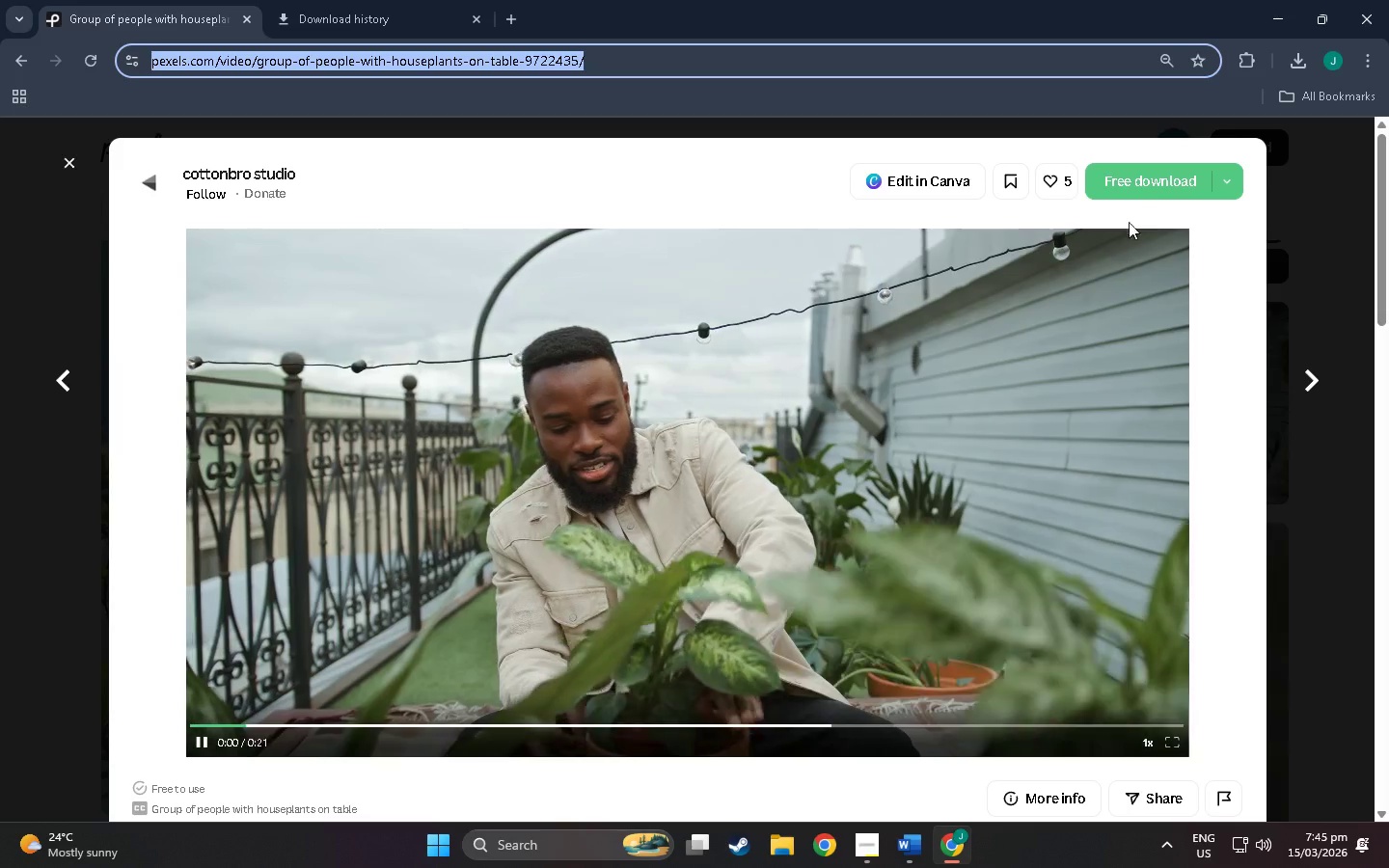 
left_click([1142, 199])
 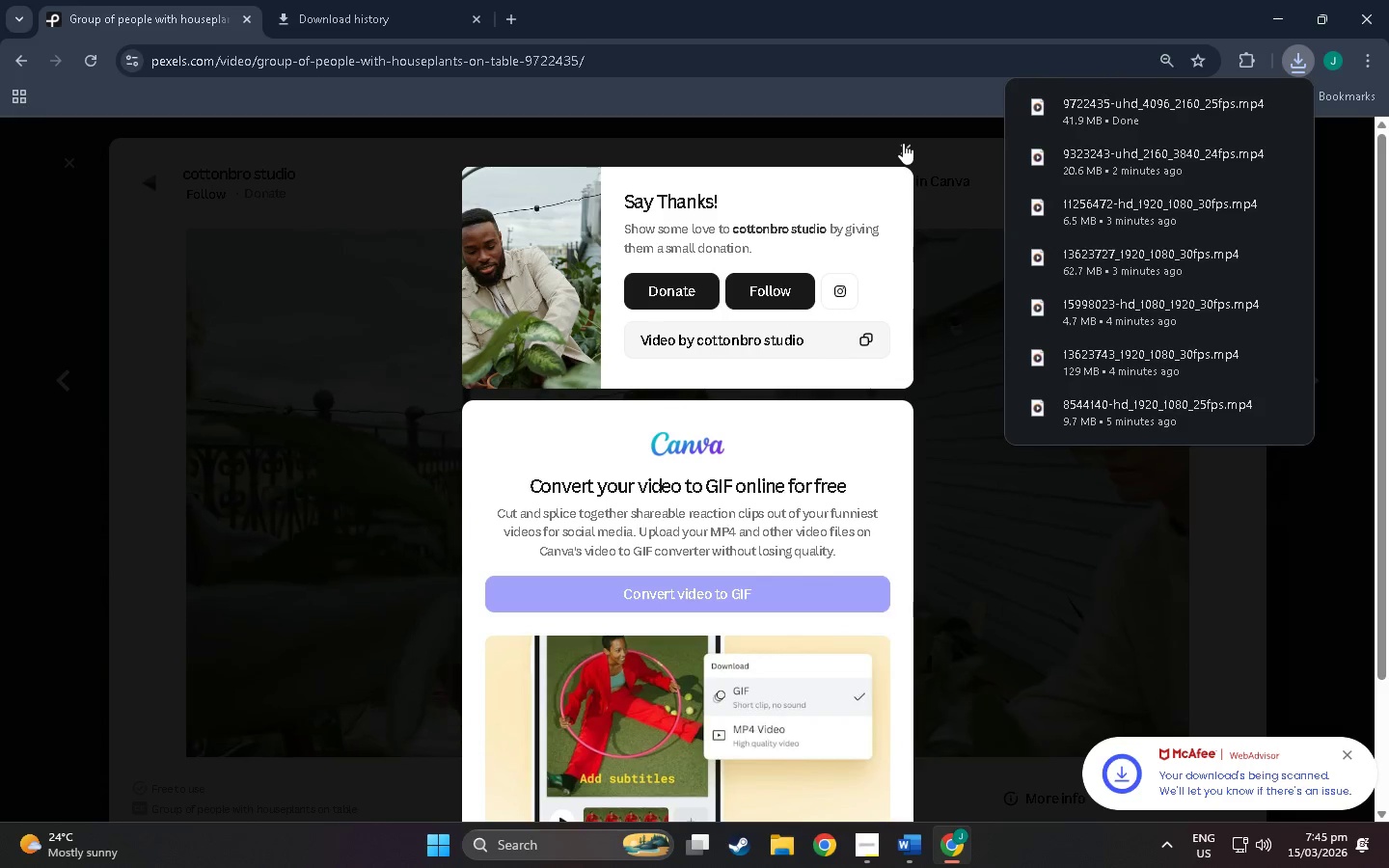 
wait(6.99)
 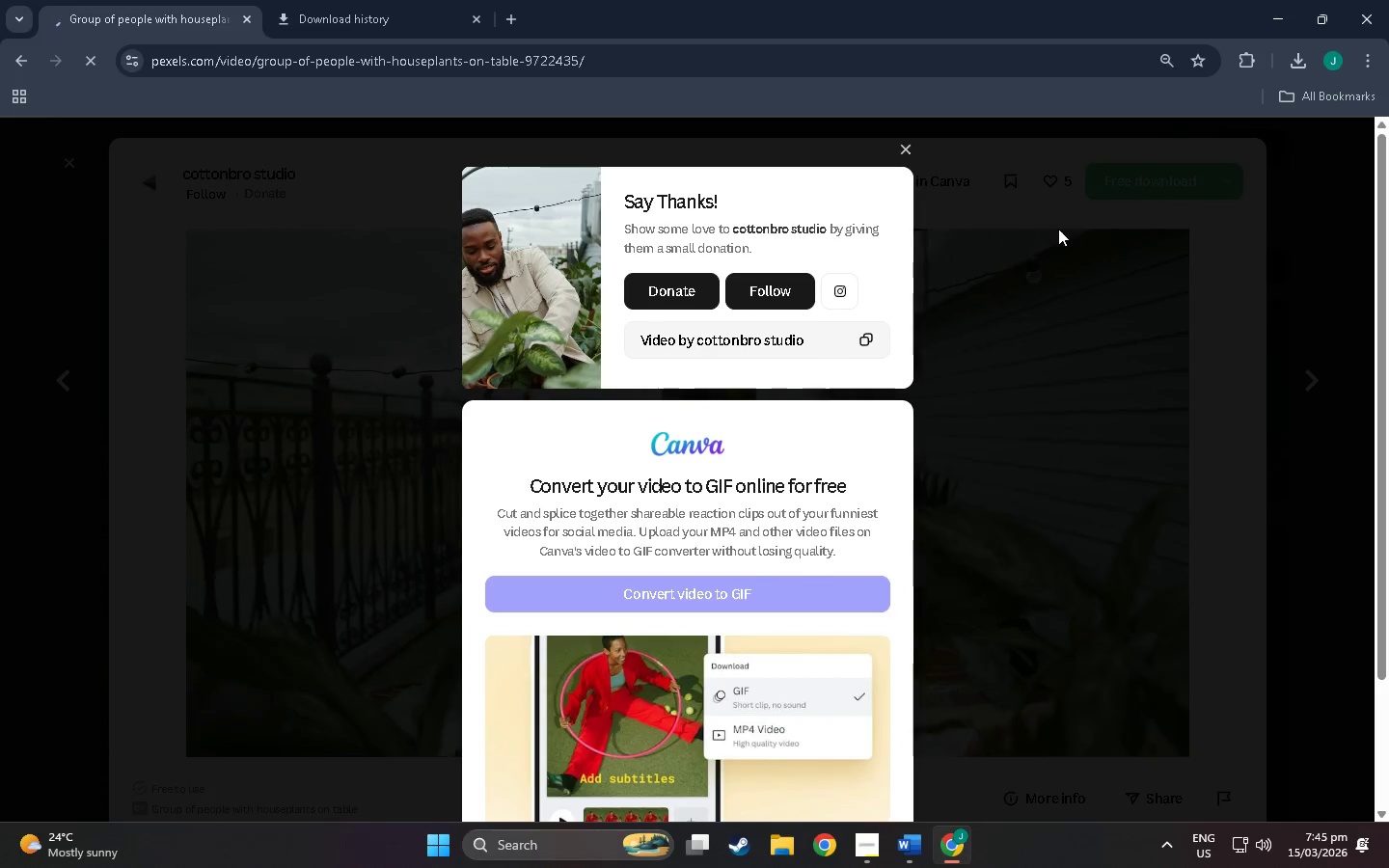 
left_click([903, 143])
 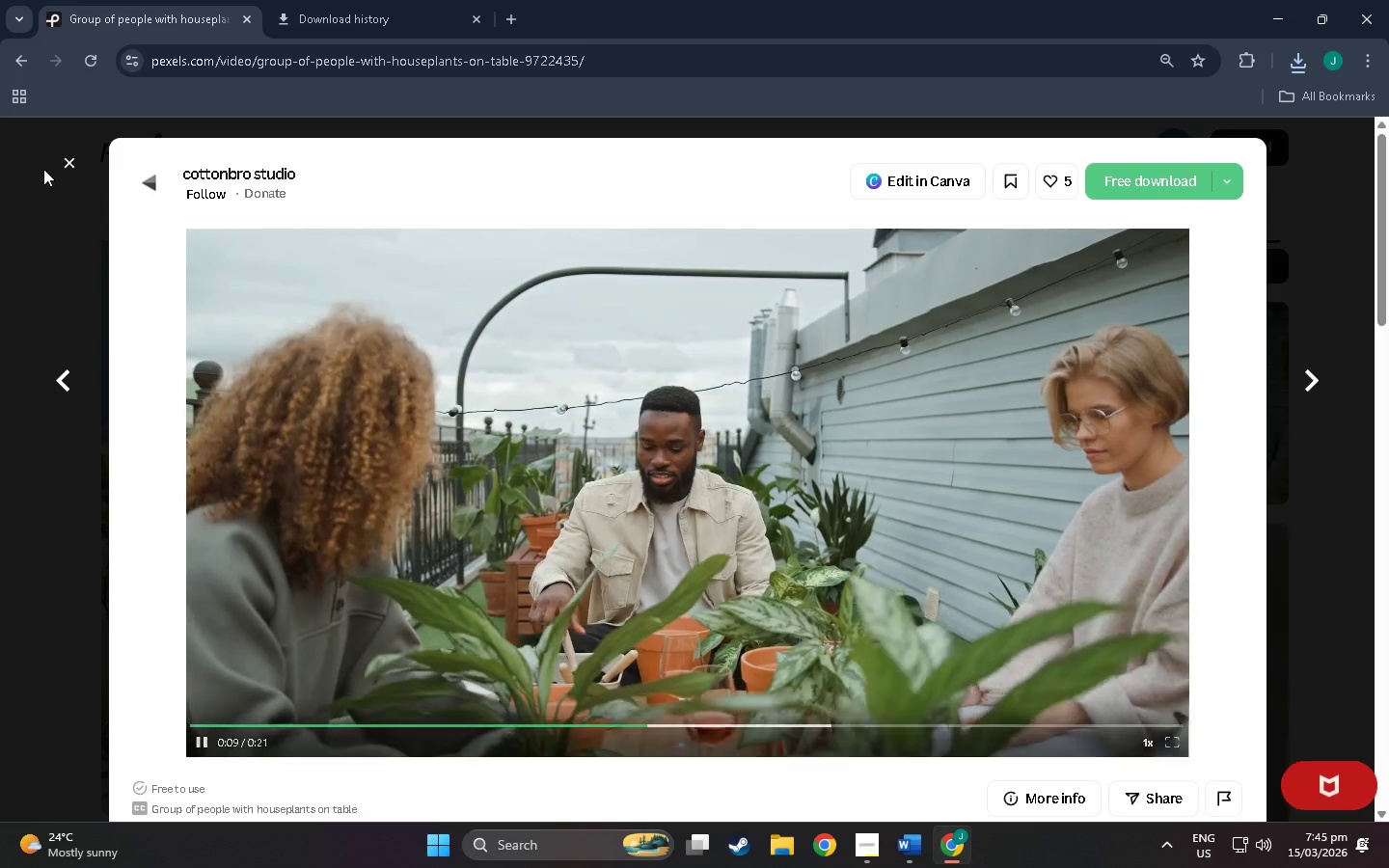 
left_click([71, 163])
 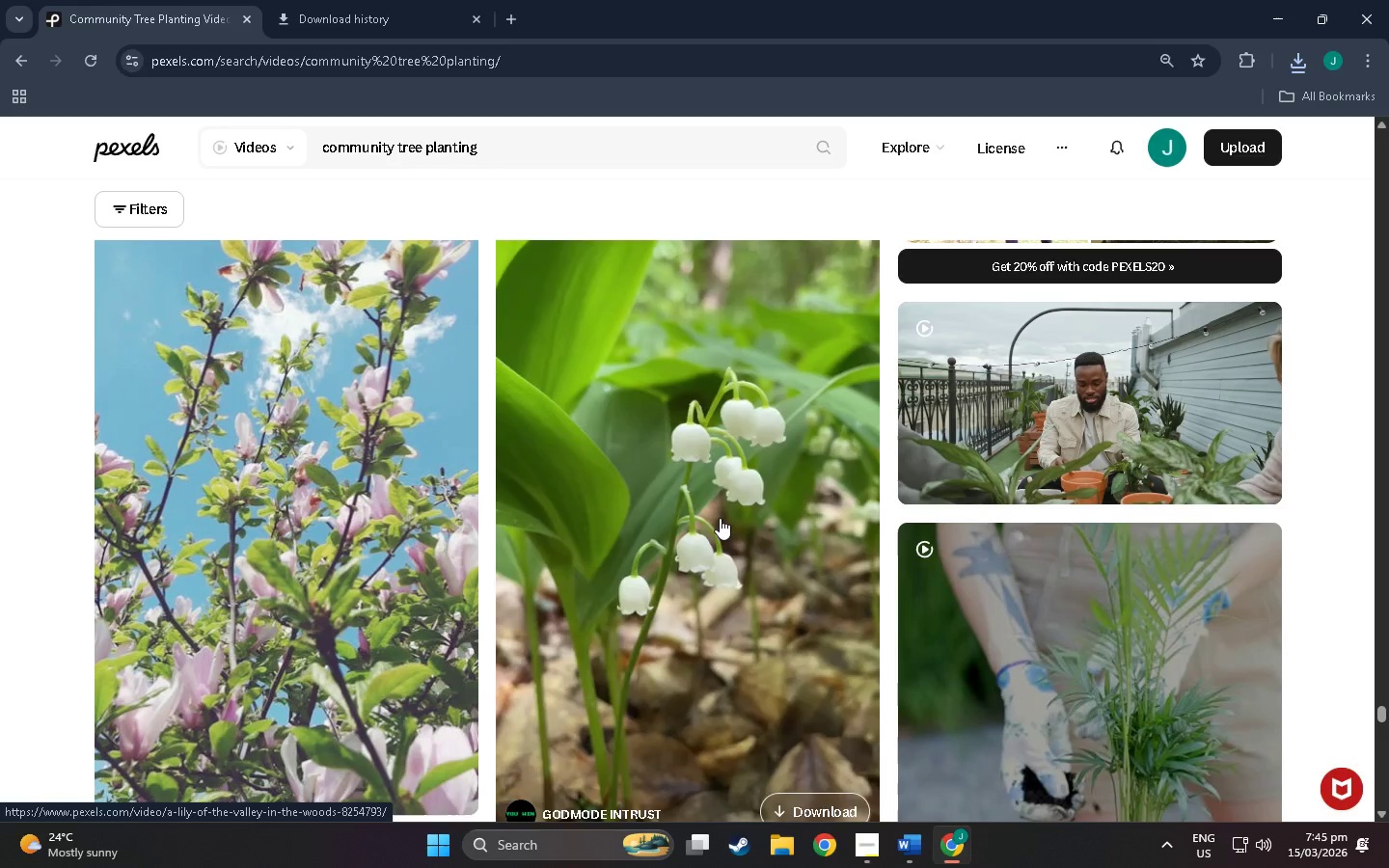 
scroll: coordinate [371, 459], scroll_direction: down, amount: 47.0
 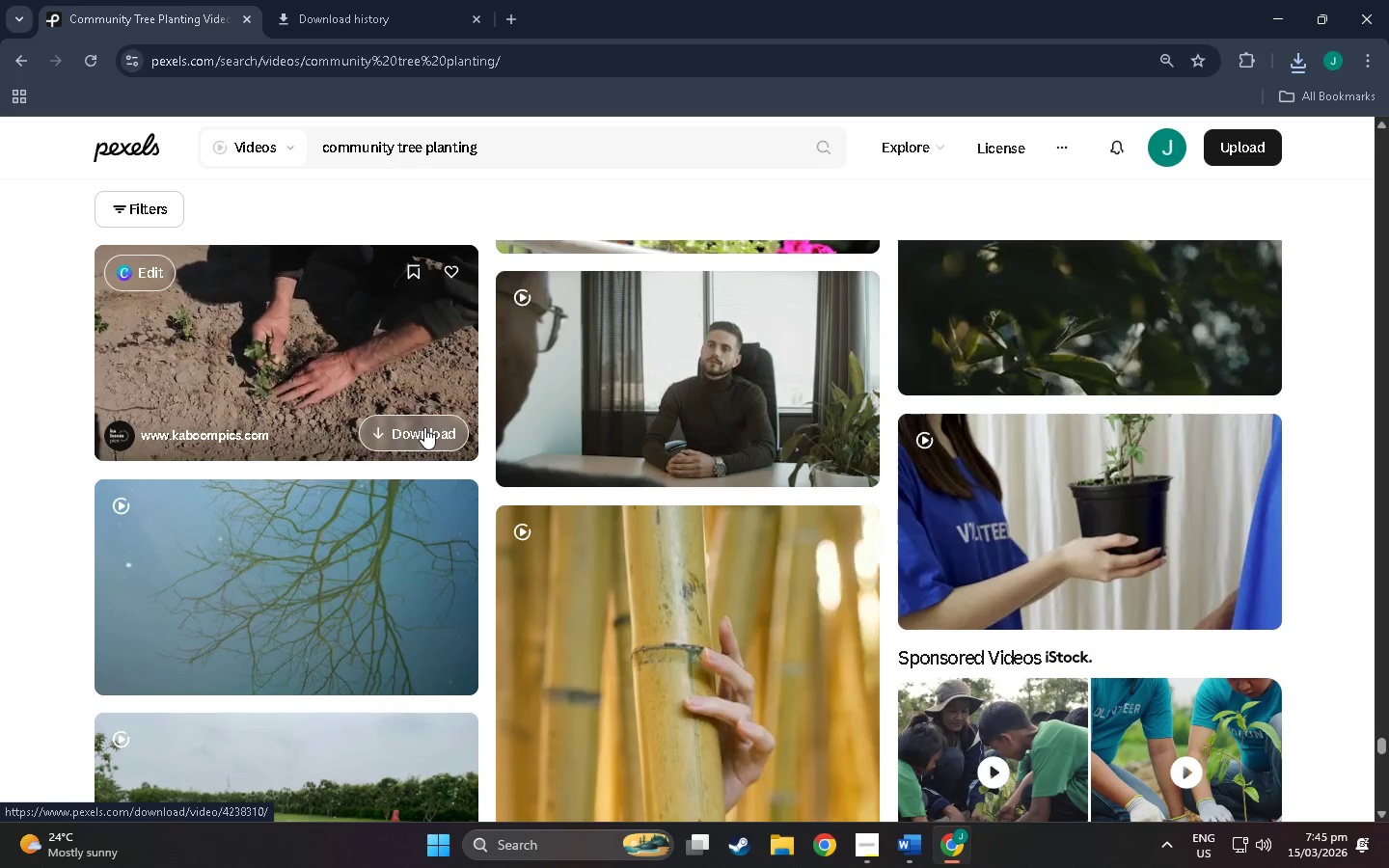 
left_click([313, 354])
 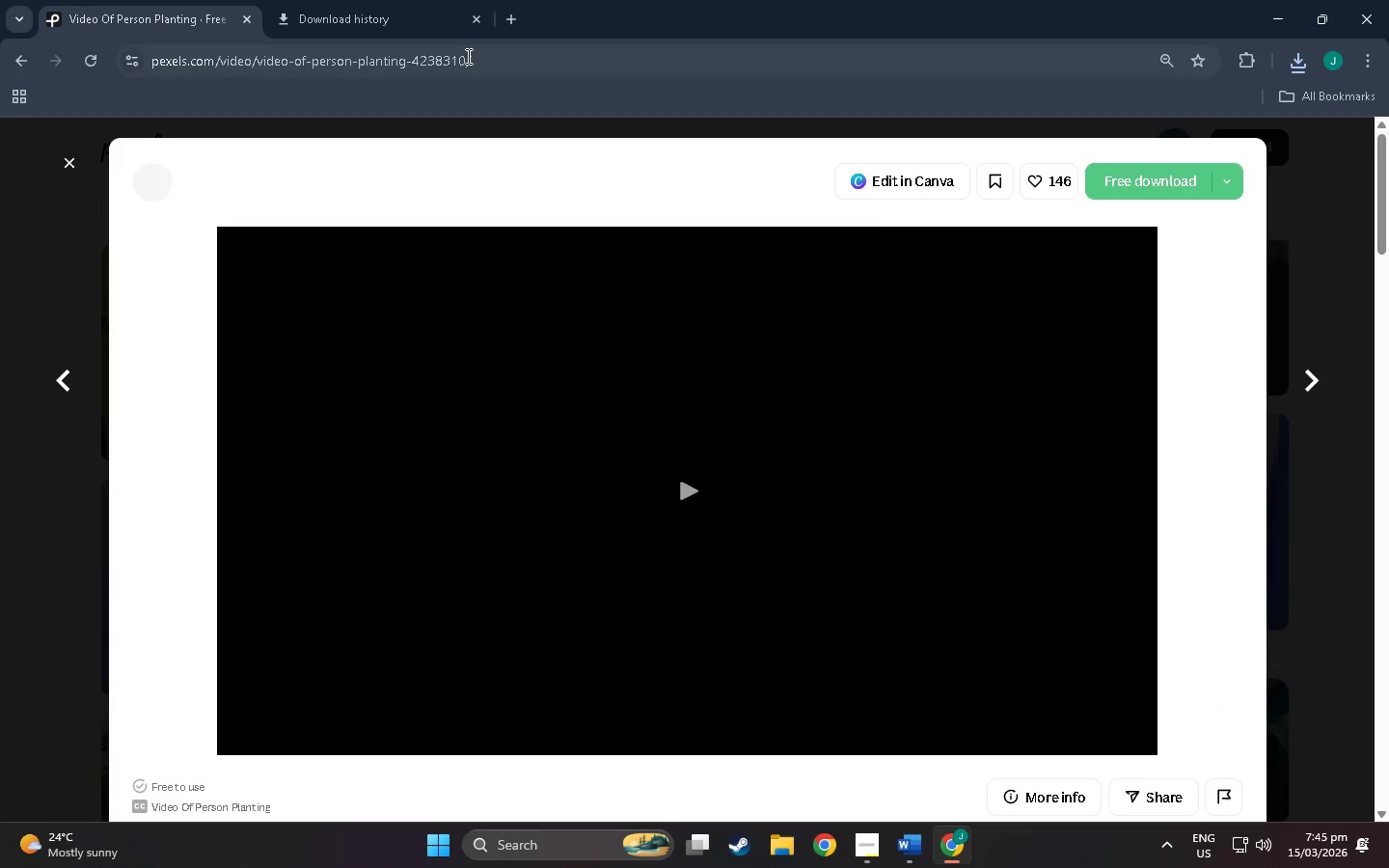 
left_click([495, 55])
 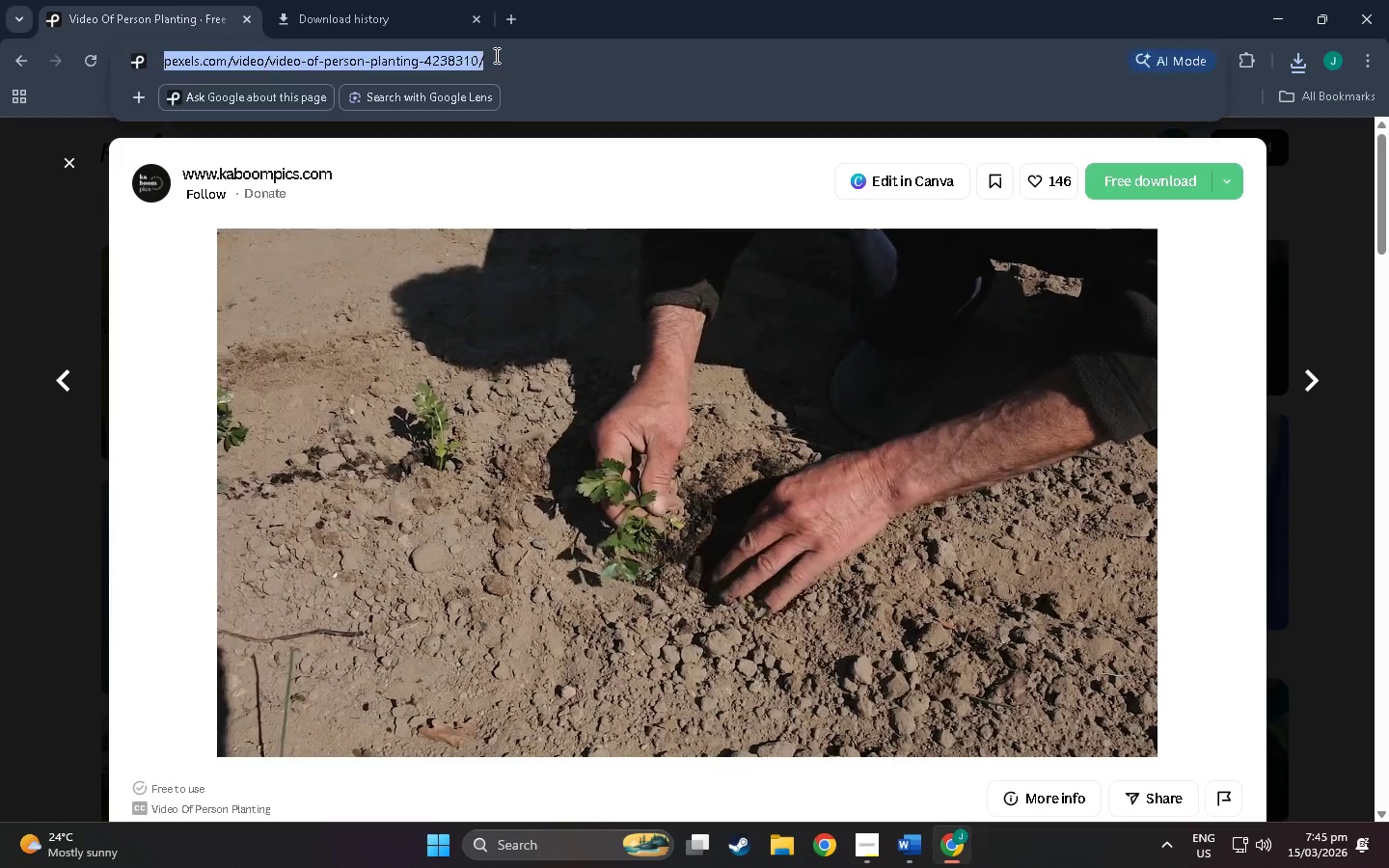 
key(Control+C)
 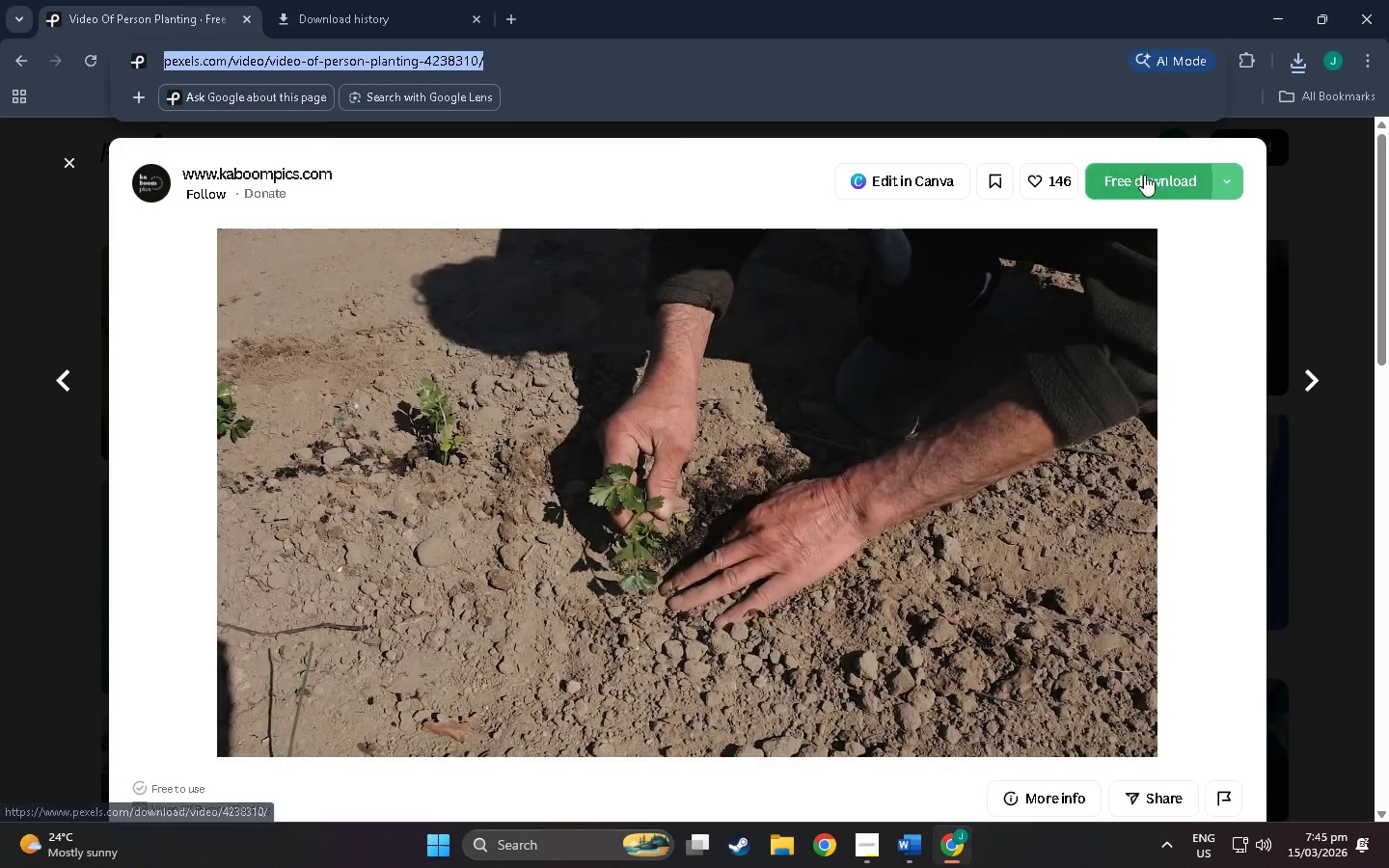 
left_click([1144, 175])
 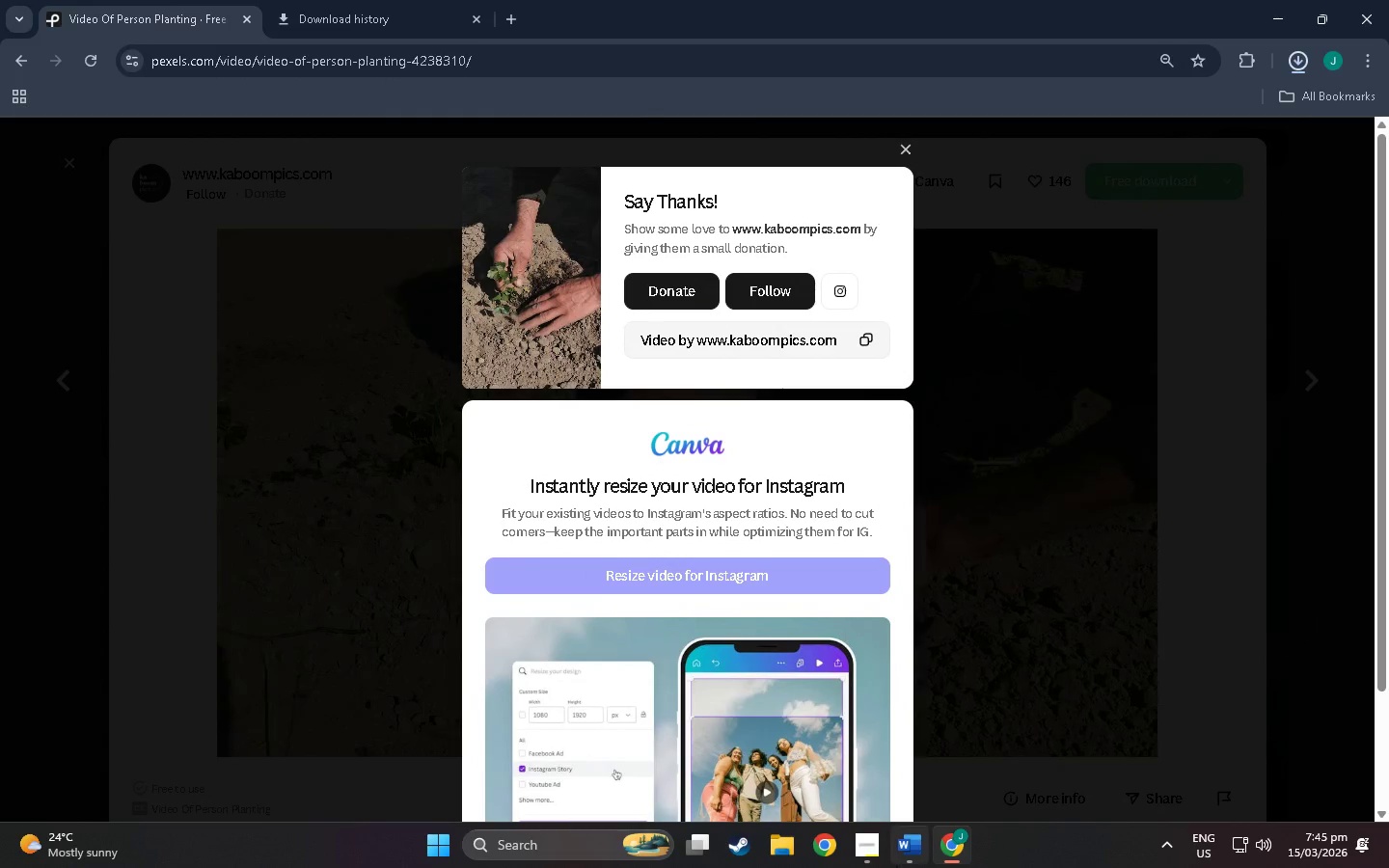 
left_click([913, 853])
 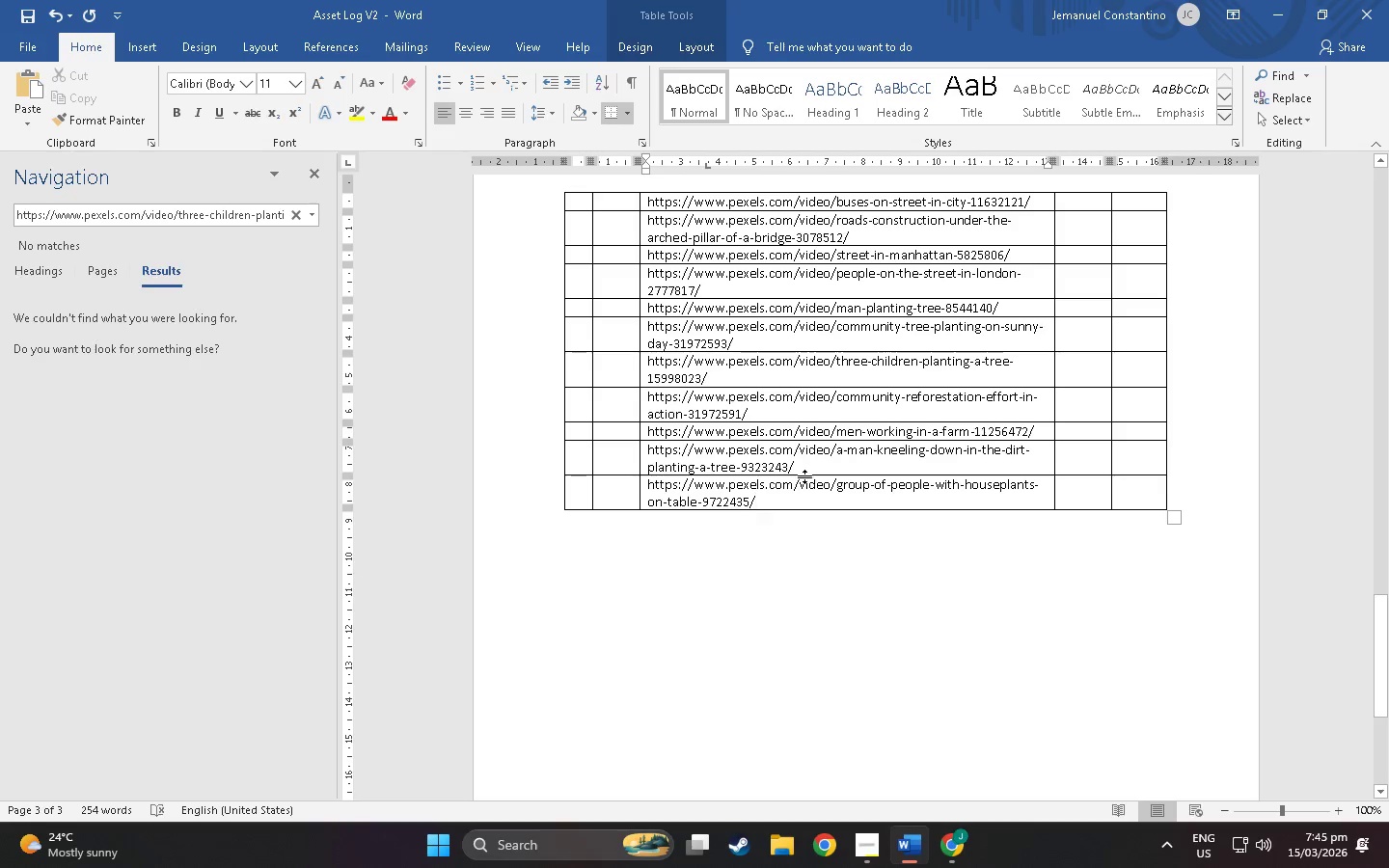 
left_click([809, 498])
 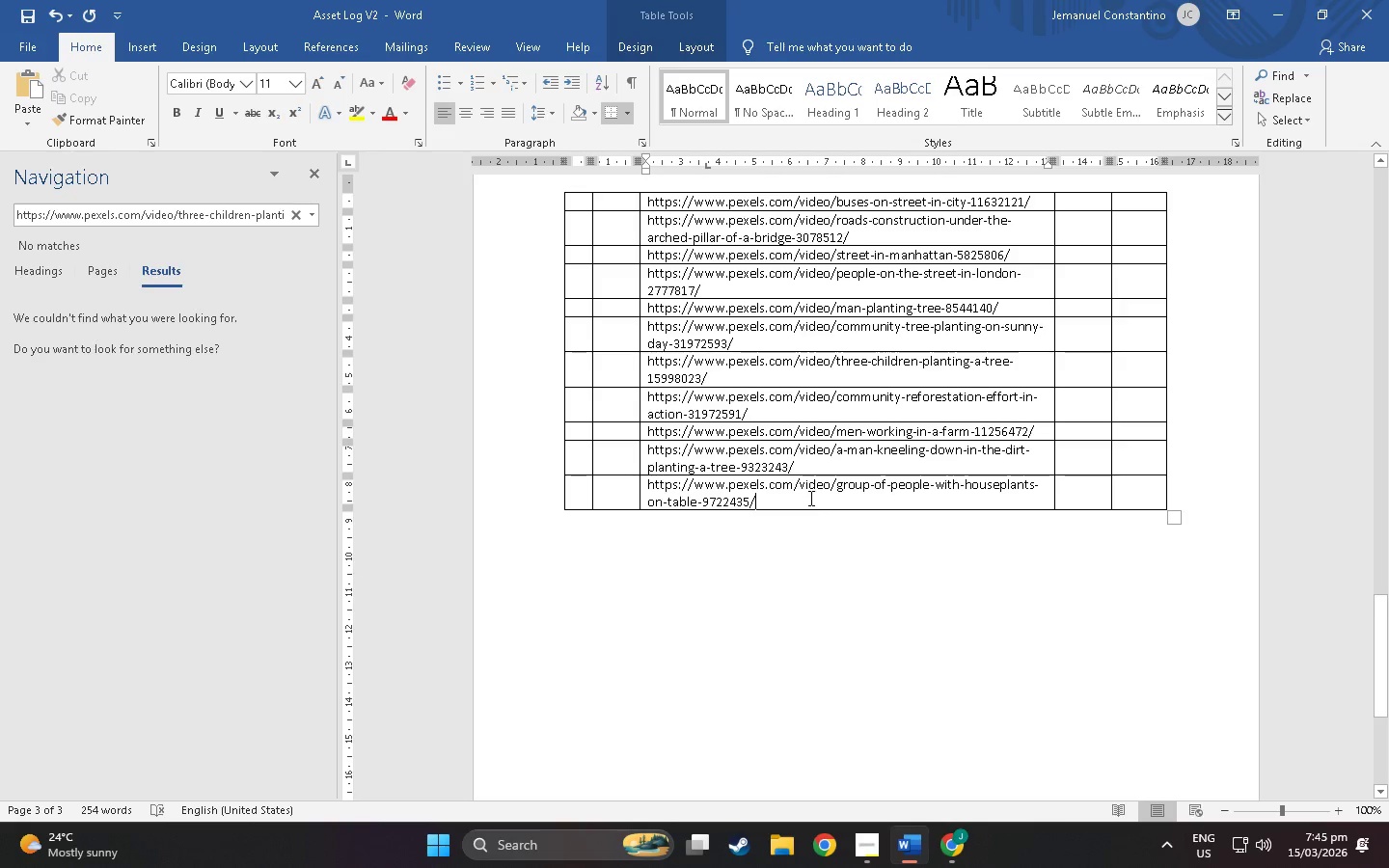 
right_click([809, 498])
 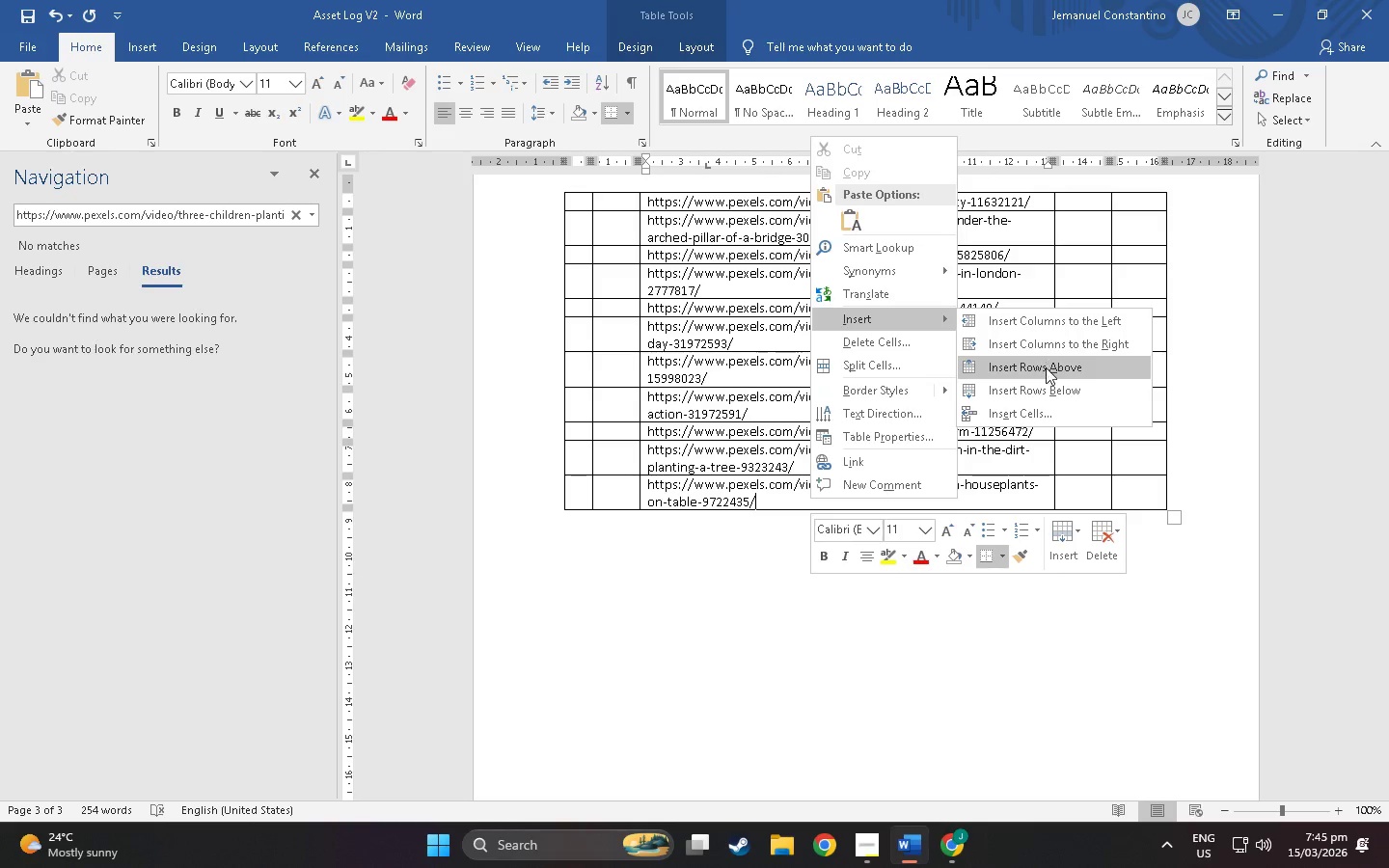 
left_click([1049, 384])
 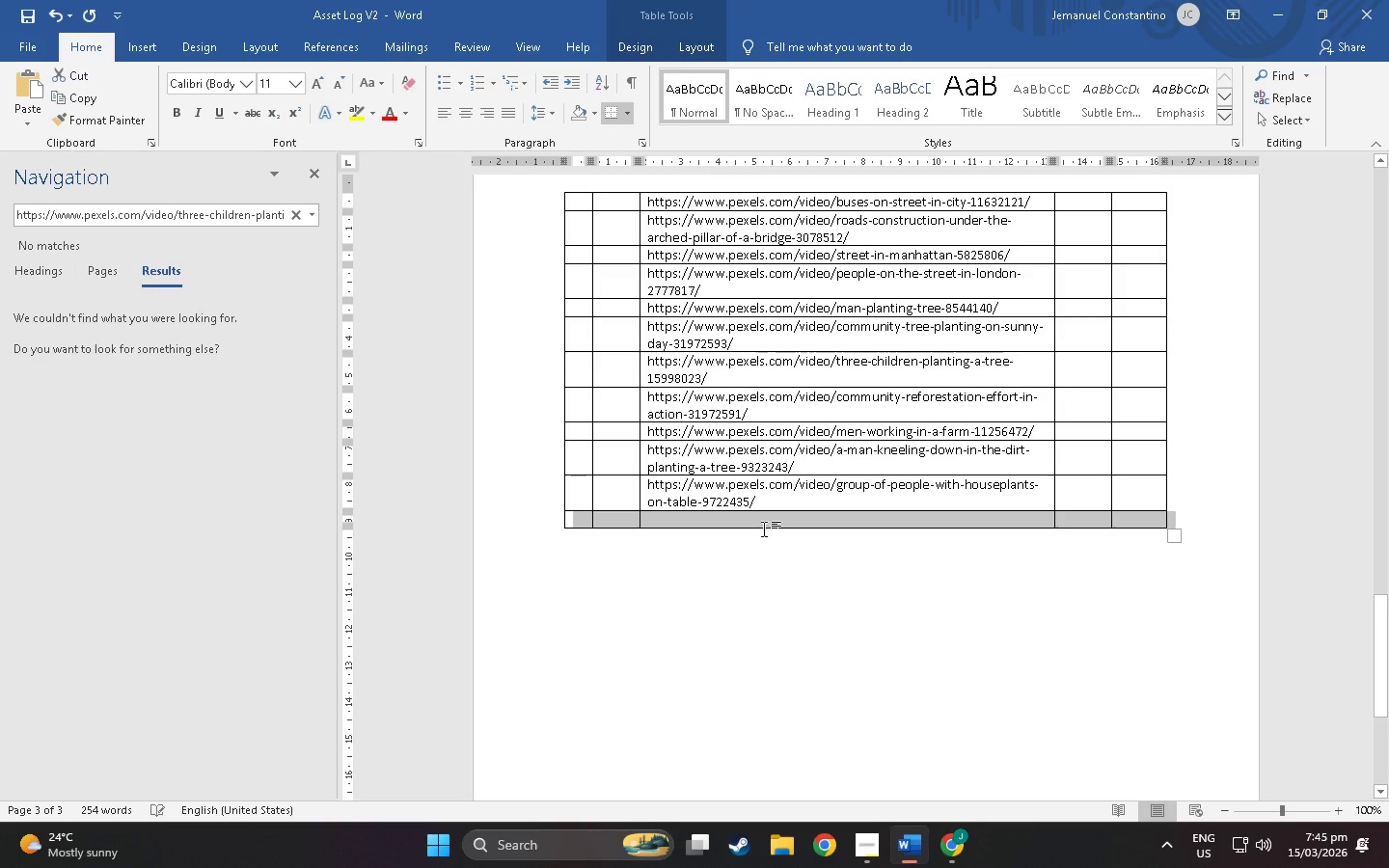 
left_click([764, 521])
 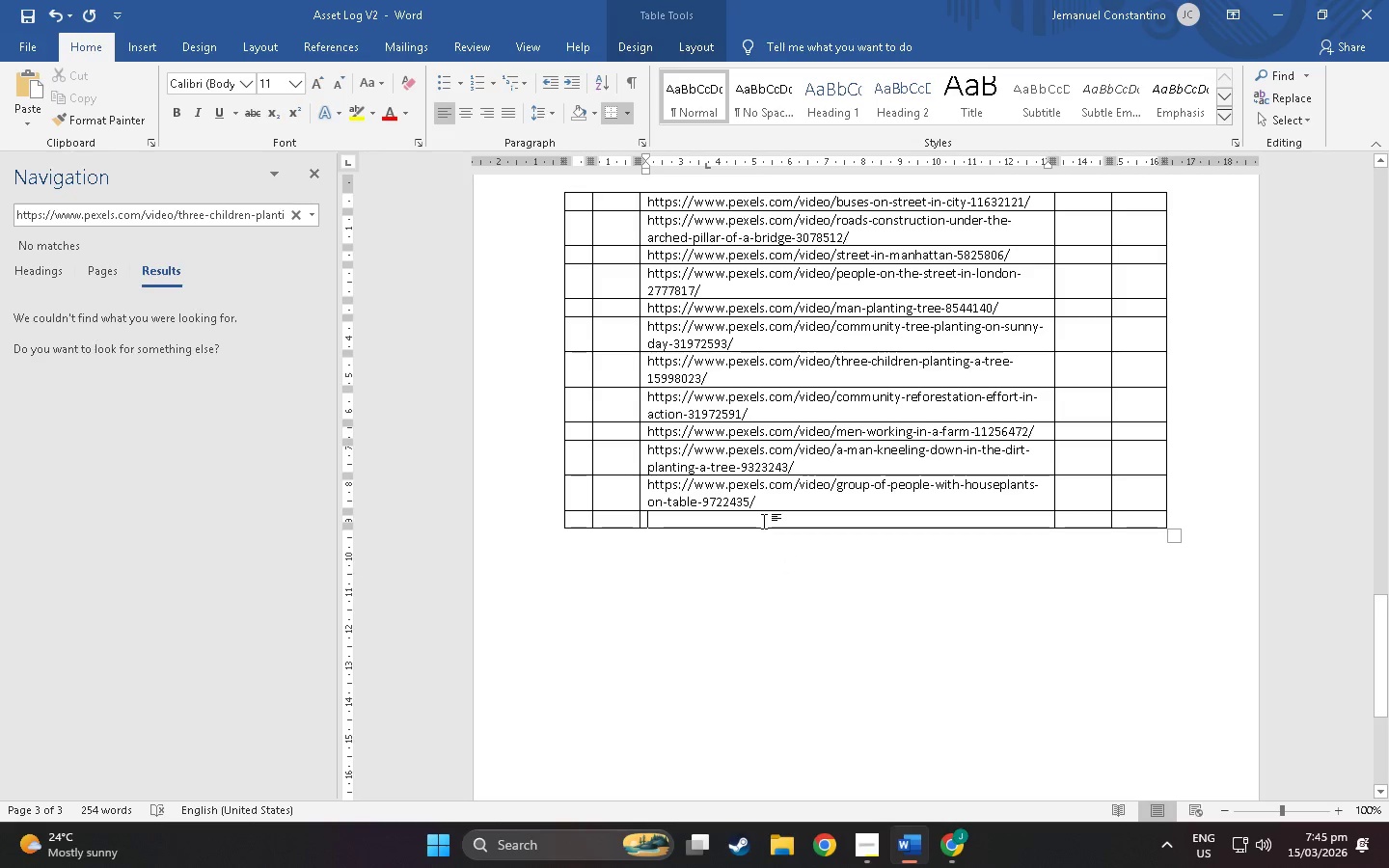 
key(Control+V)
 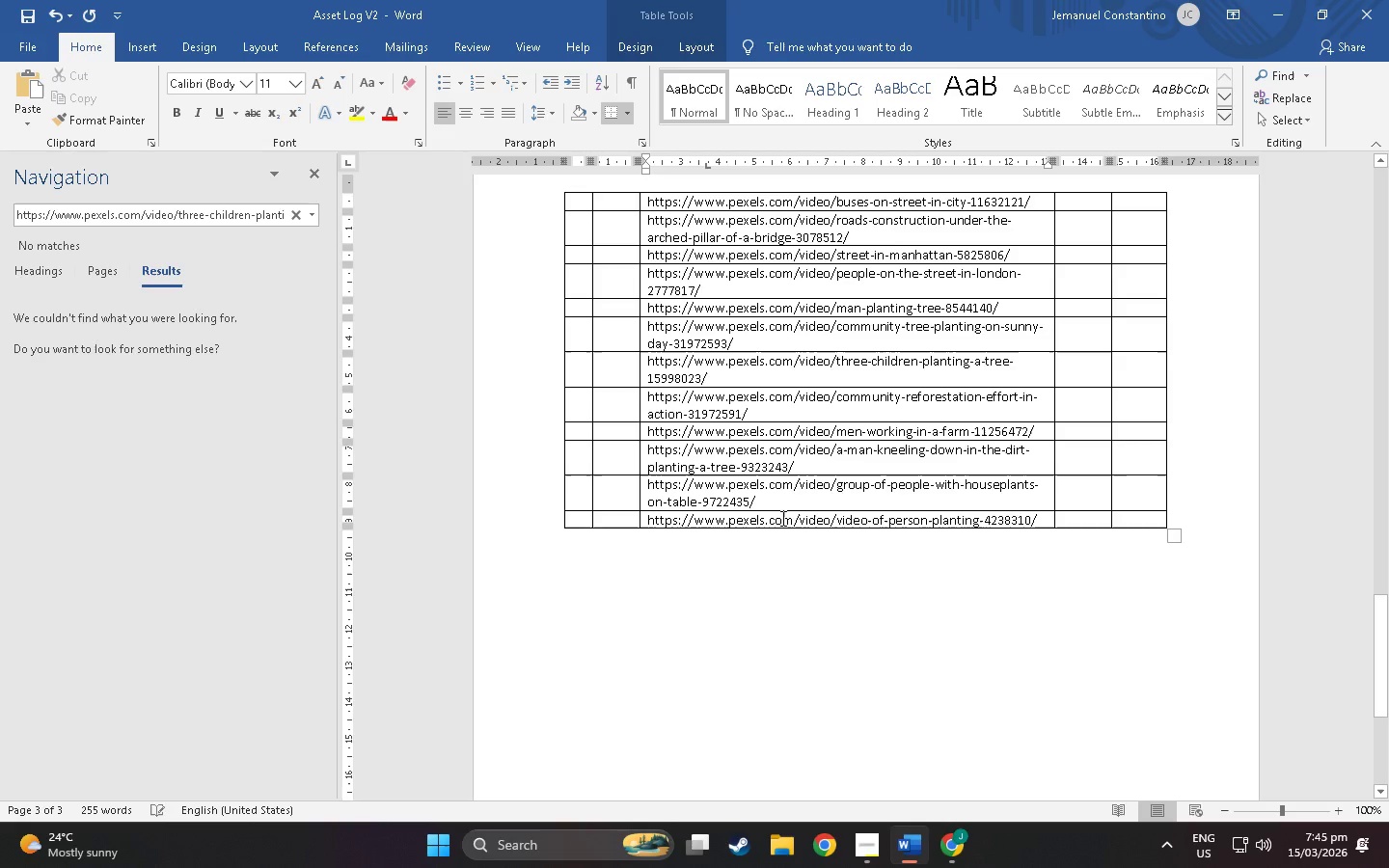 
scroll: coordinate [782, 518], scroll_direction: down, amount: 4.0
 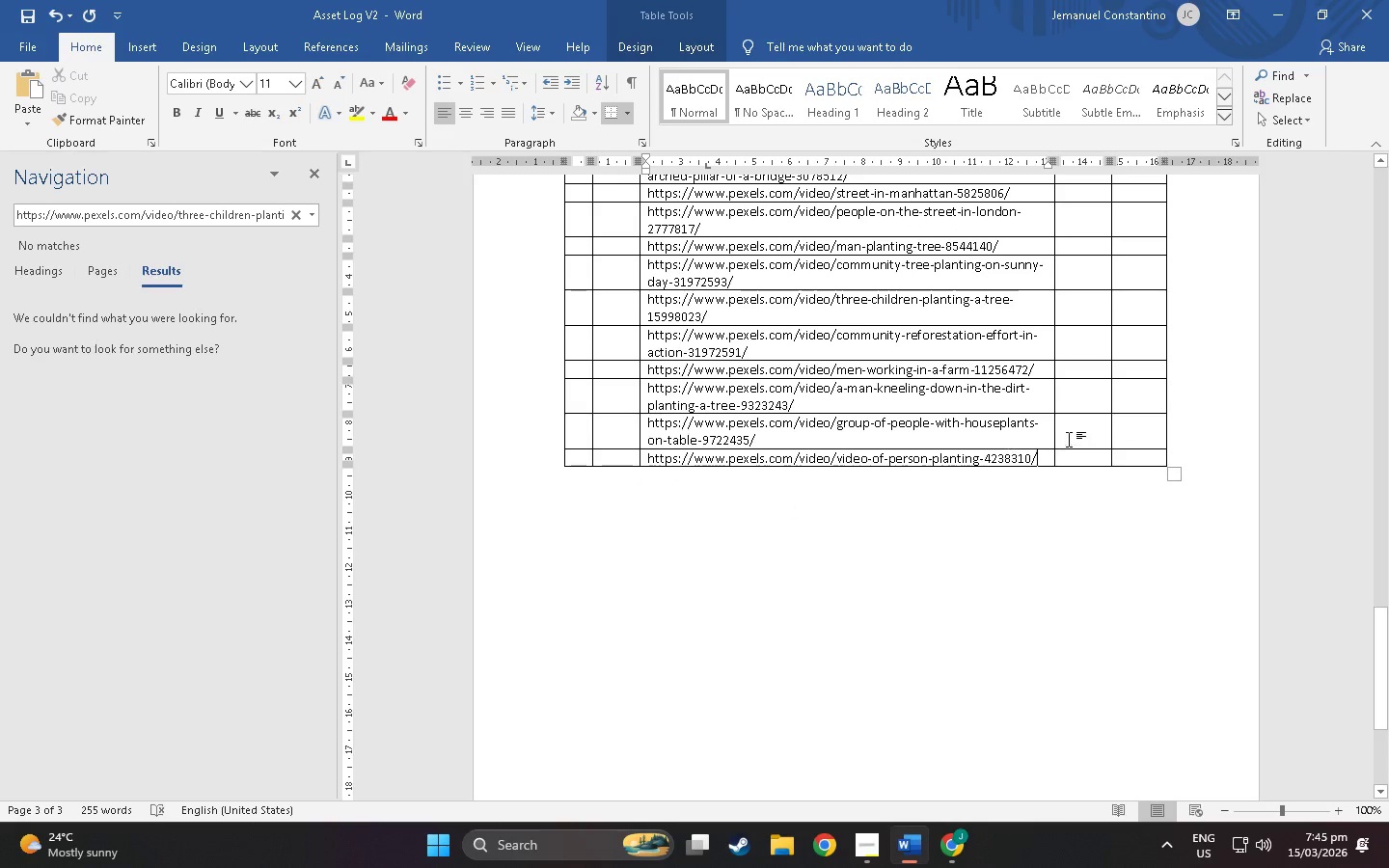 
key(Alt+Tab)
 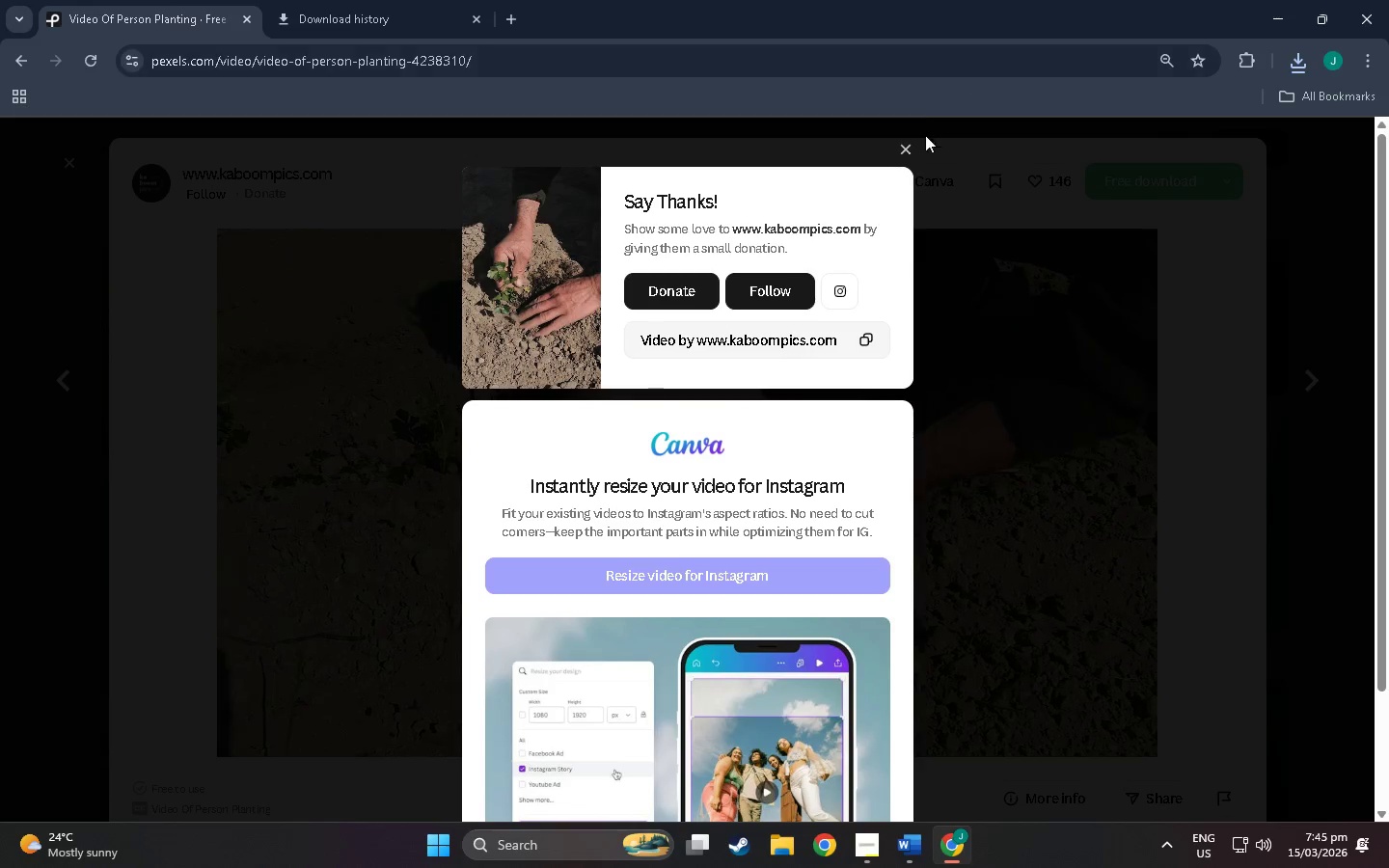 
scroll: coordinate [779, 535], scroll_direction: up, amount: 10.0
 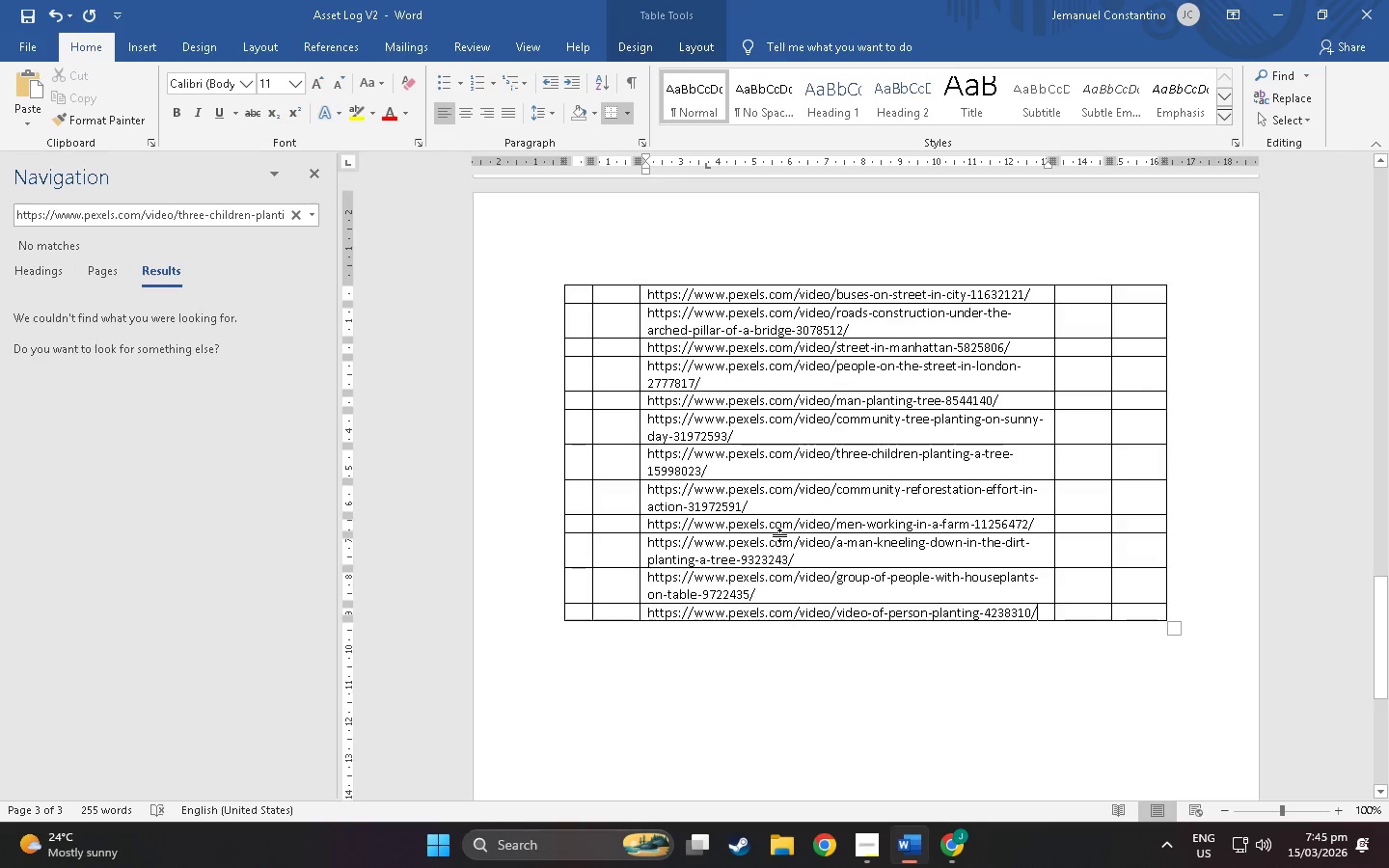 
left_click([910, 148])
 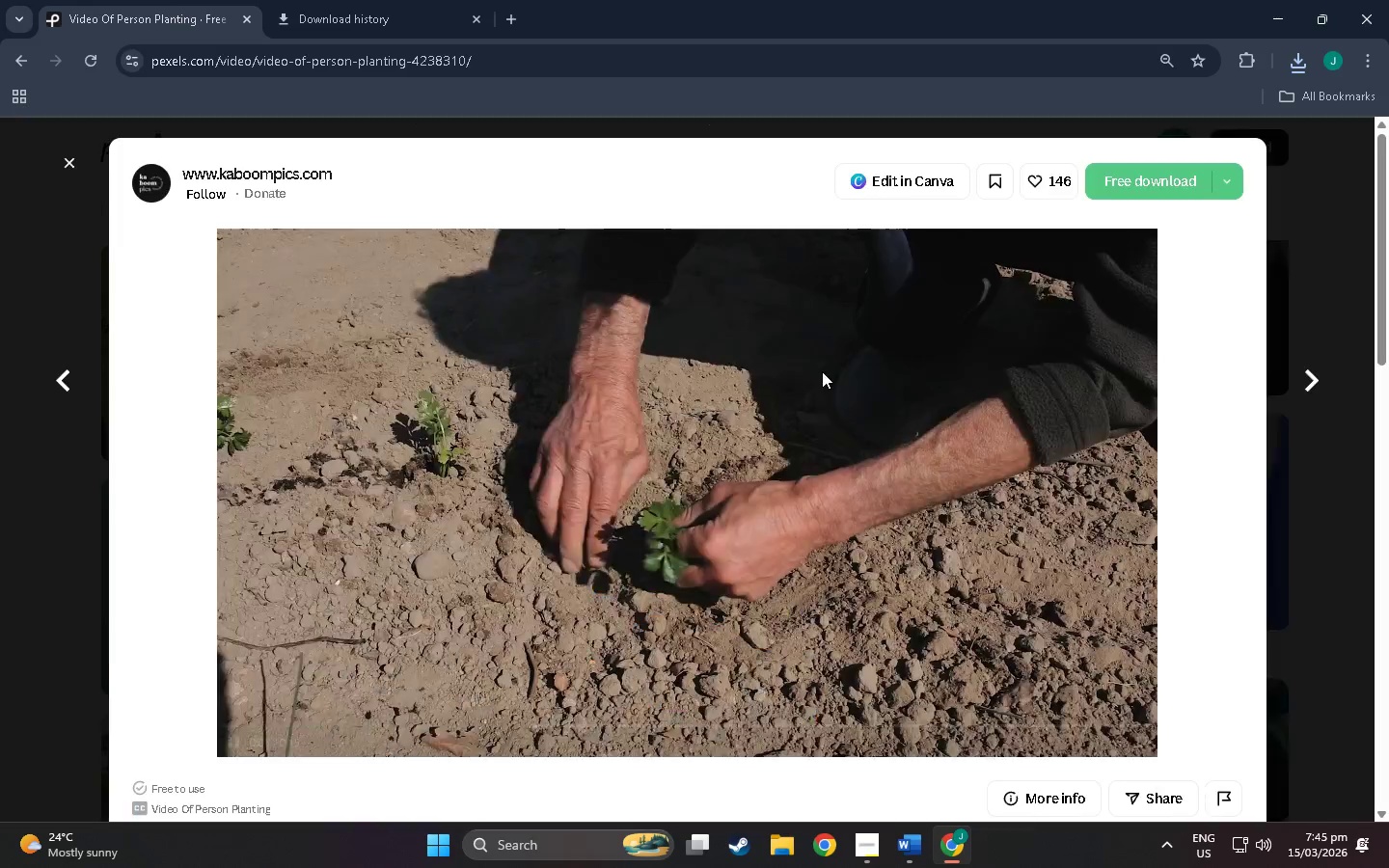 
scroll: coordinate [718, 404], scroll_direction: down, amount: 54.0
 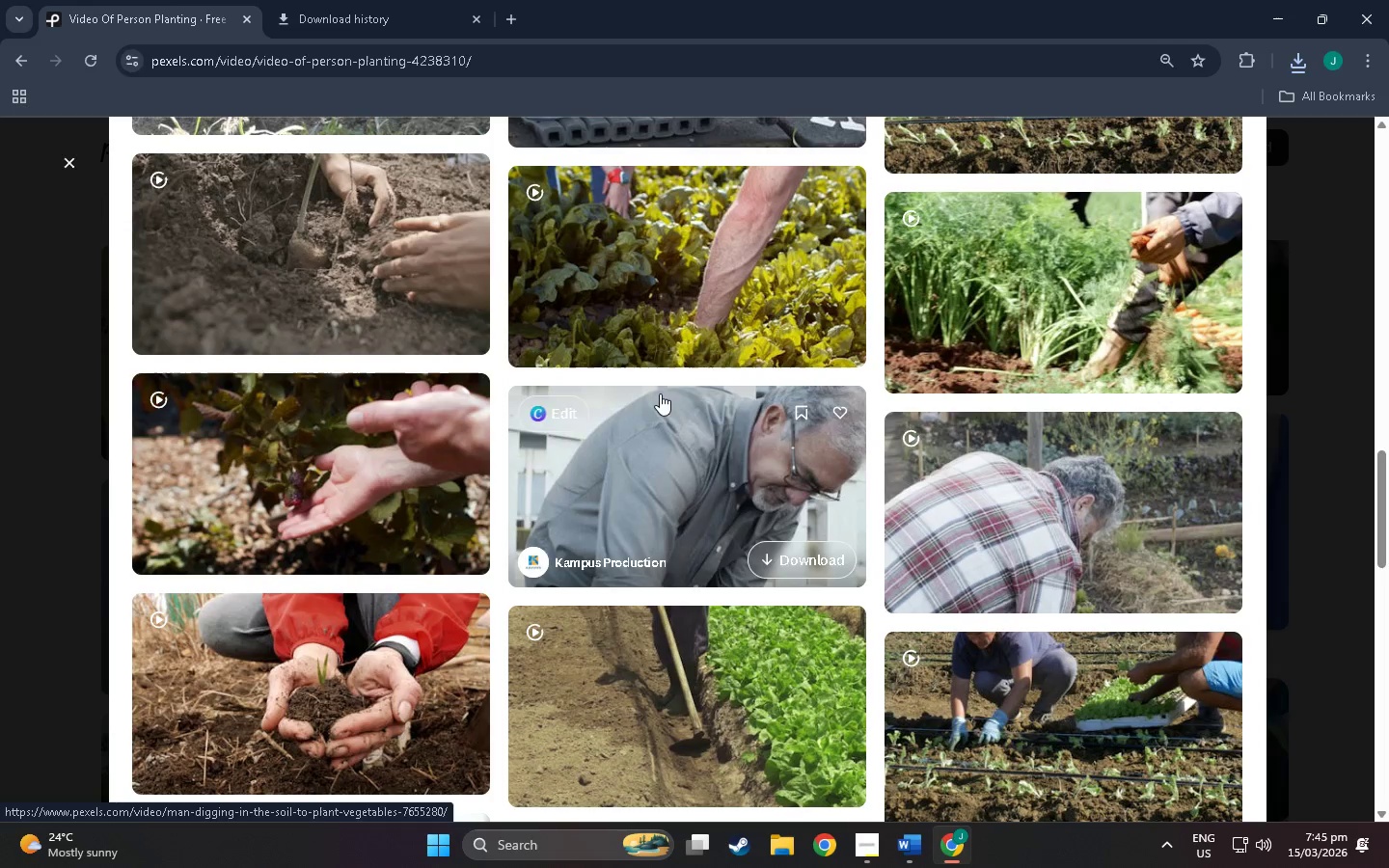 
mouse_move([299, 261])
 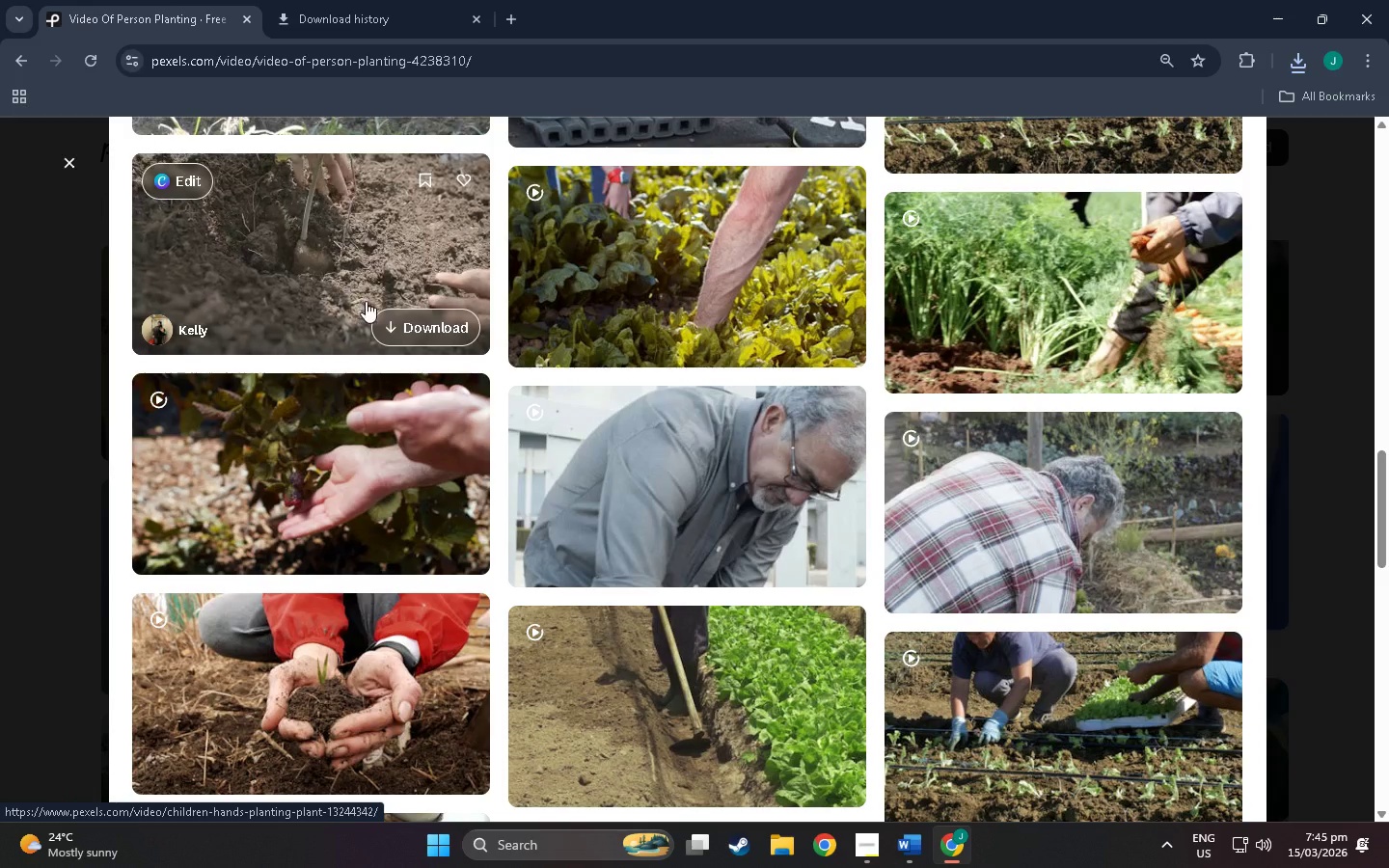 
mouse_move([384, 288])
 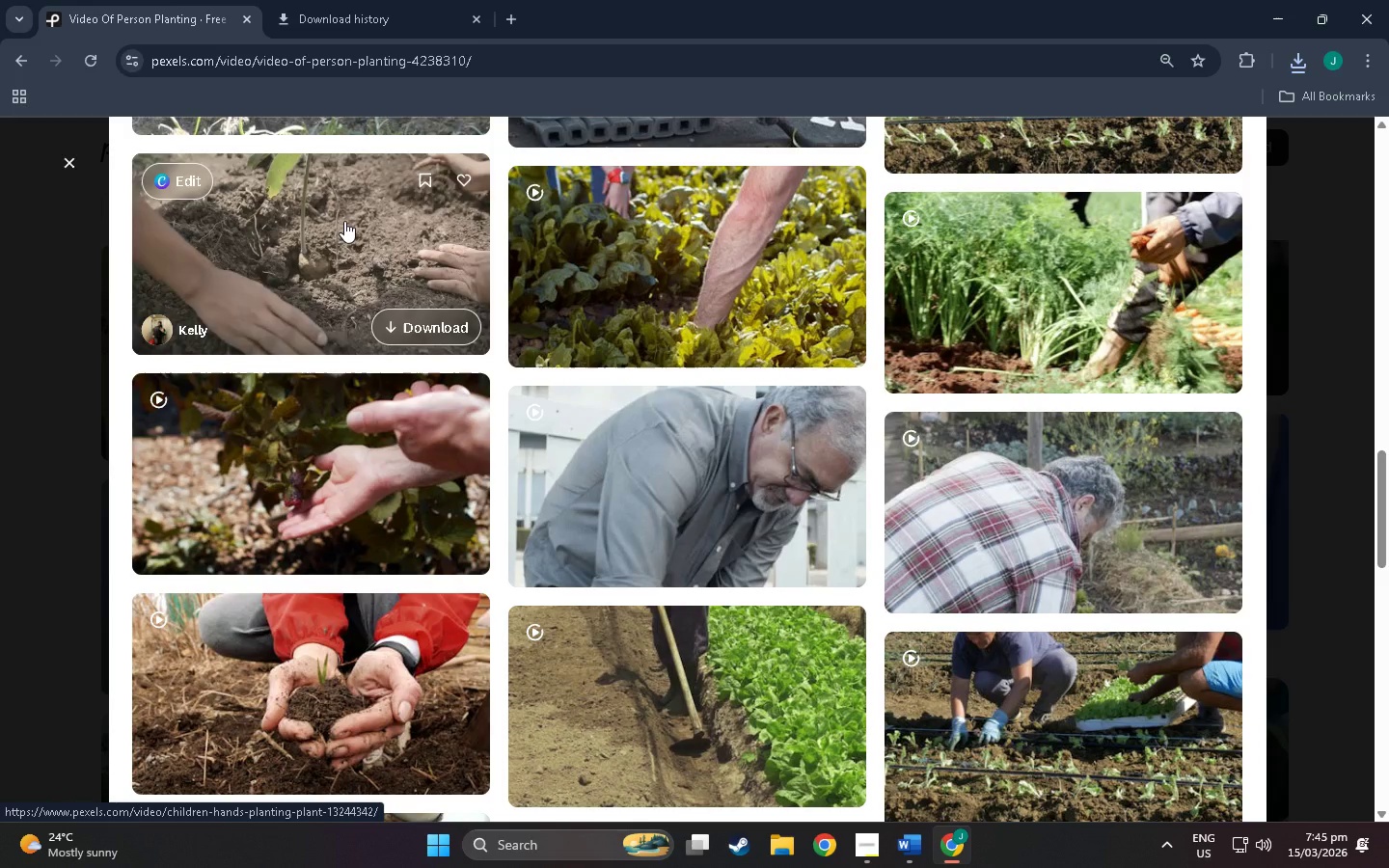 
left_click([344, 221])
 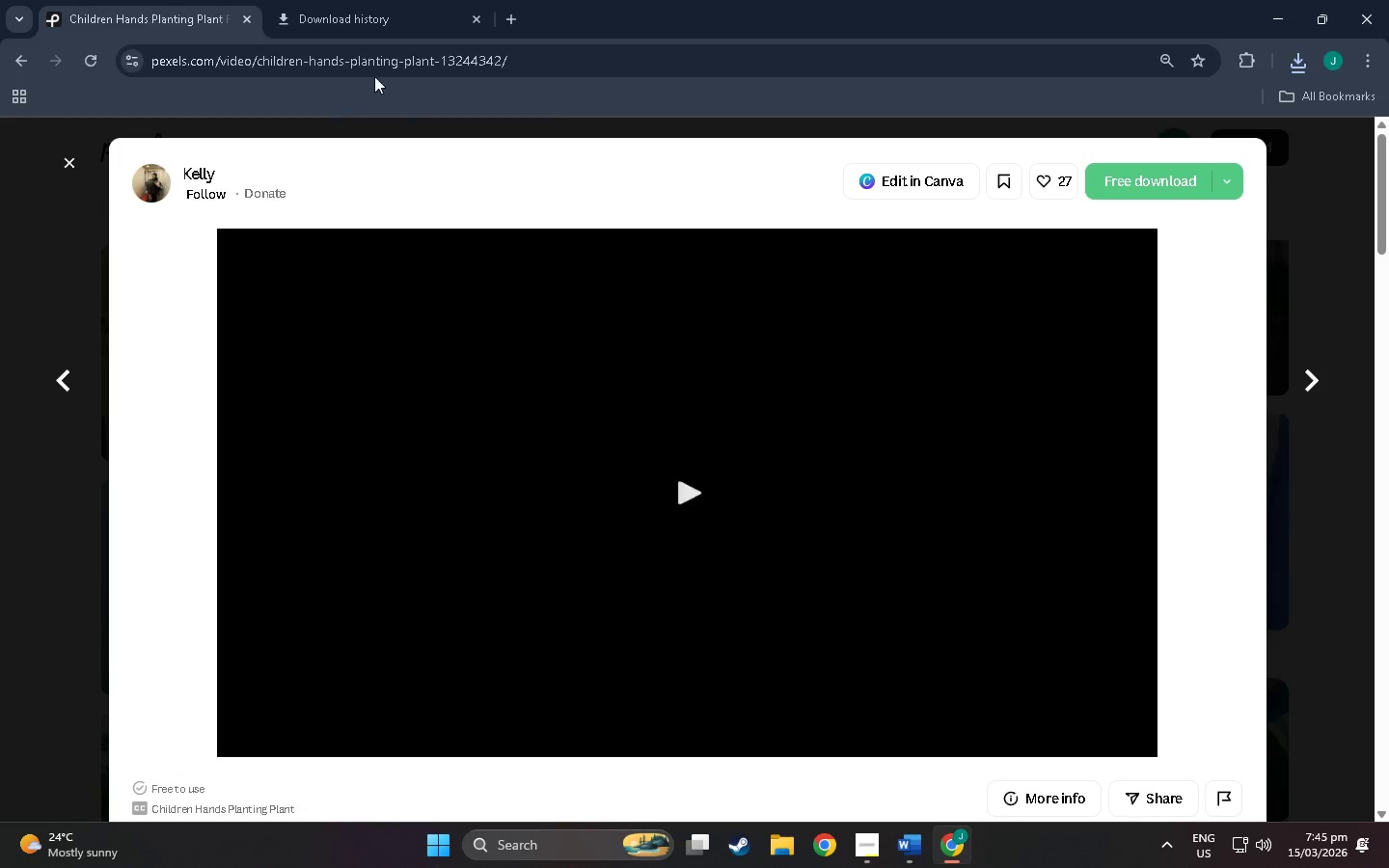 
left_click([533, 65])
 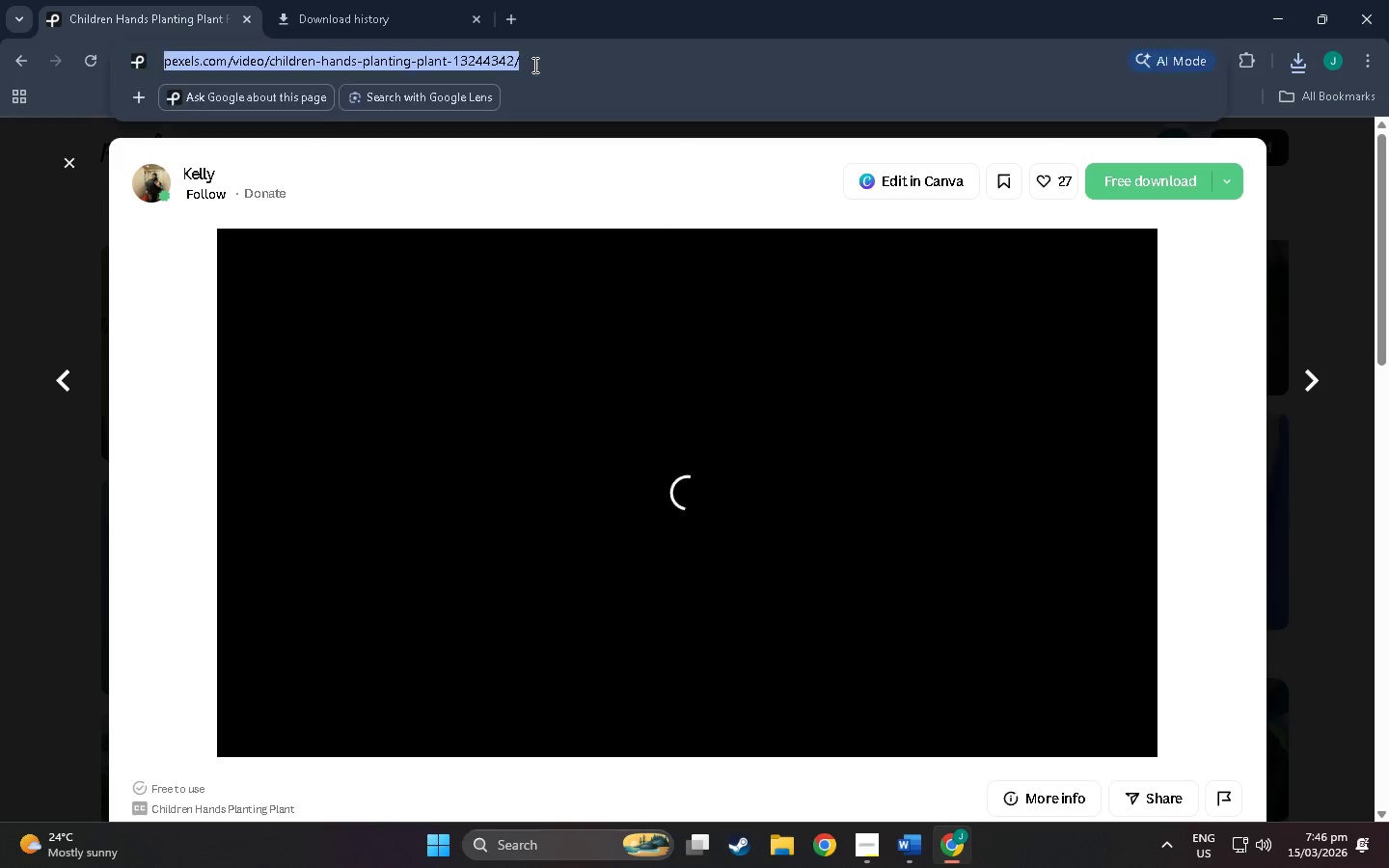 
key(Control+C)
 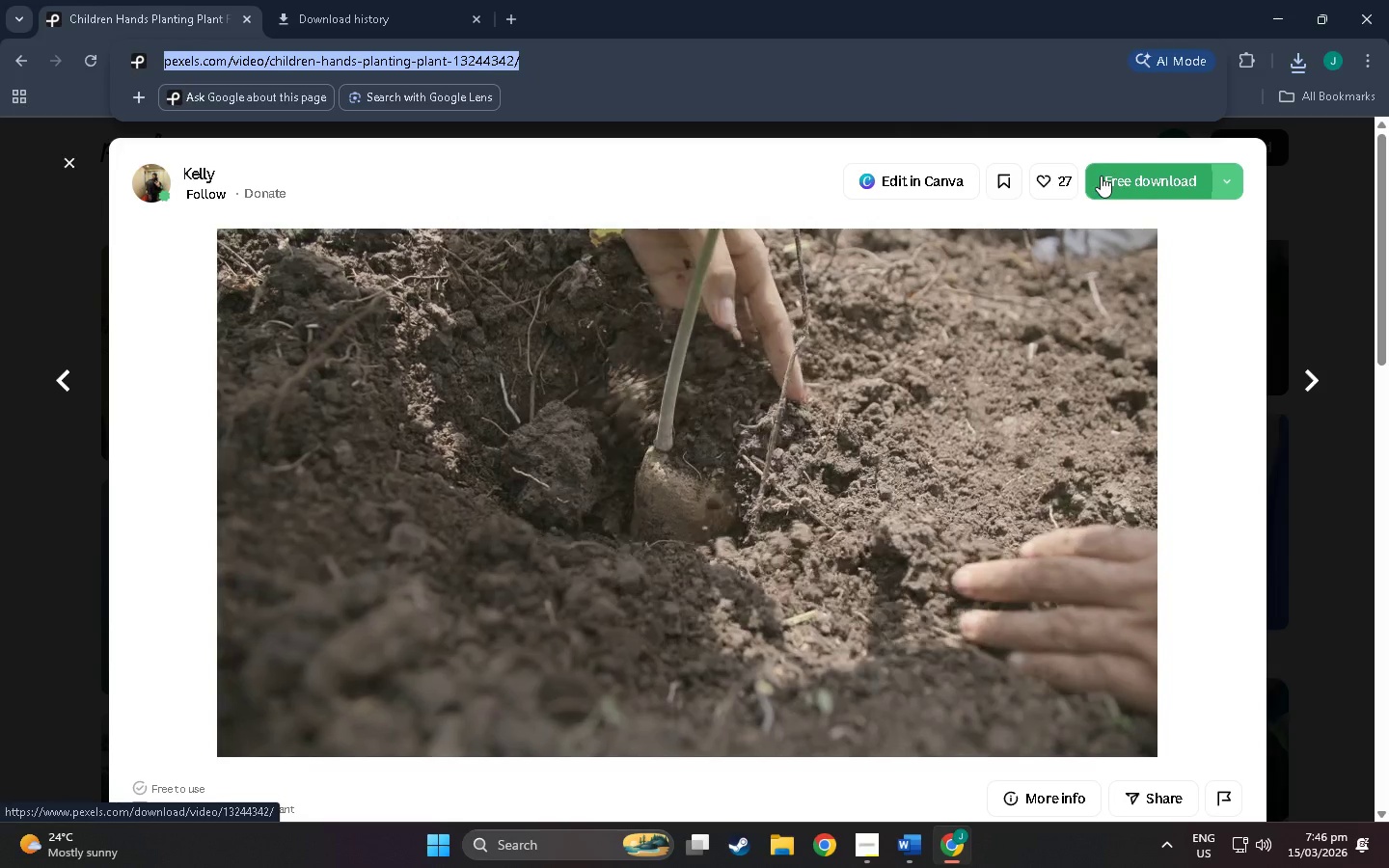 
left_click([1103, 176])
 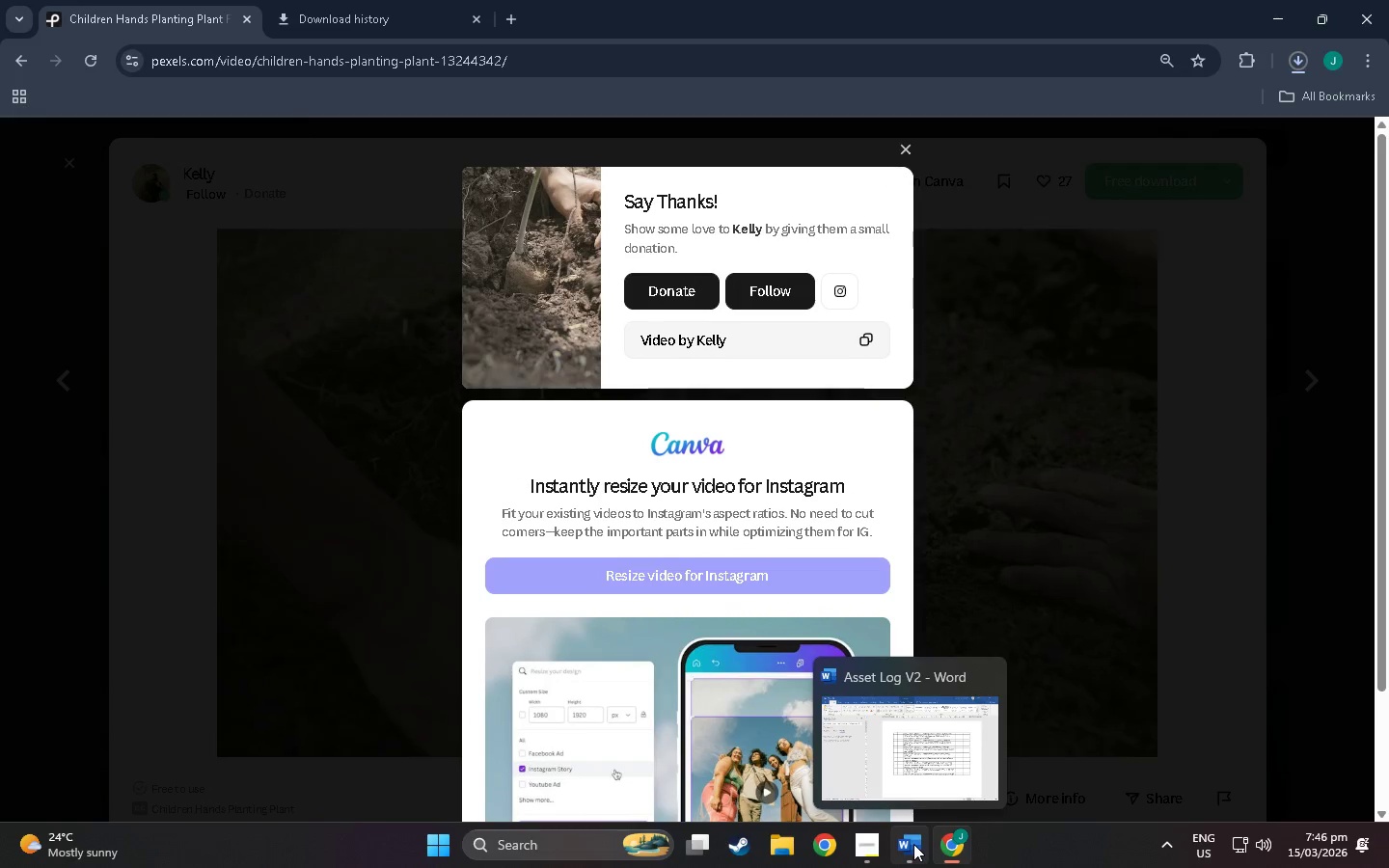 
left_click([913, 844])
 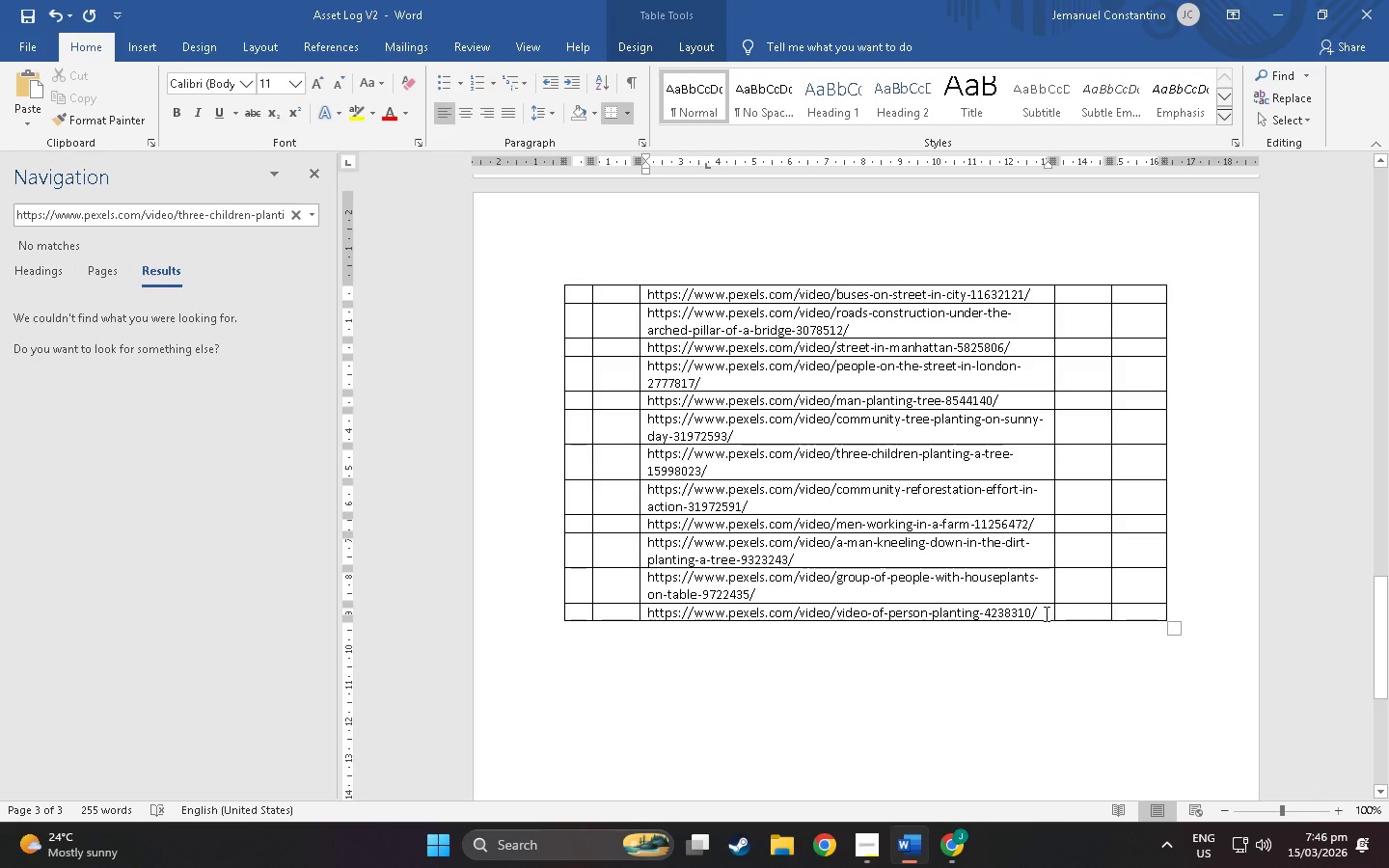 
left_click([1042, 612])
 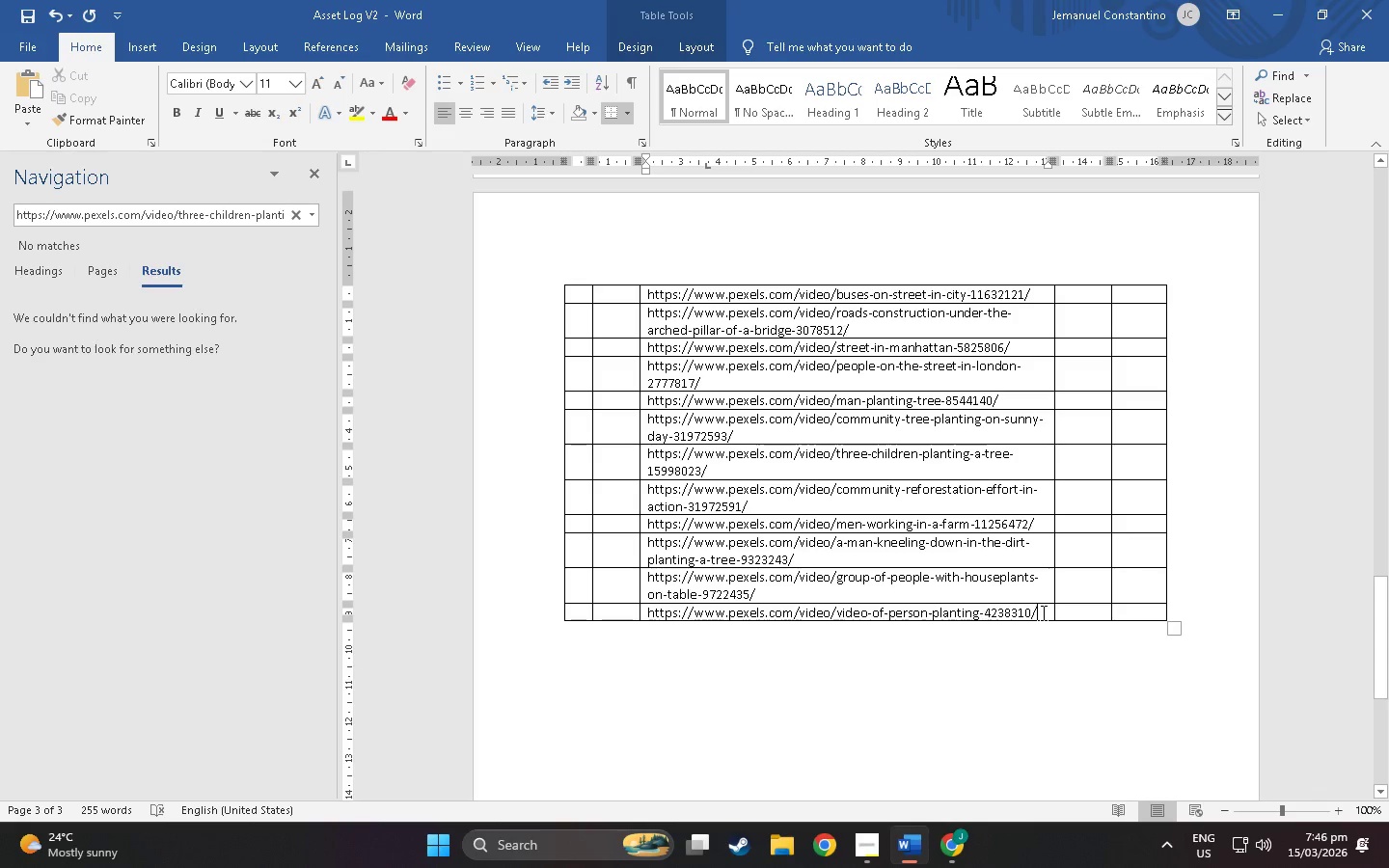 
right_click([1042, 612])
 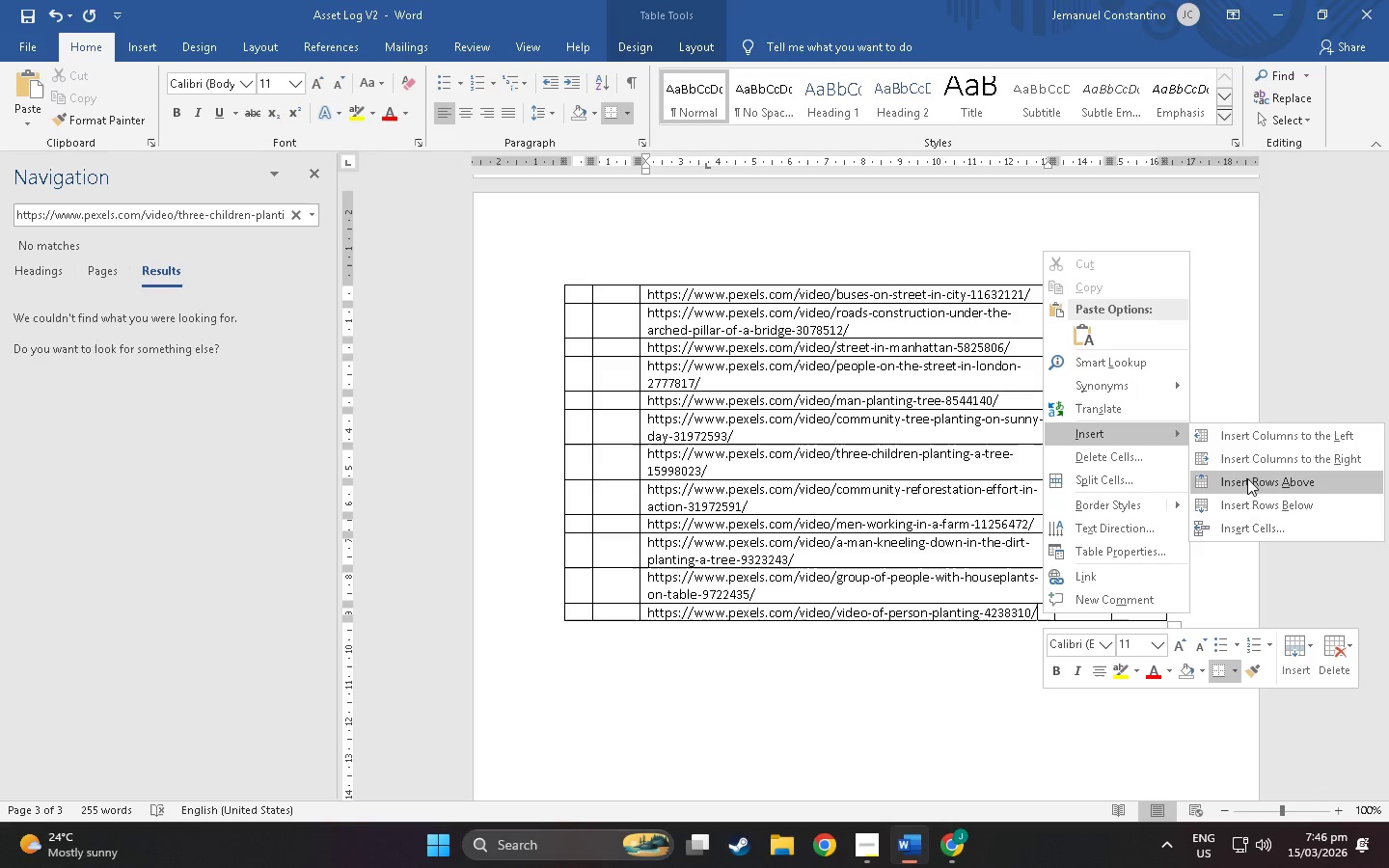 
left_click([1255, 503])
 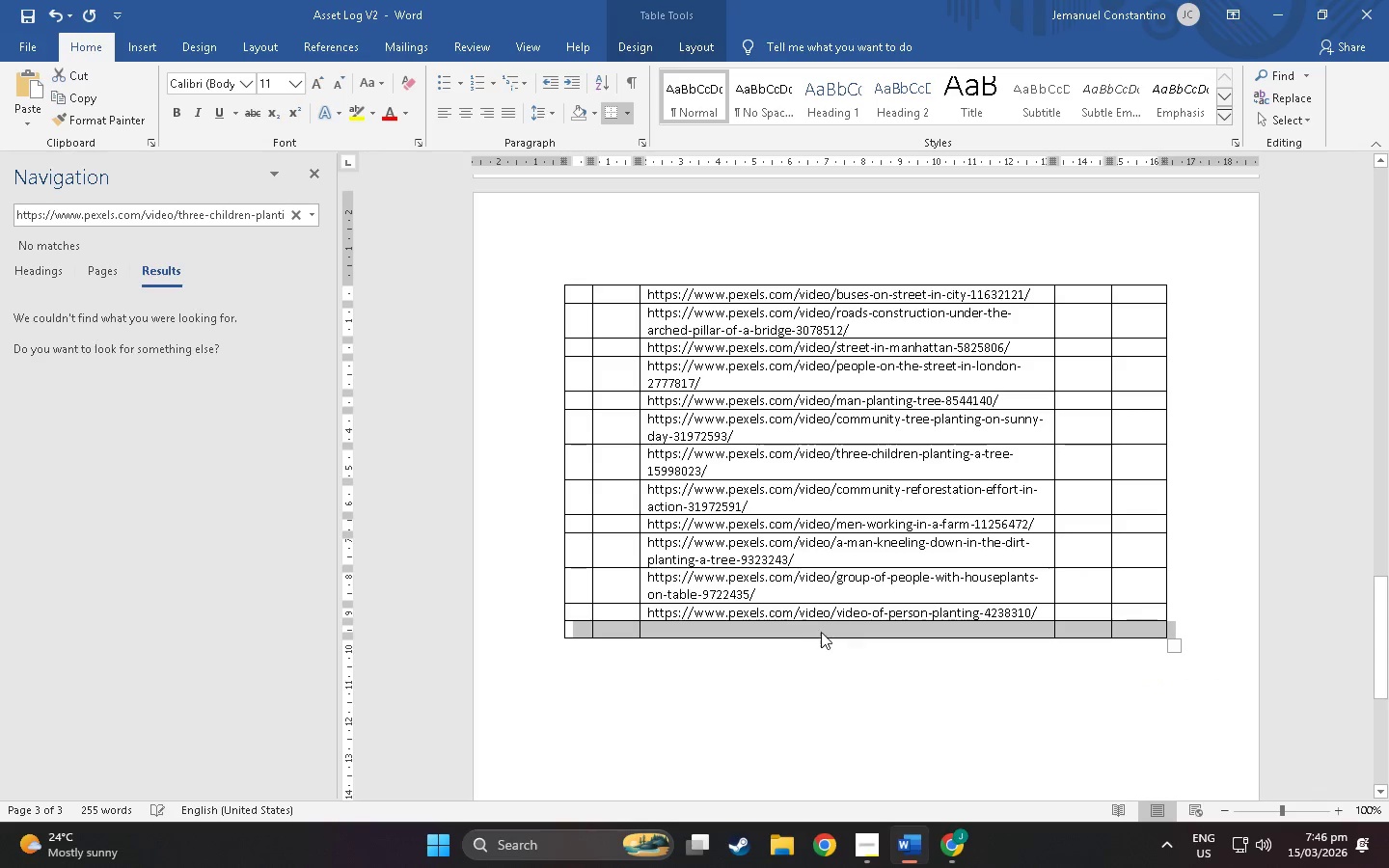 
left_click([821, 632])
 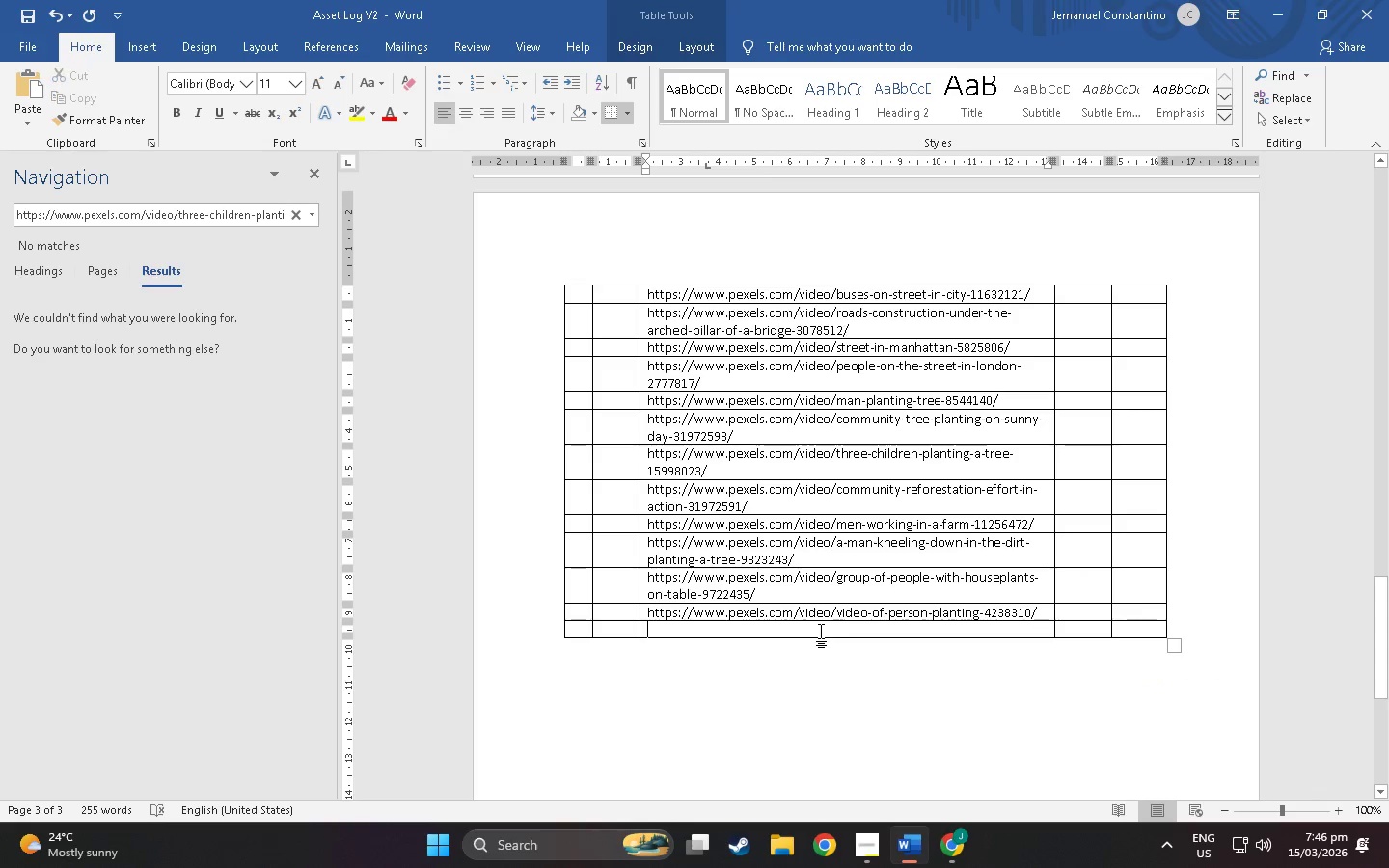 
key(Control+V)
 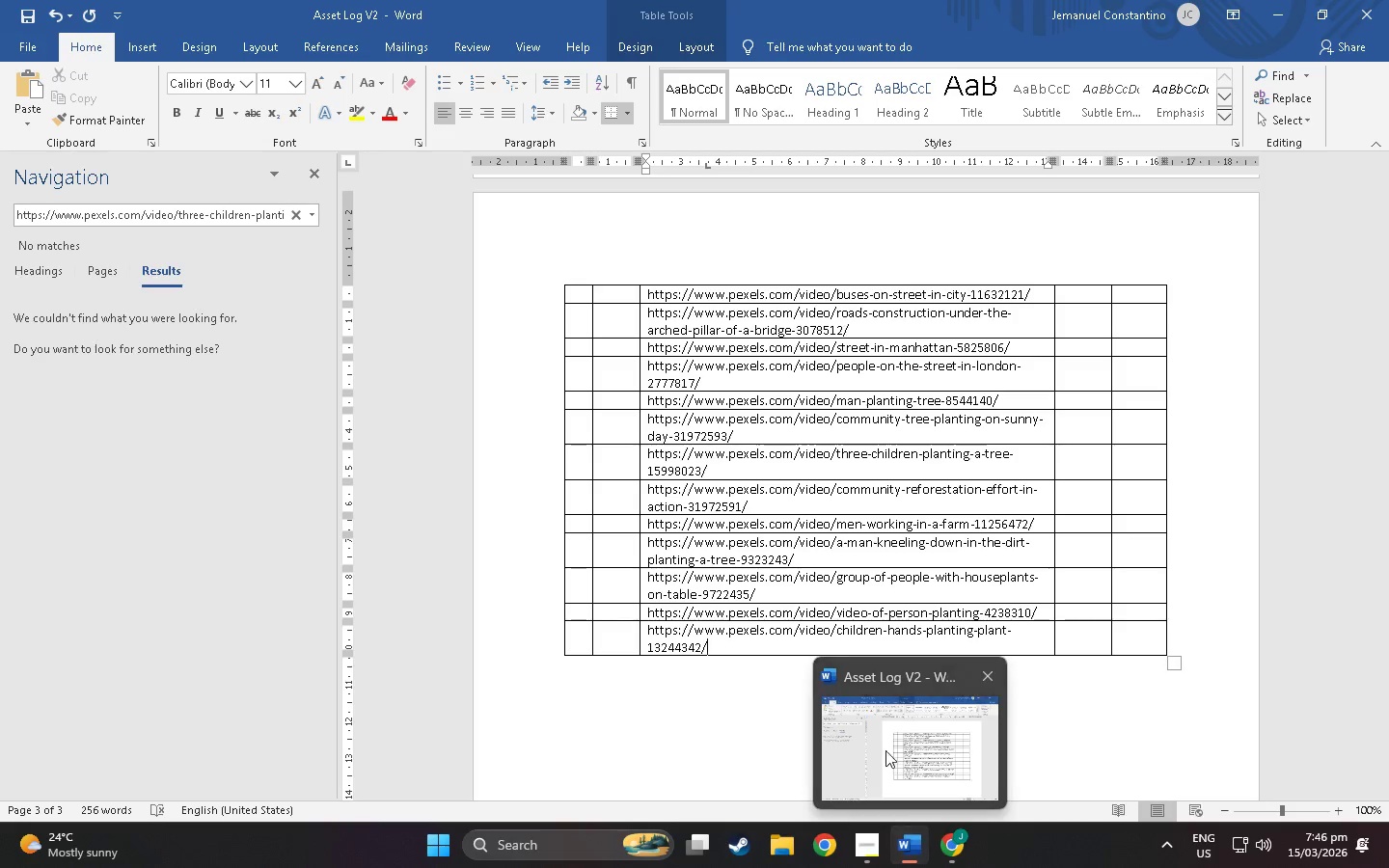 
scroll: coordinate [694, 611], scroll_direction: up, amount: 22.0
 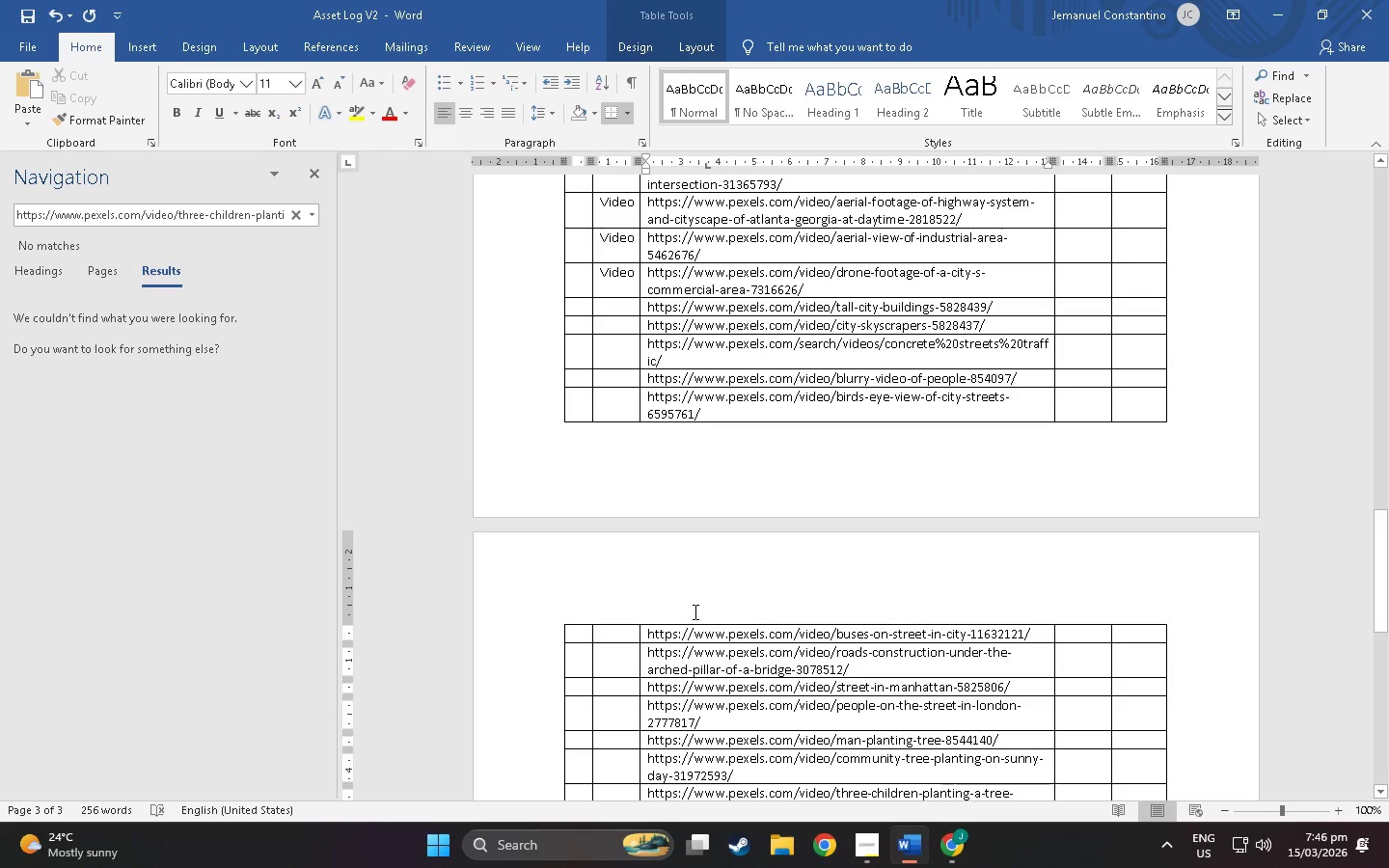 
scroll: coordinate [694, 611], scroll_direction: down, amount: 13.0
 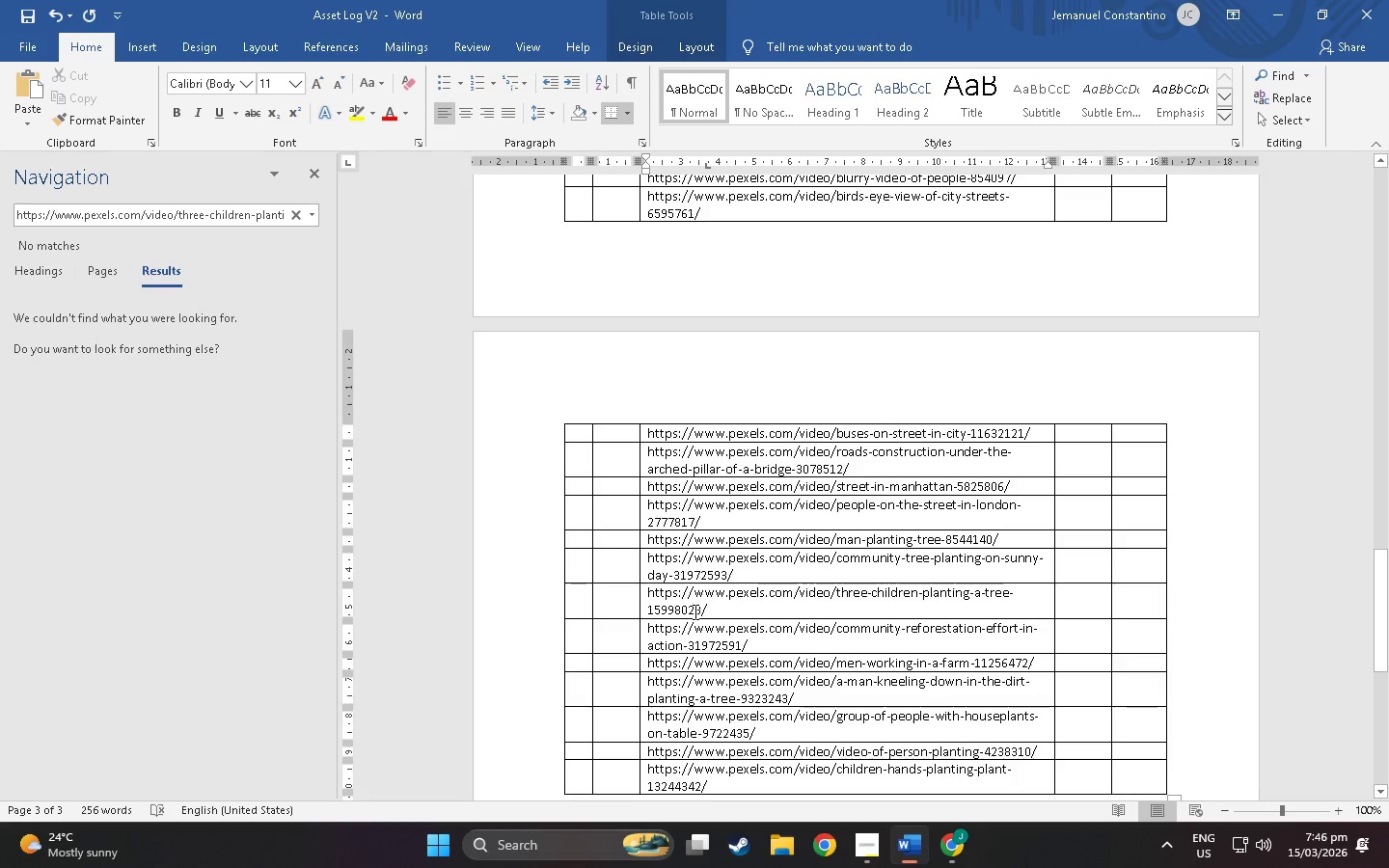 
scroll: coordinate [694, 611], scroll_direction: up, amount: 3.0
 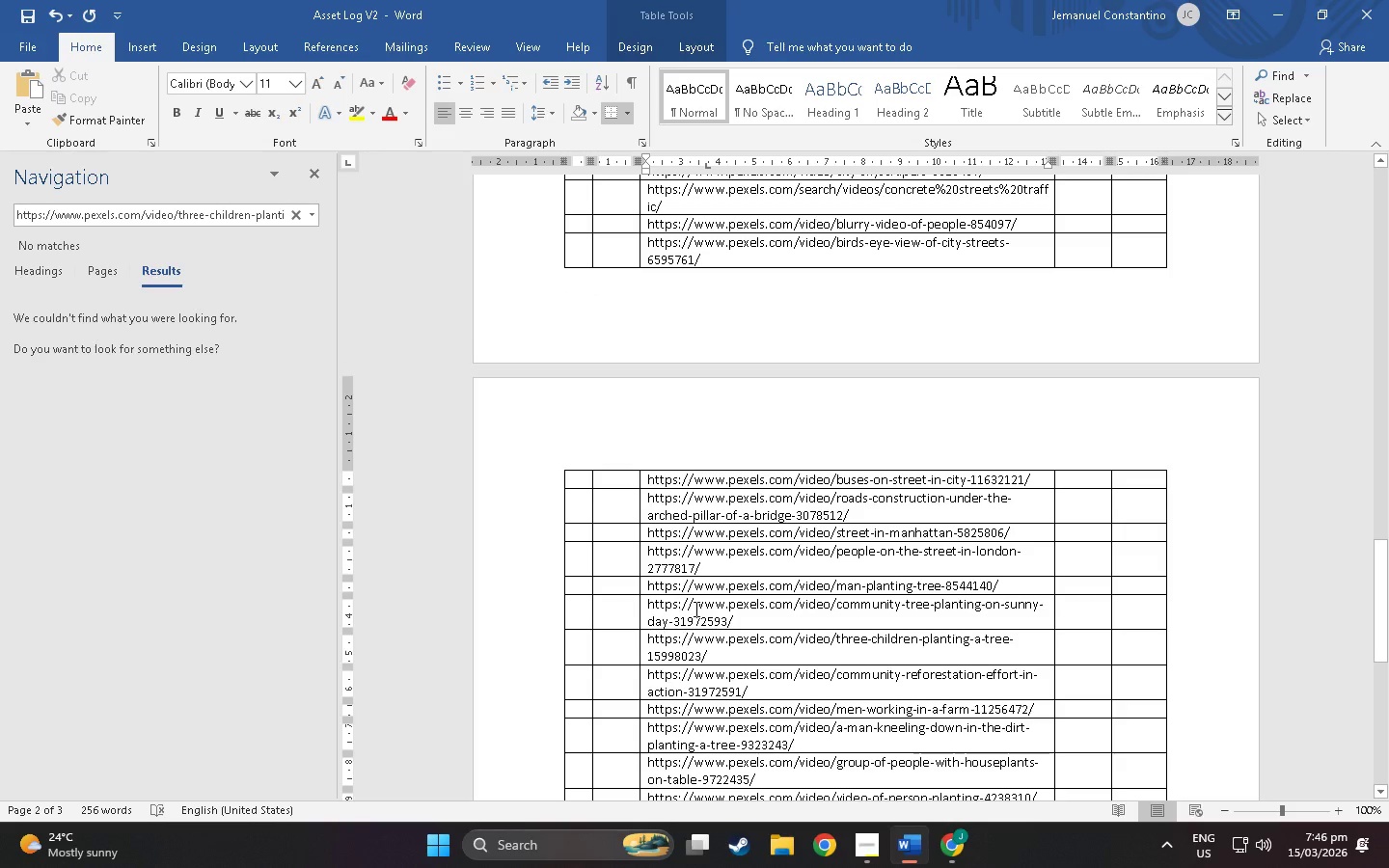 
scroll: coordinate [694, 609], scroll_direction: down, amount: 8.0
 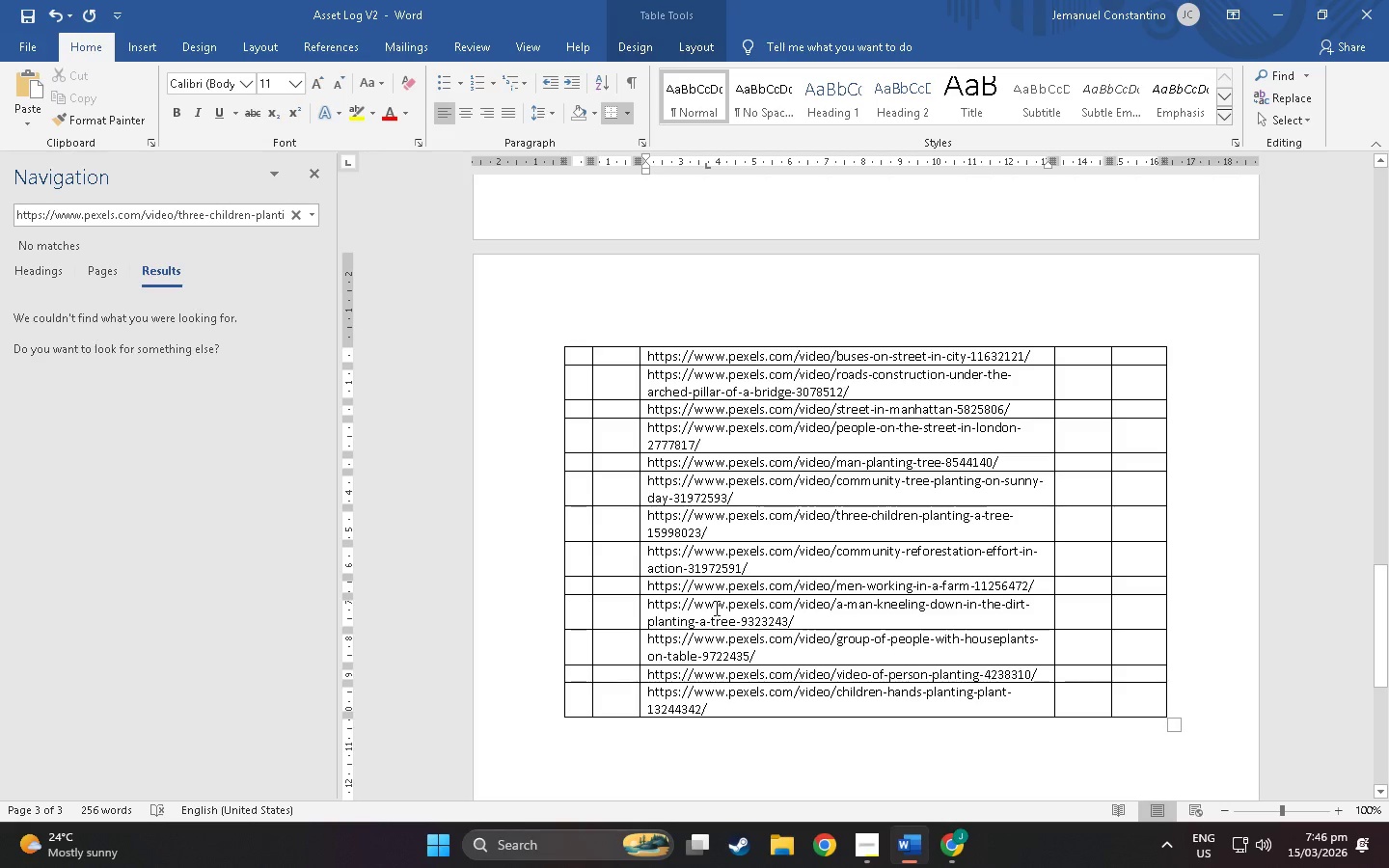 
wait(7.12)
 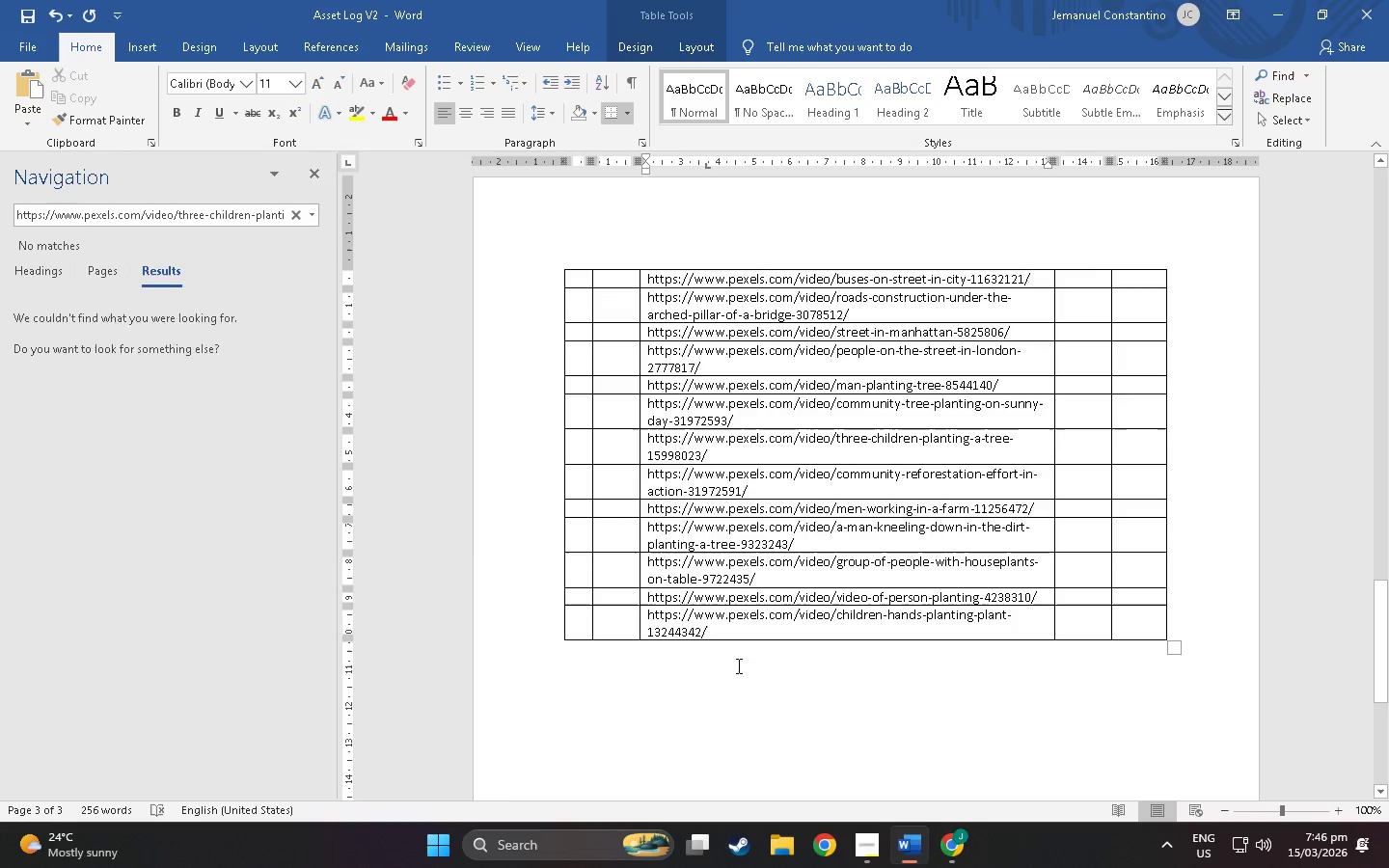 
key(Alt+AltLeft)
 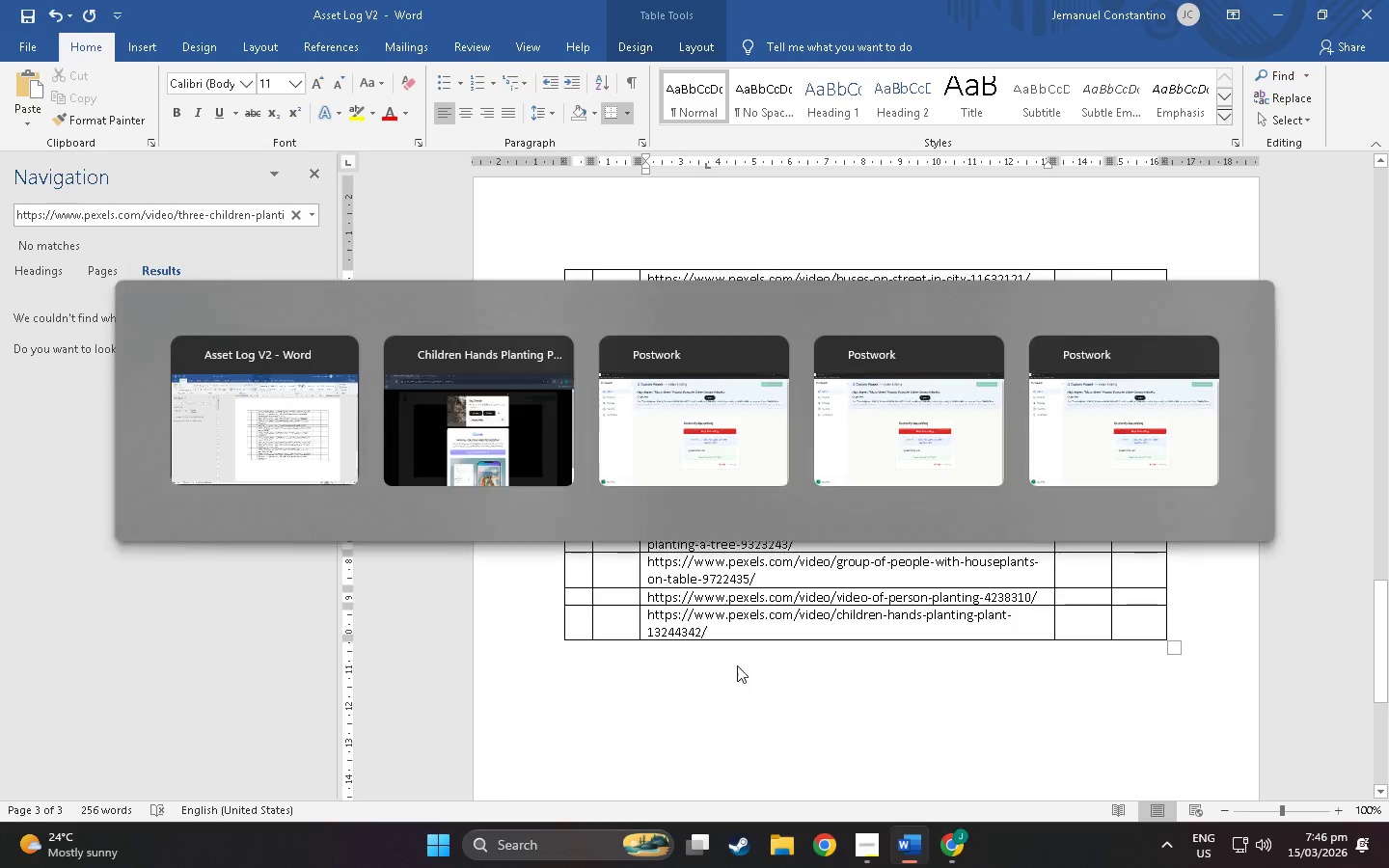 
key(Alt+Tab)
 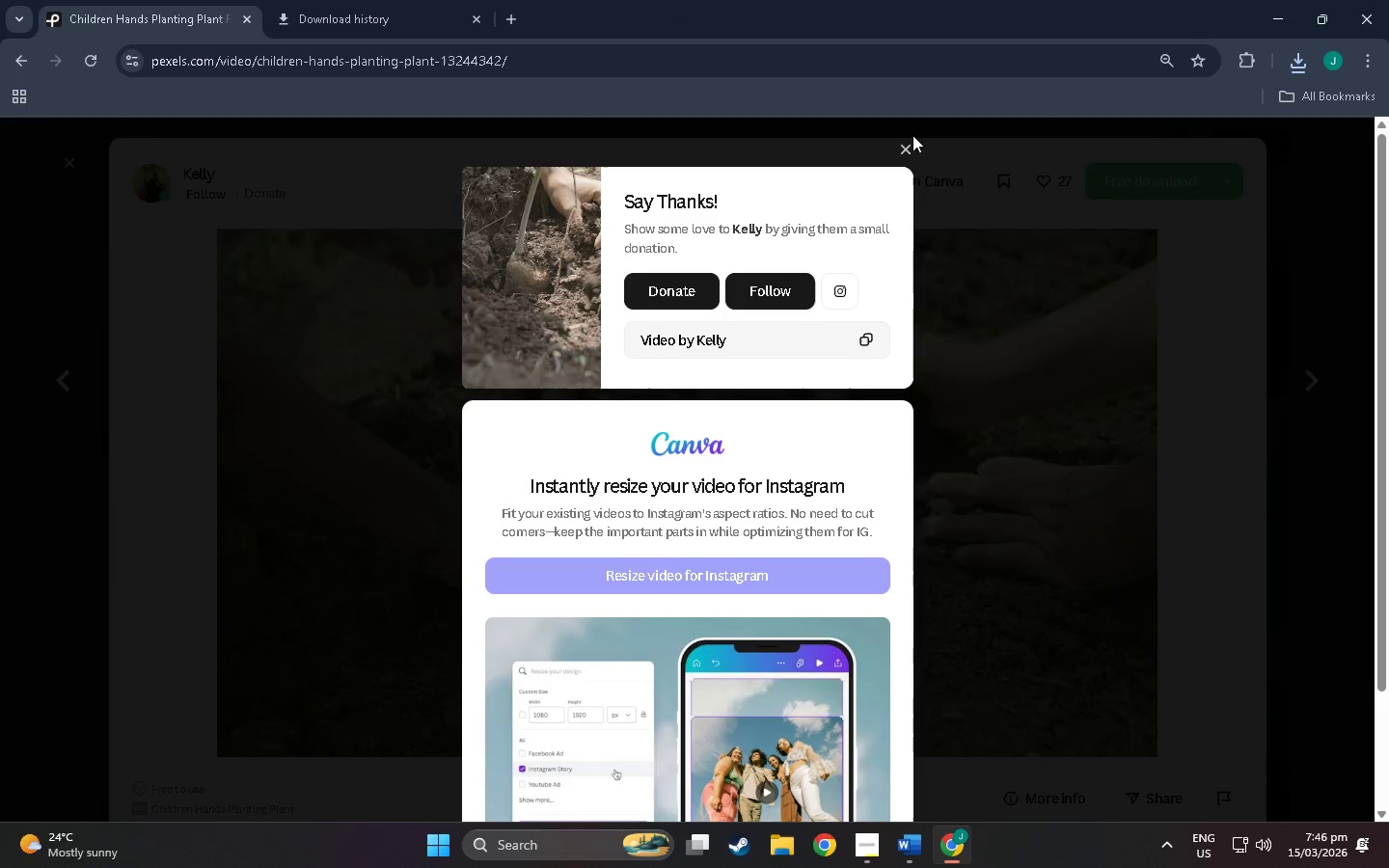 
scroll: coordinate [739, 692], scroll_direction: down, amount: 5.0
 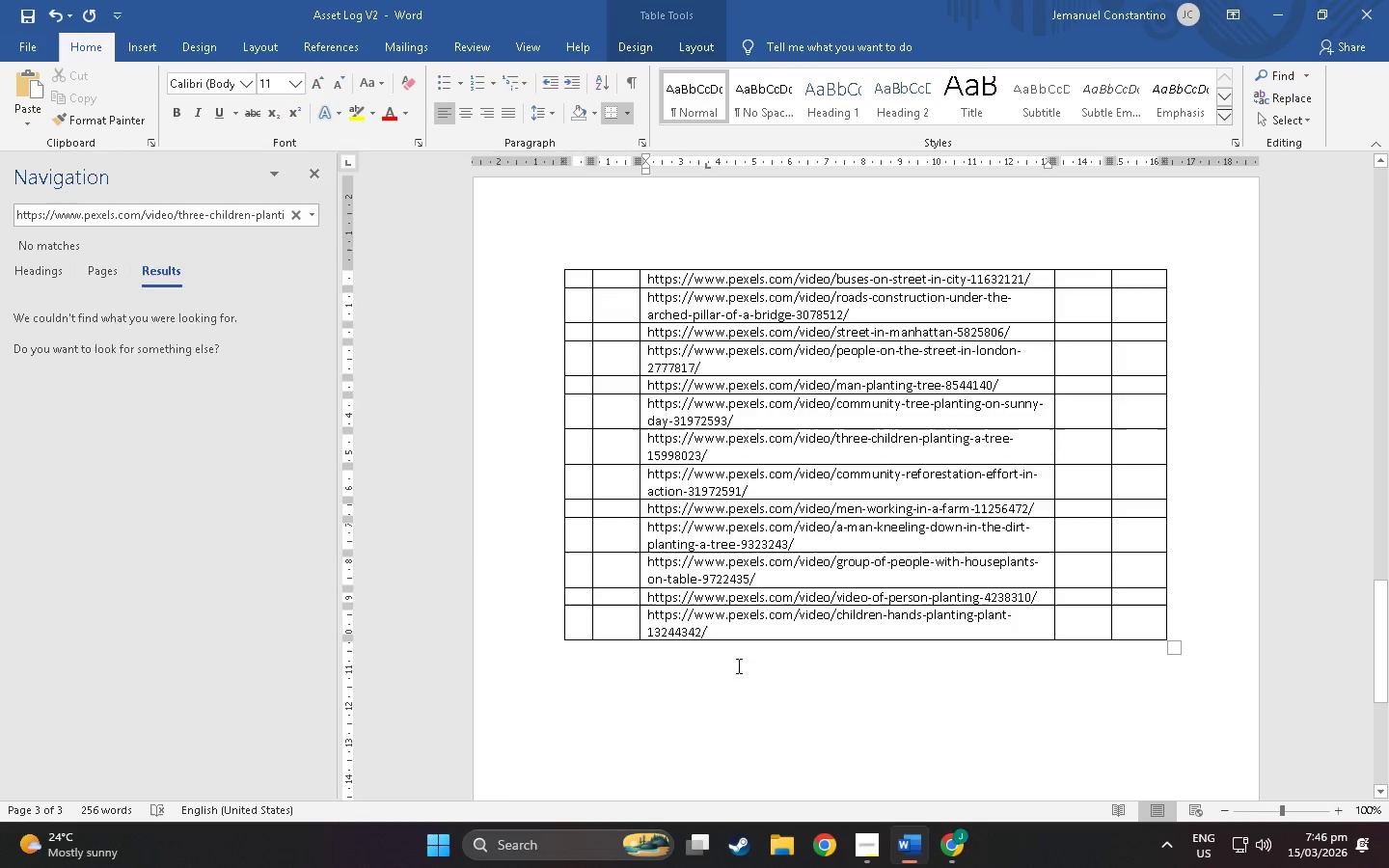 
left_click([903, 148])
 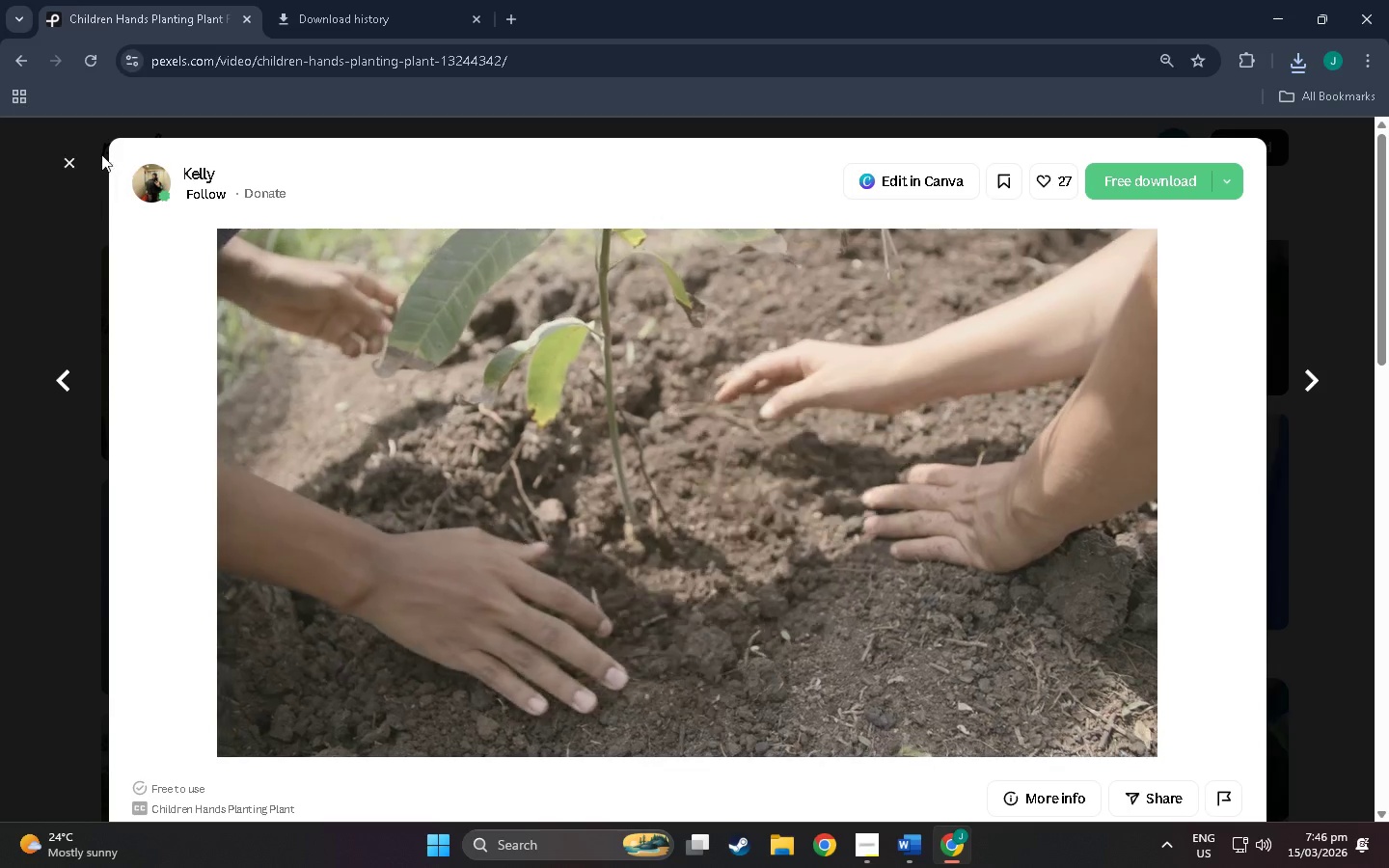 
left_click([71, 157])
 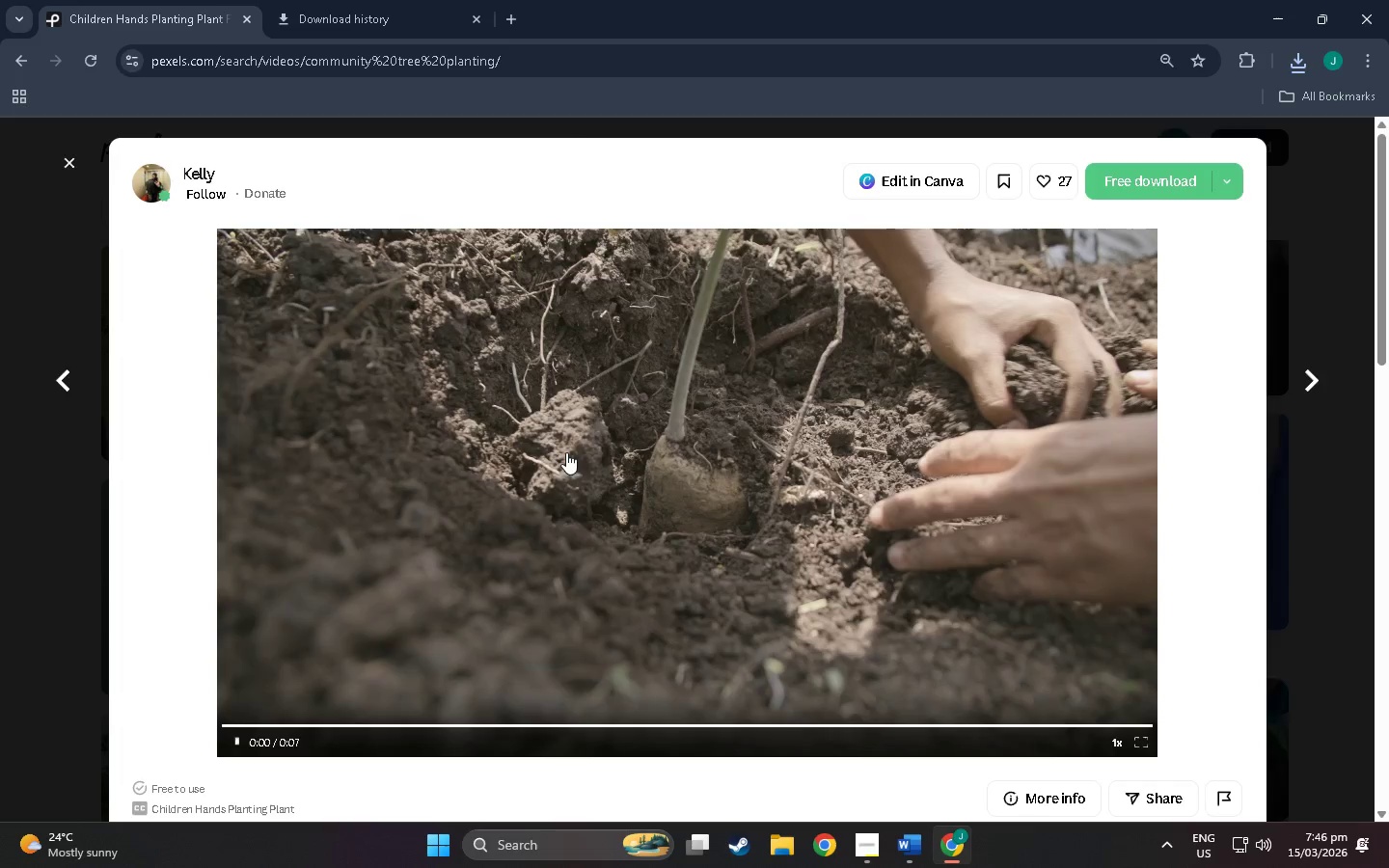 
scroll: coordinate [558, 557], scroll_direction: down, amount: 163.0
 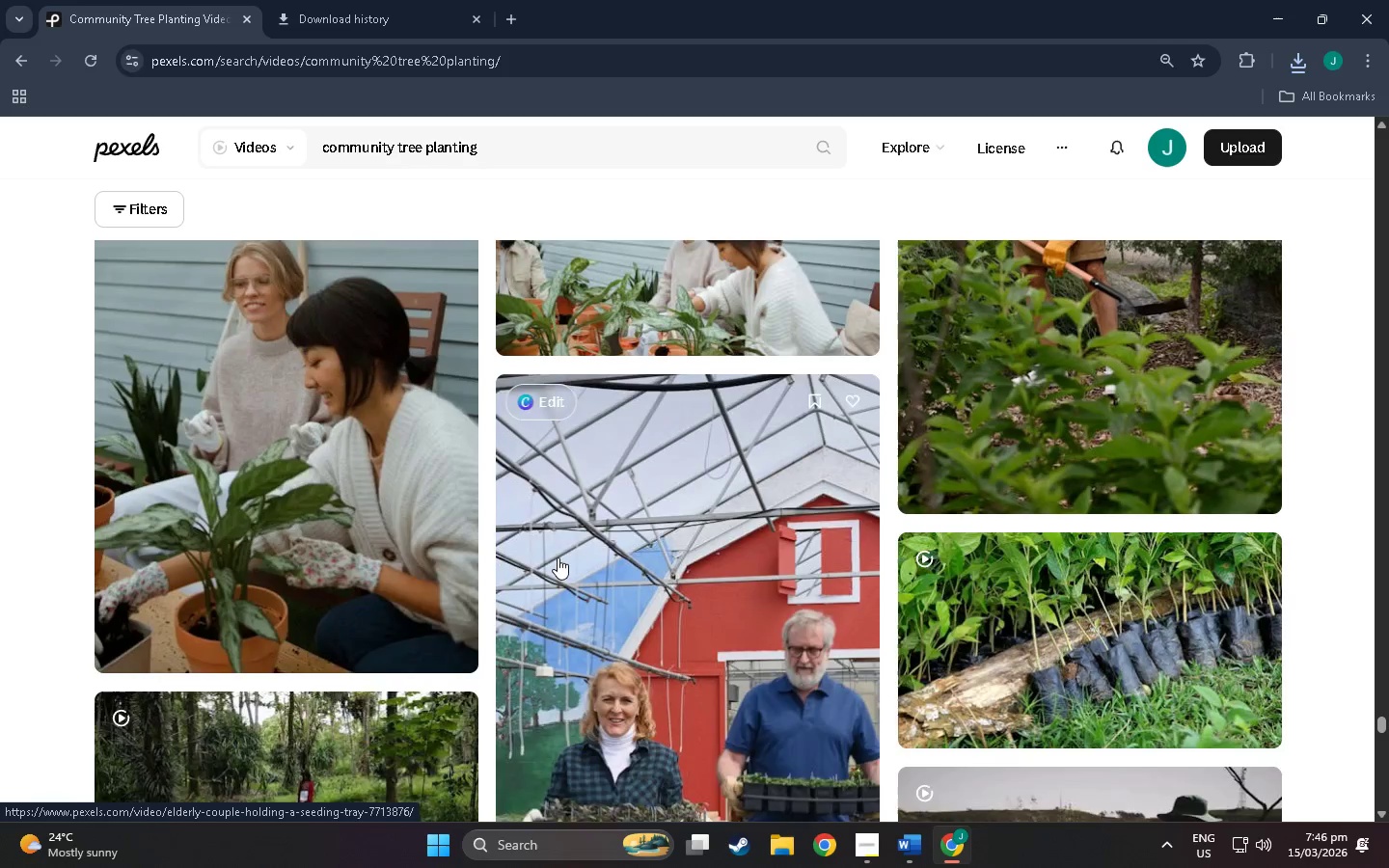 
scroll: coordinate [803, 560], scroll_direction: up, amount: 7.0
 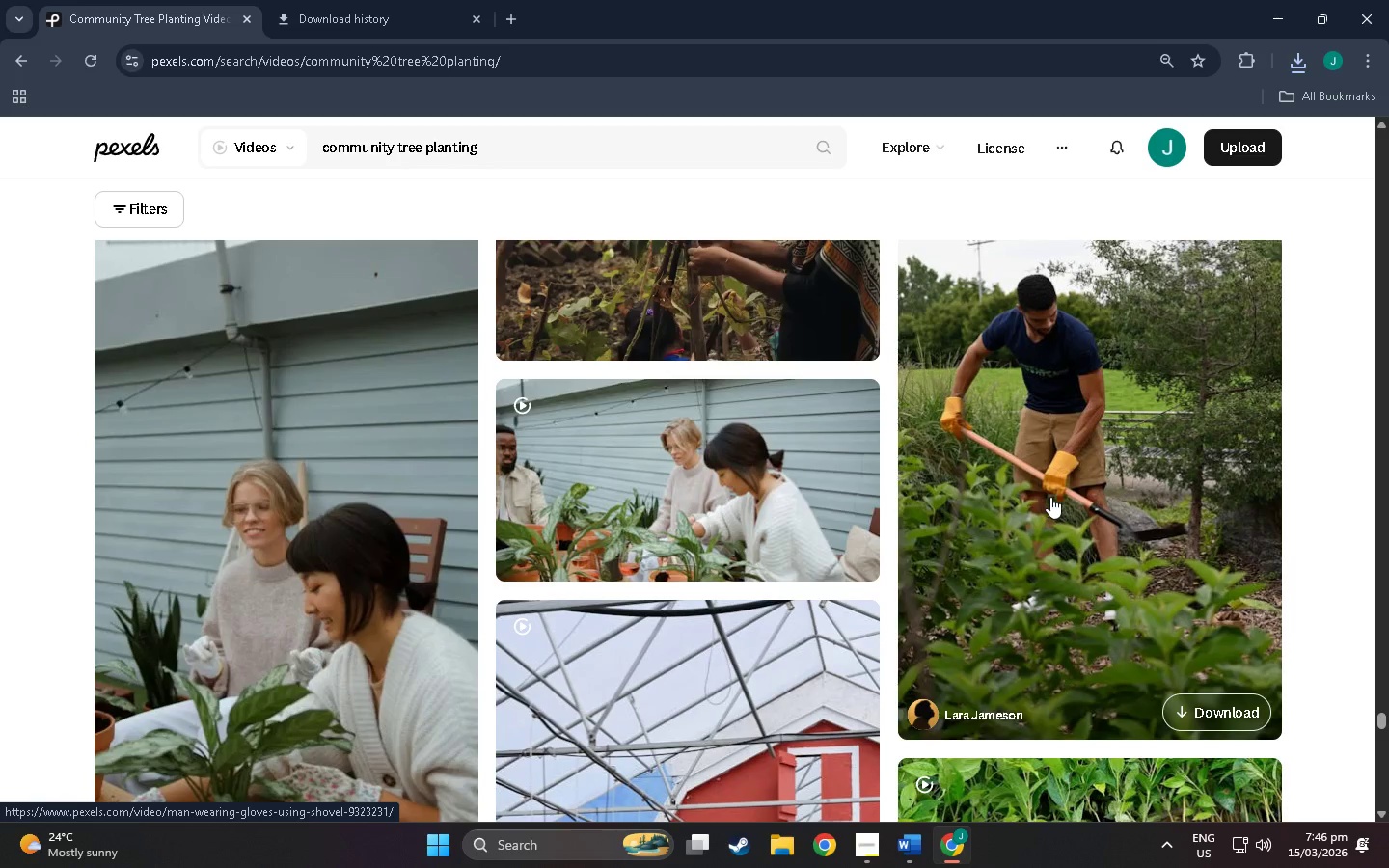 
scroll: coordinate [732, 524], scroll_direction: down, amount: 264.0
 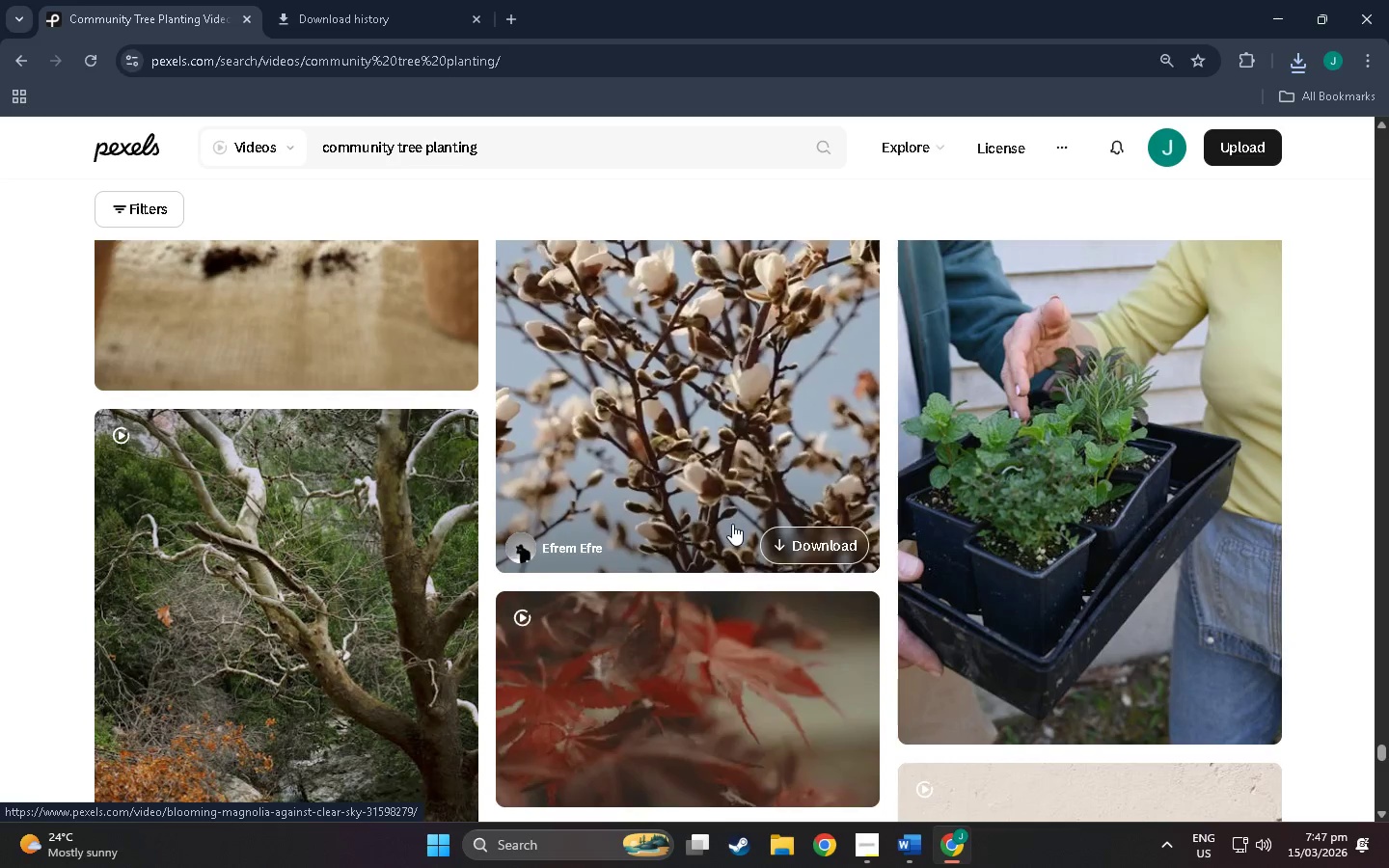 
scroll: coordinate [271, 488], scroll_direction: up, amount: 13.0
 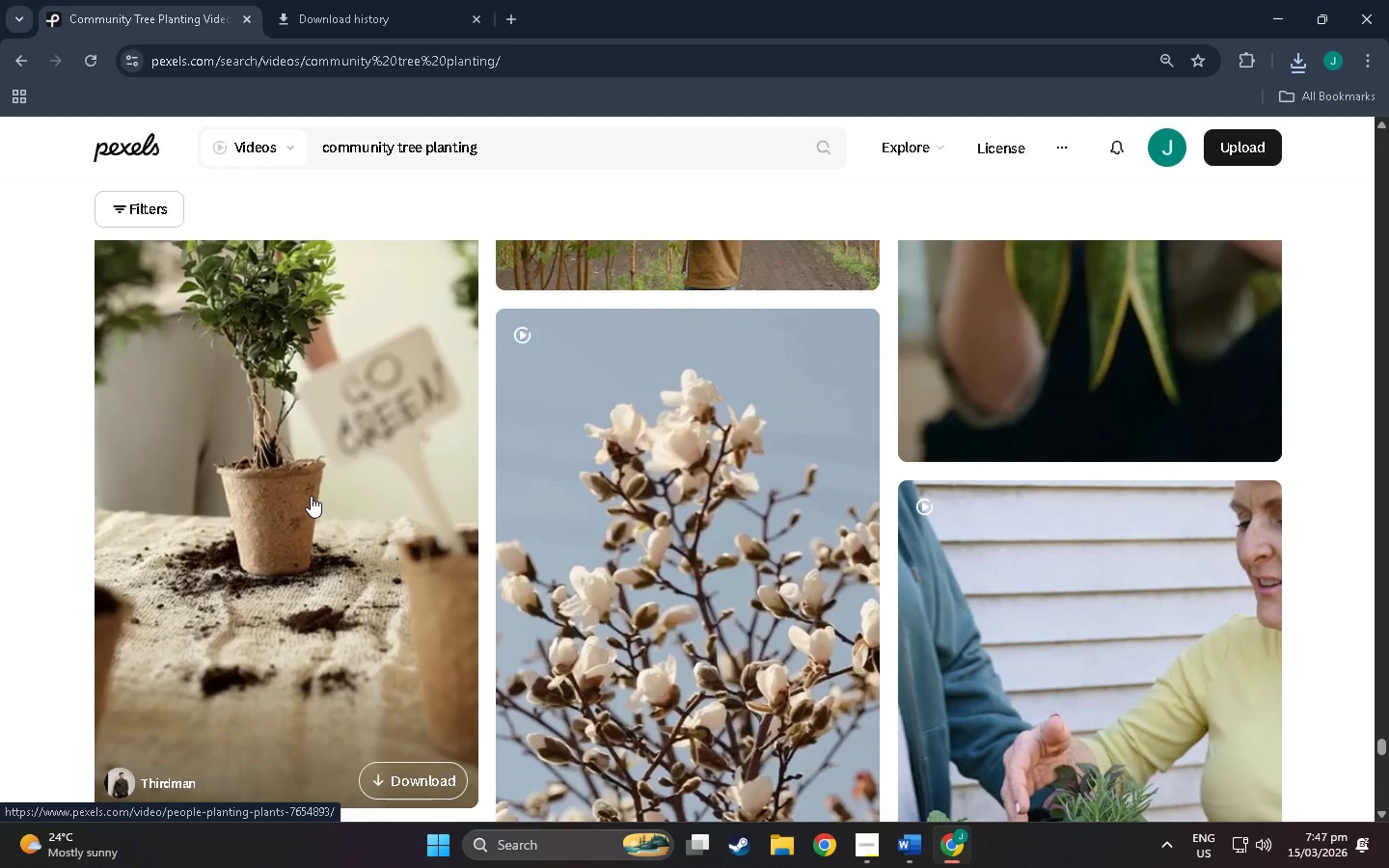 
scroll: coordinate [814, 587], scroll_direction: down, amount: 203.0
 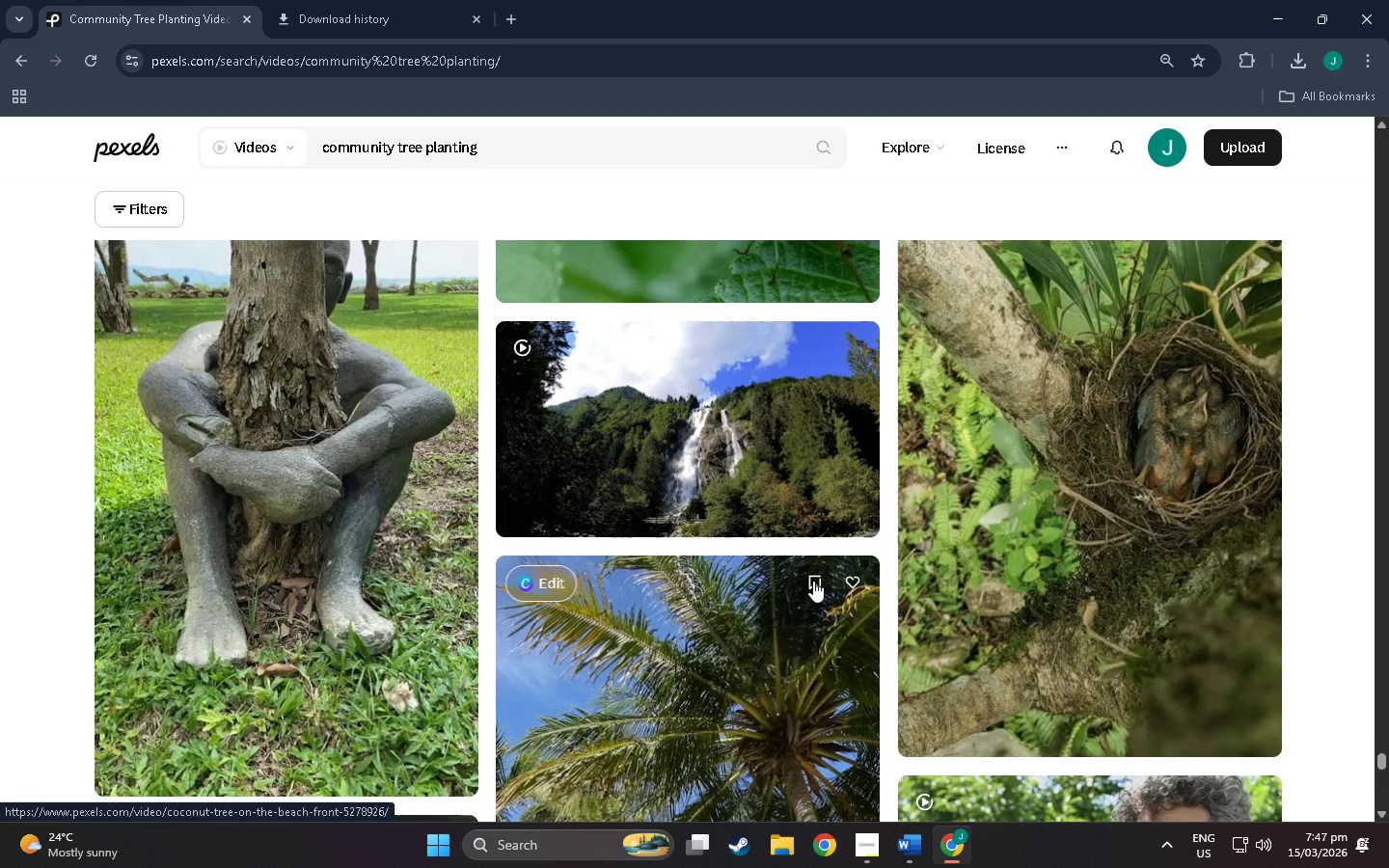 
mouse_move([783, 570])
 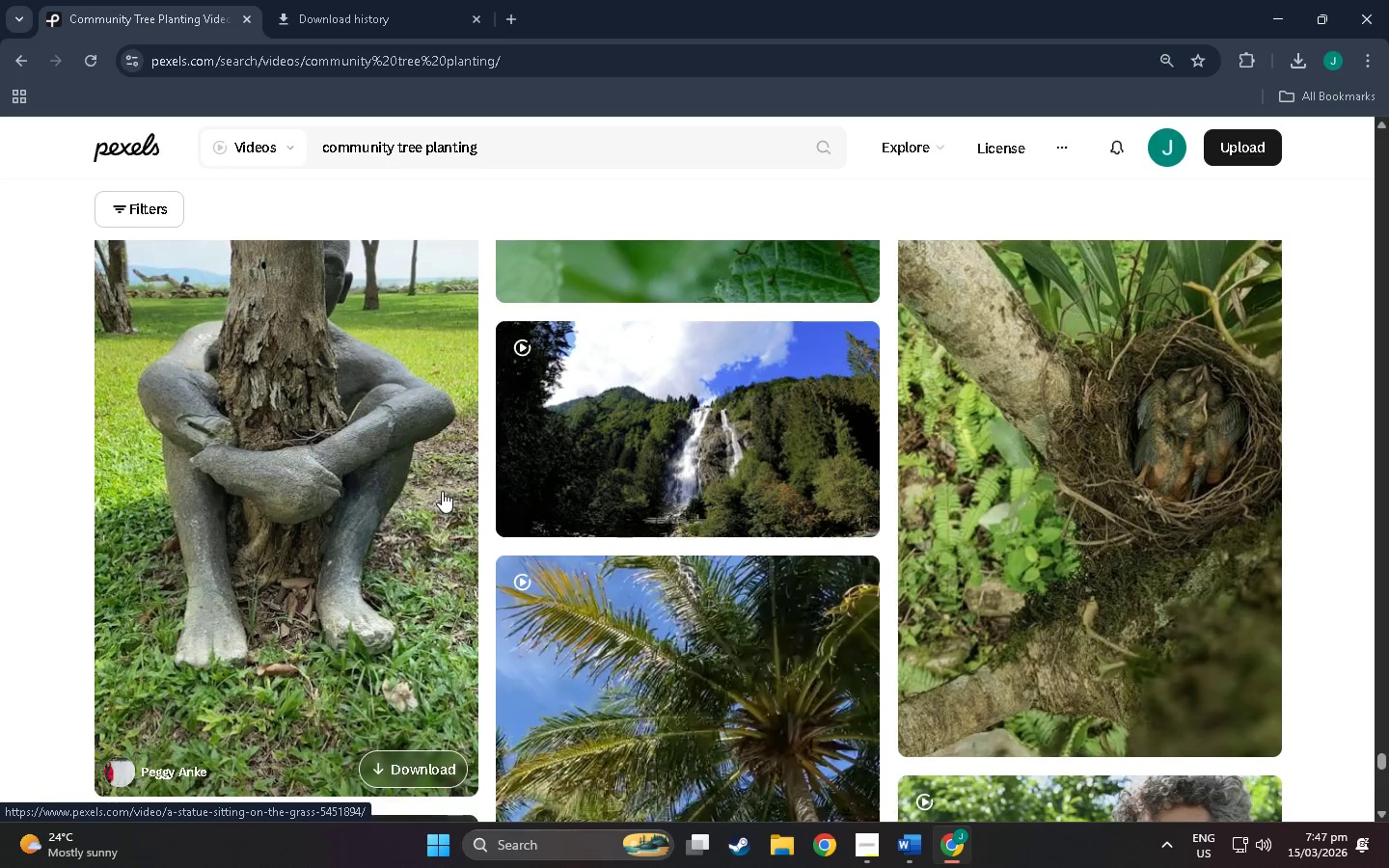 
scroll: coordinate [313, 412], scroll_direction: up, amount: 5.0
 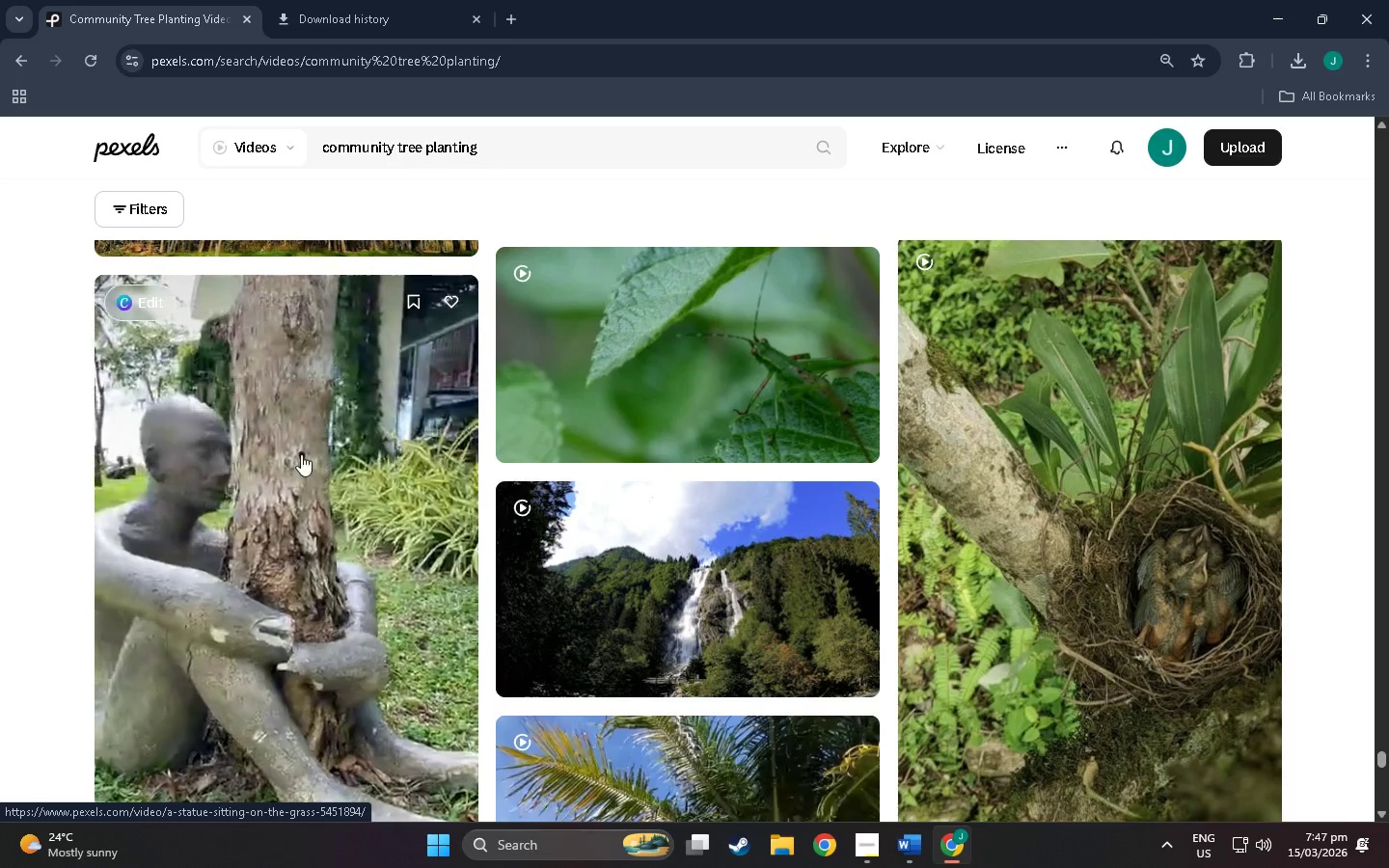 
wait(7.3)
 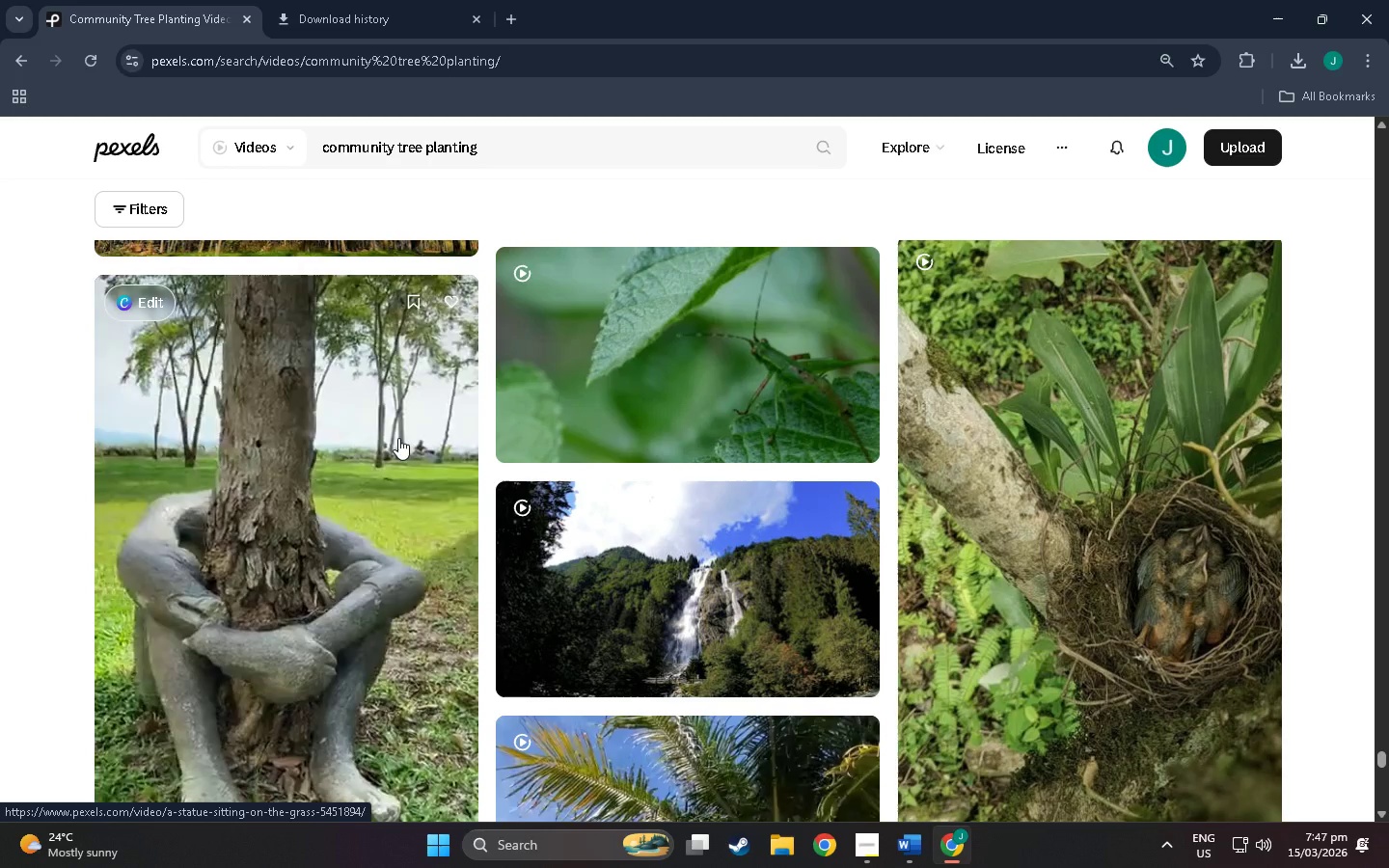 
scroll: coordinate [421, 488], scroll_direction: down, amount: 109.0
 